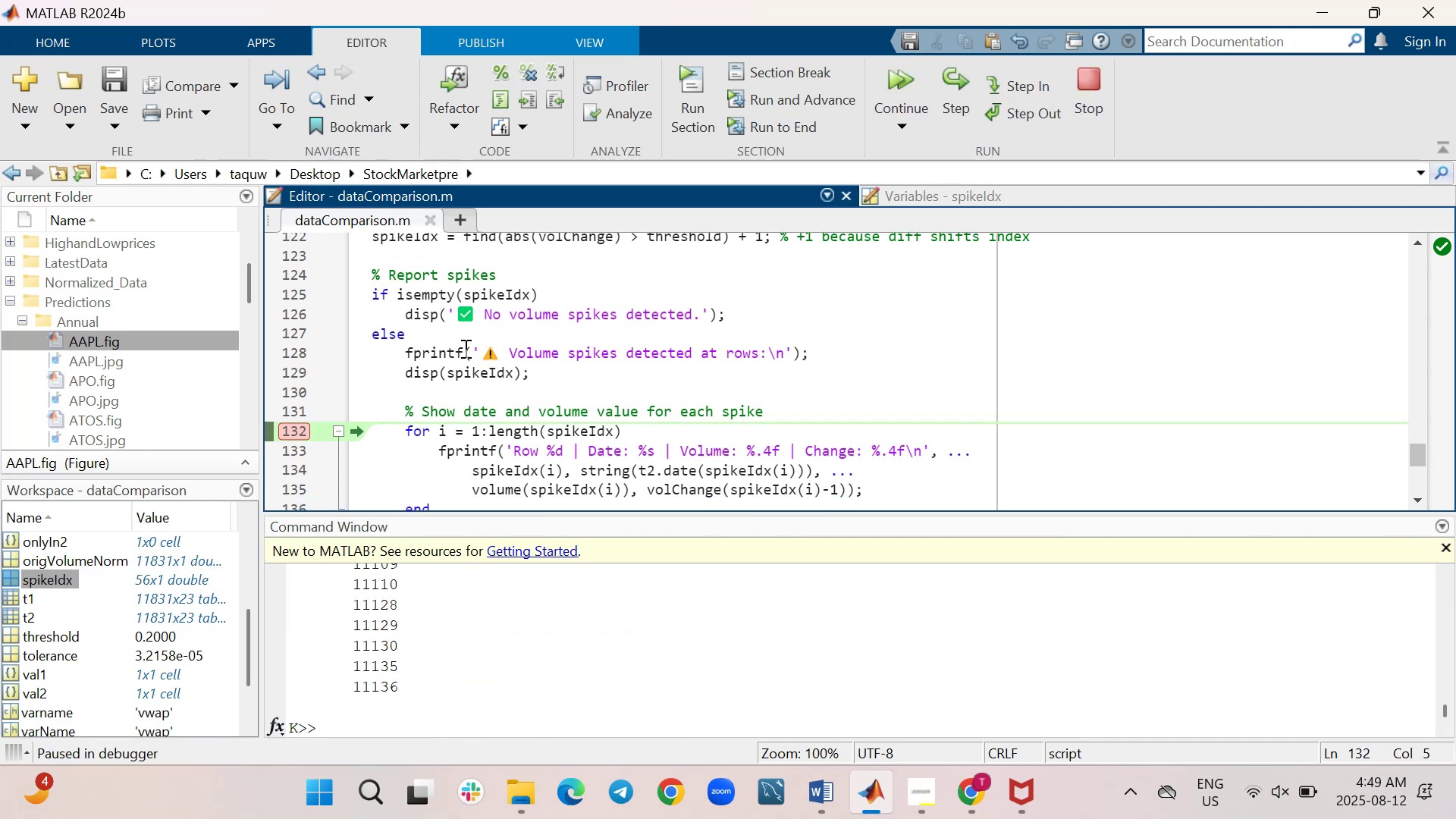 
wait(7.82)
 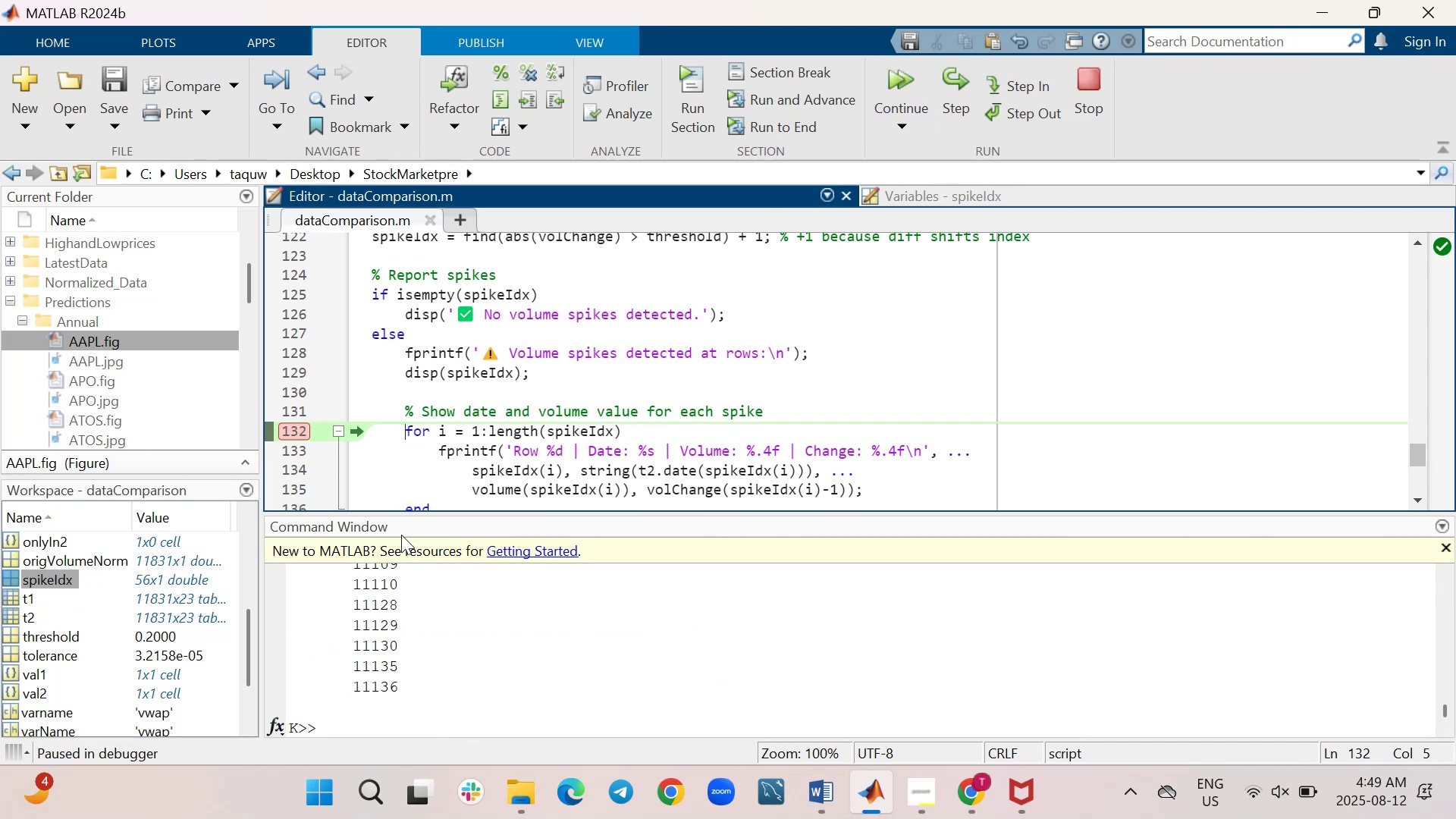 
left_click([755, 325])
 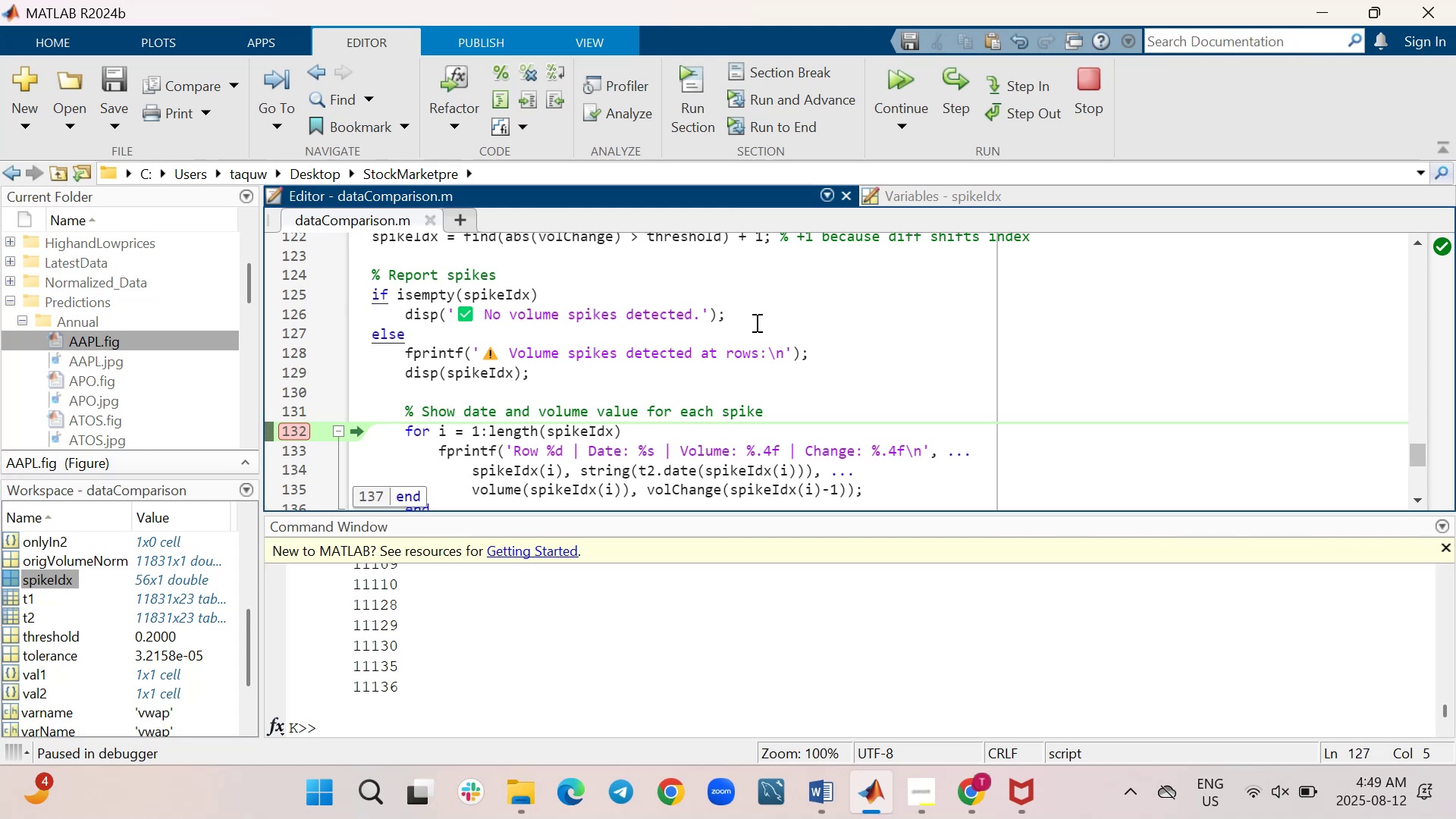 
left_click([755, 322])
 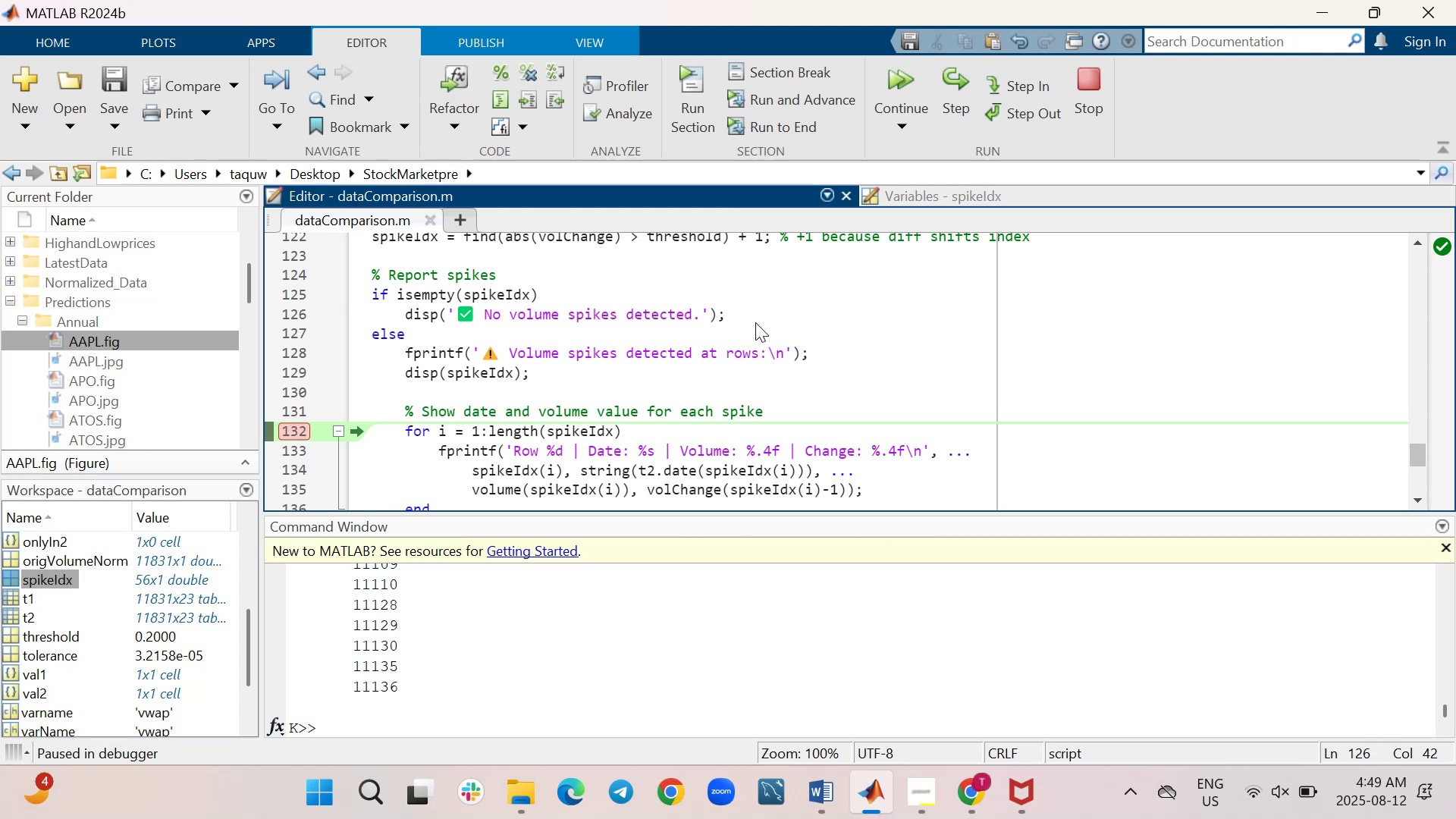 
key(Backspace)
 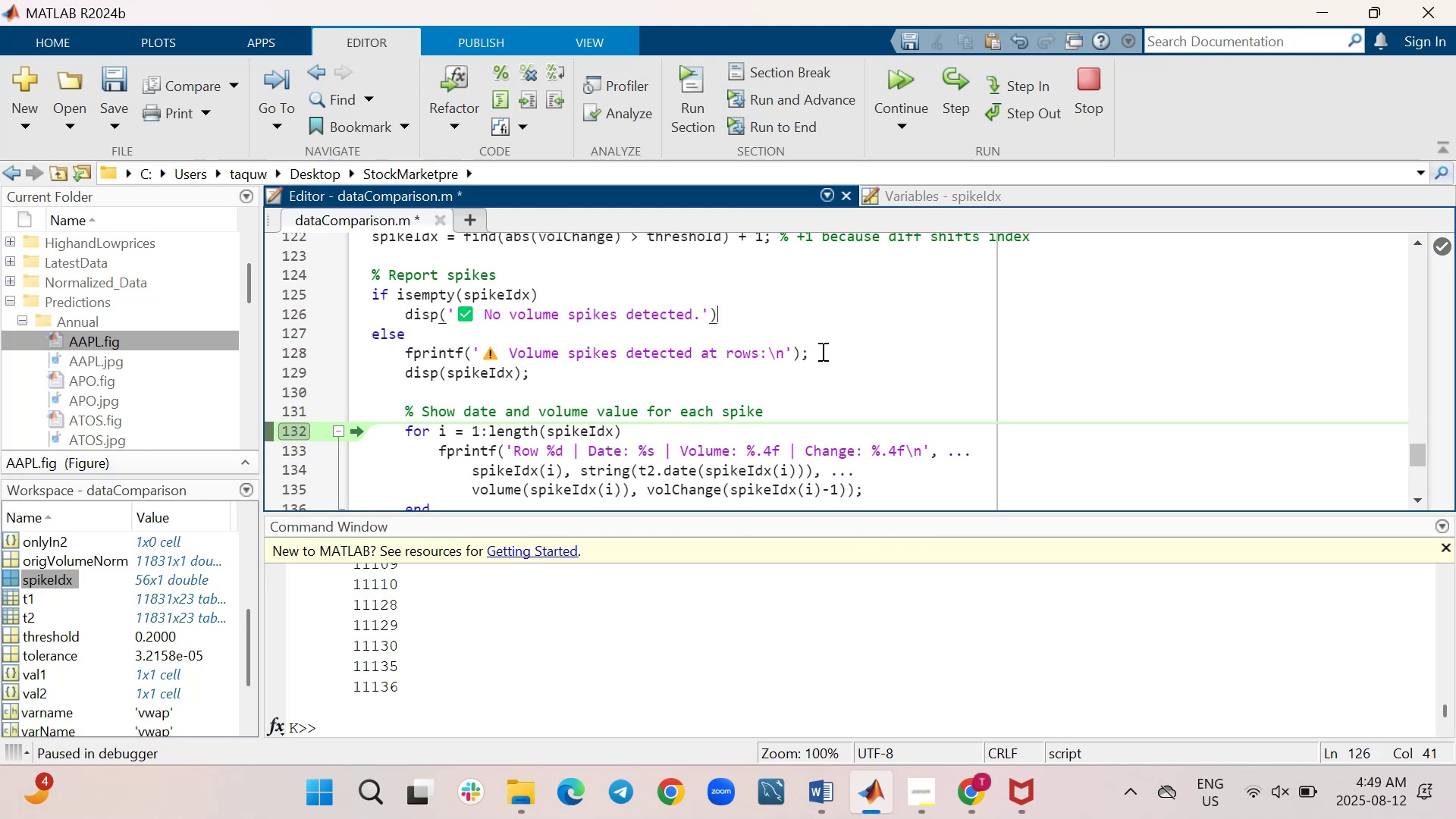 
left_click([821, 352])
 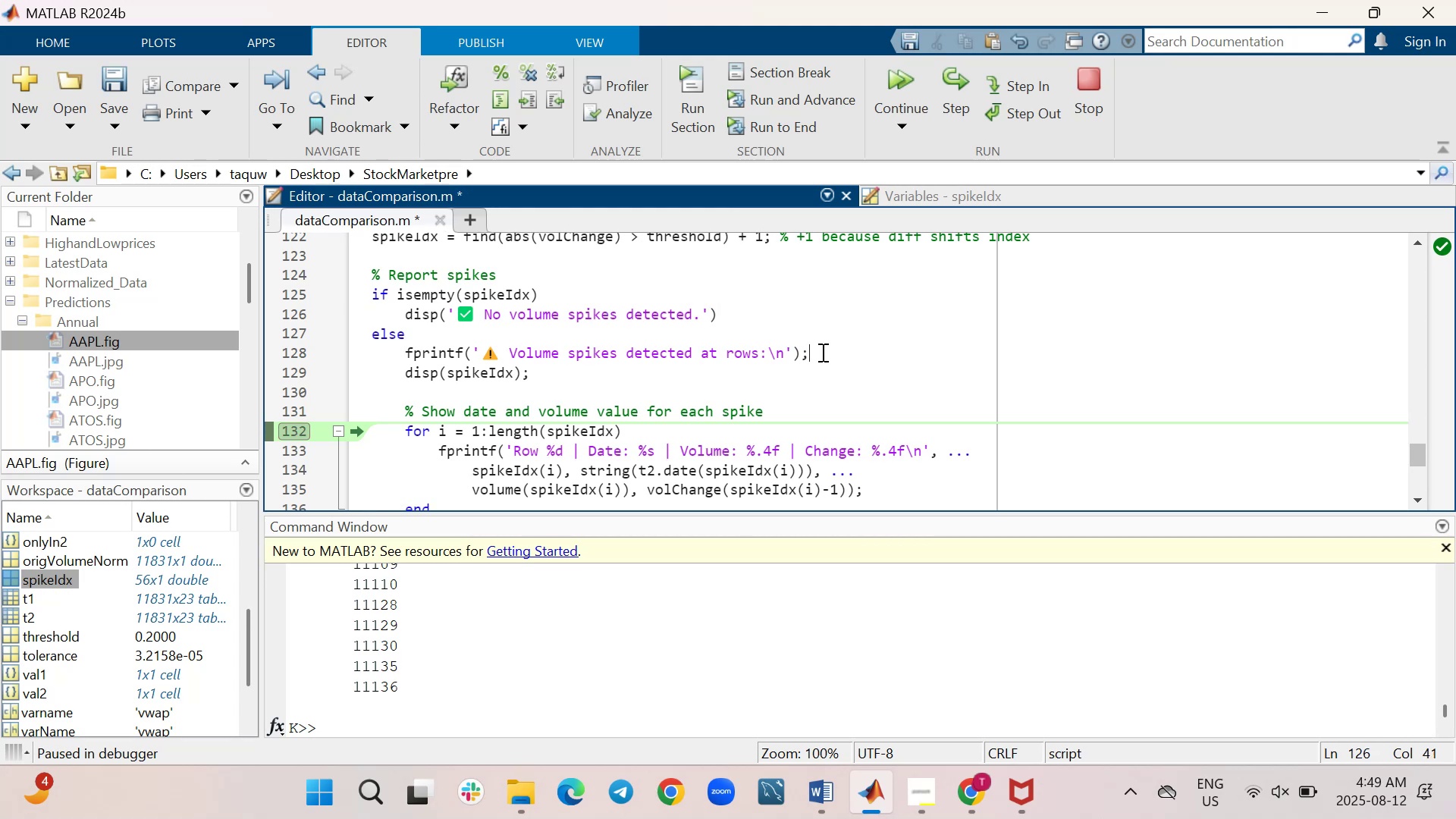 
key(Backspace)
 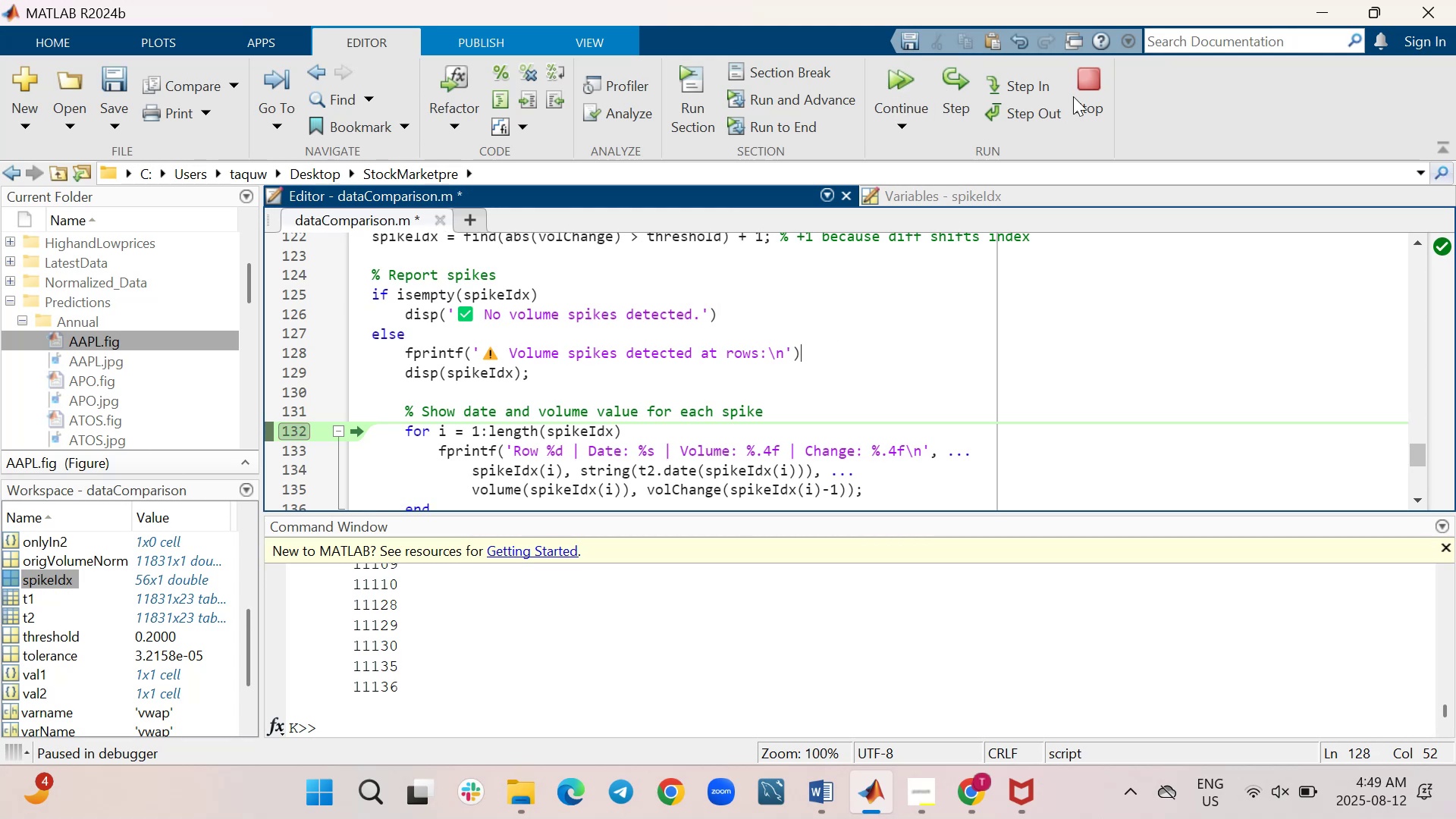 
left_click([1081, 85])
 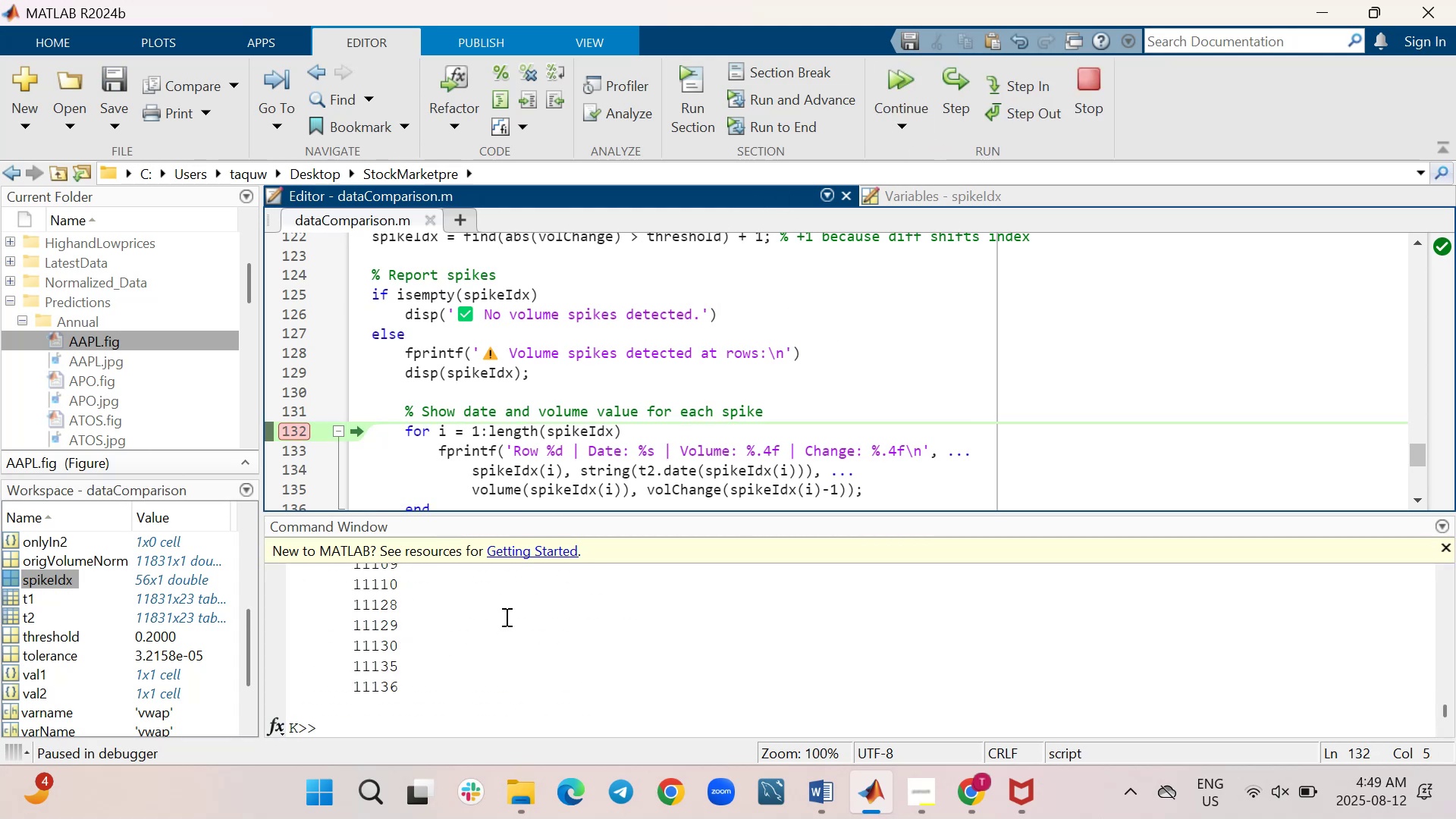 
wait(5.45)
 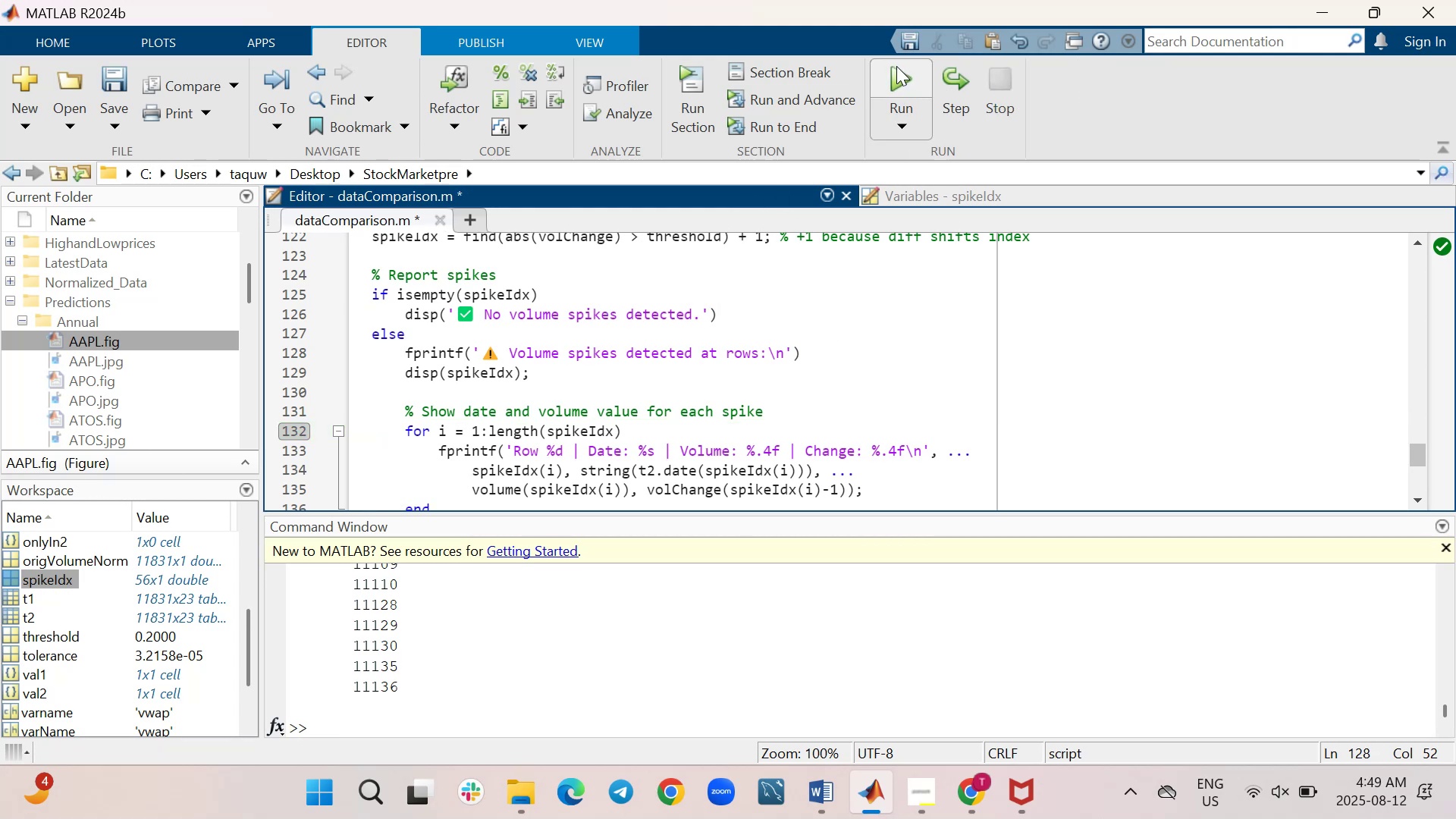 
scroll: coordinate [532, 433], scroll_direction: down, amount: 1.0
 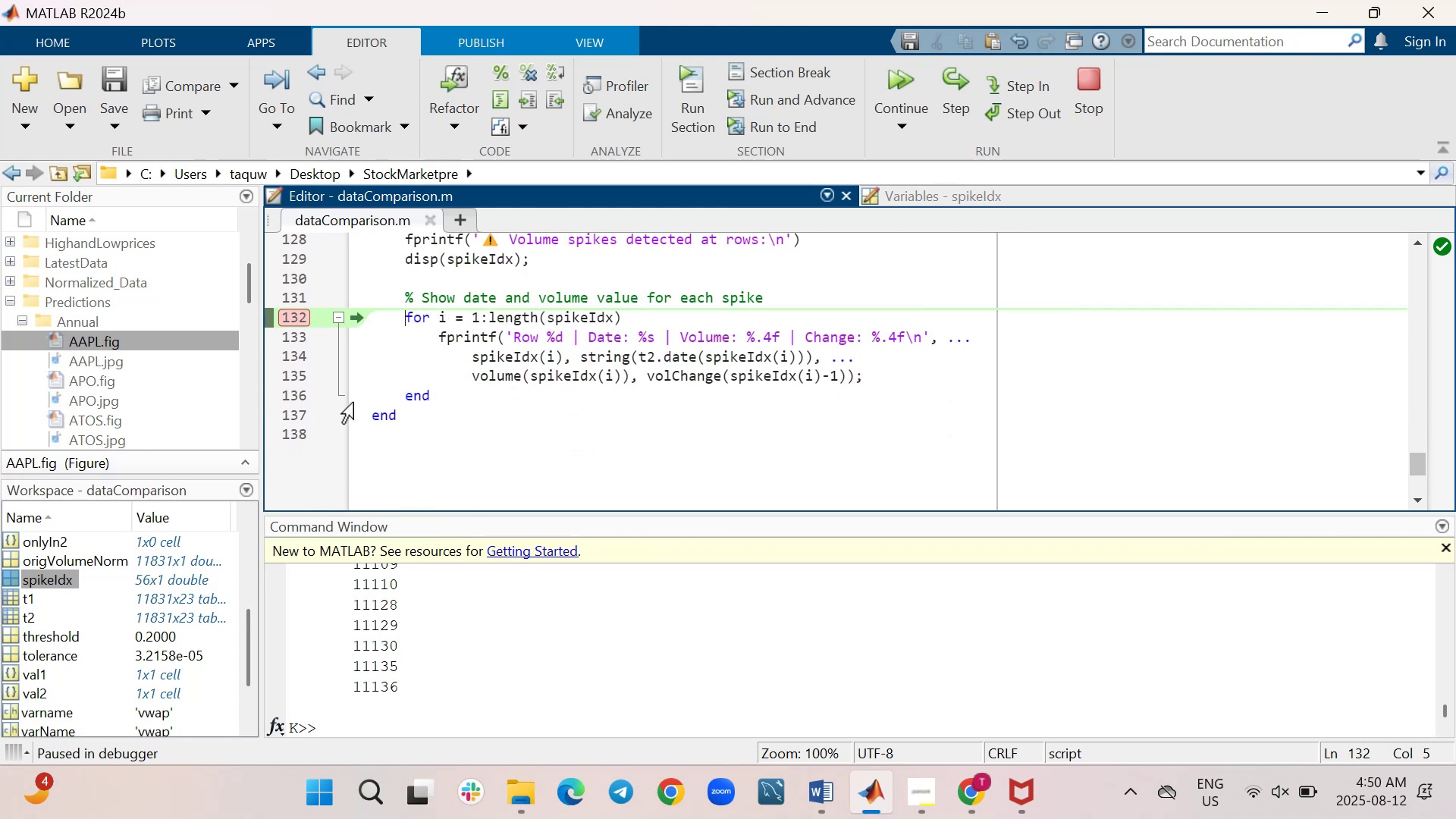 
left_click([291, 319])
 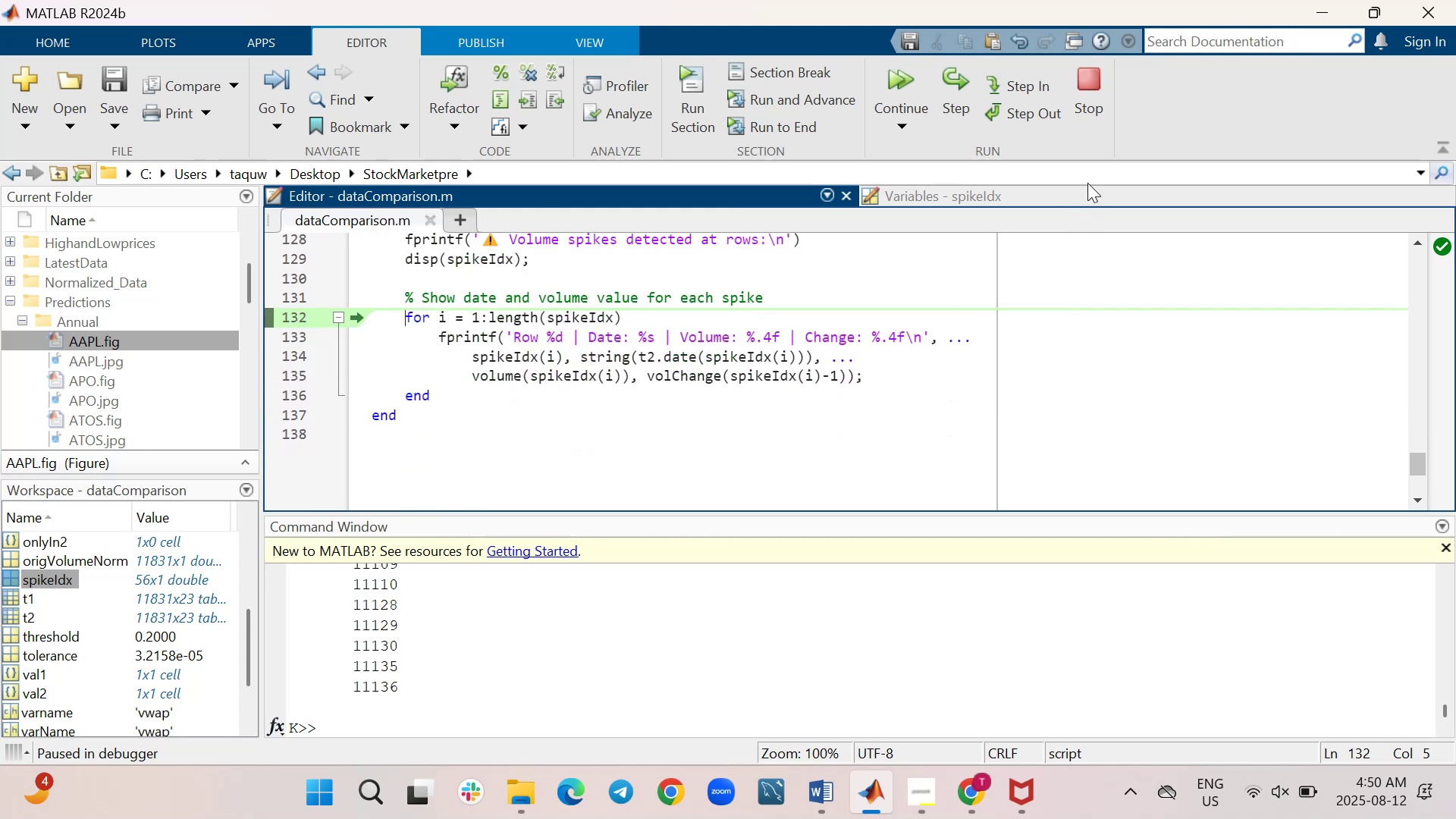 
left_click([1090, 81])
 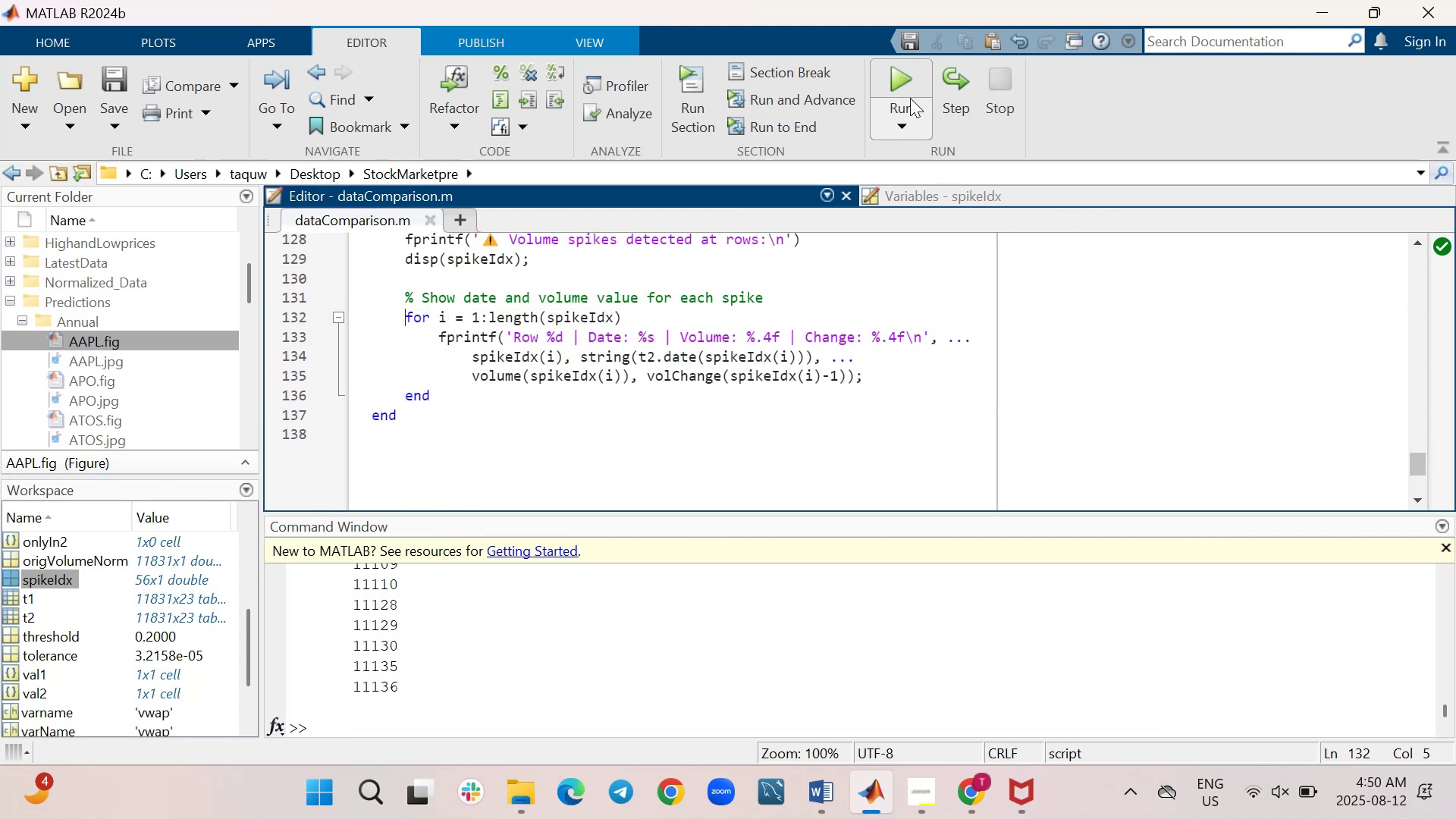 
left_click([908, 77])
 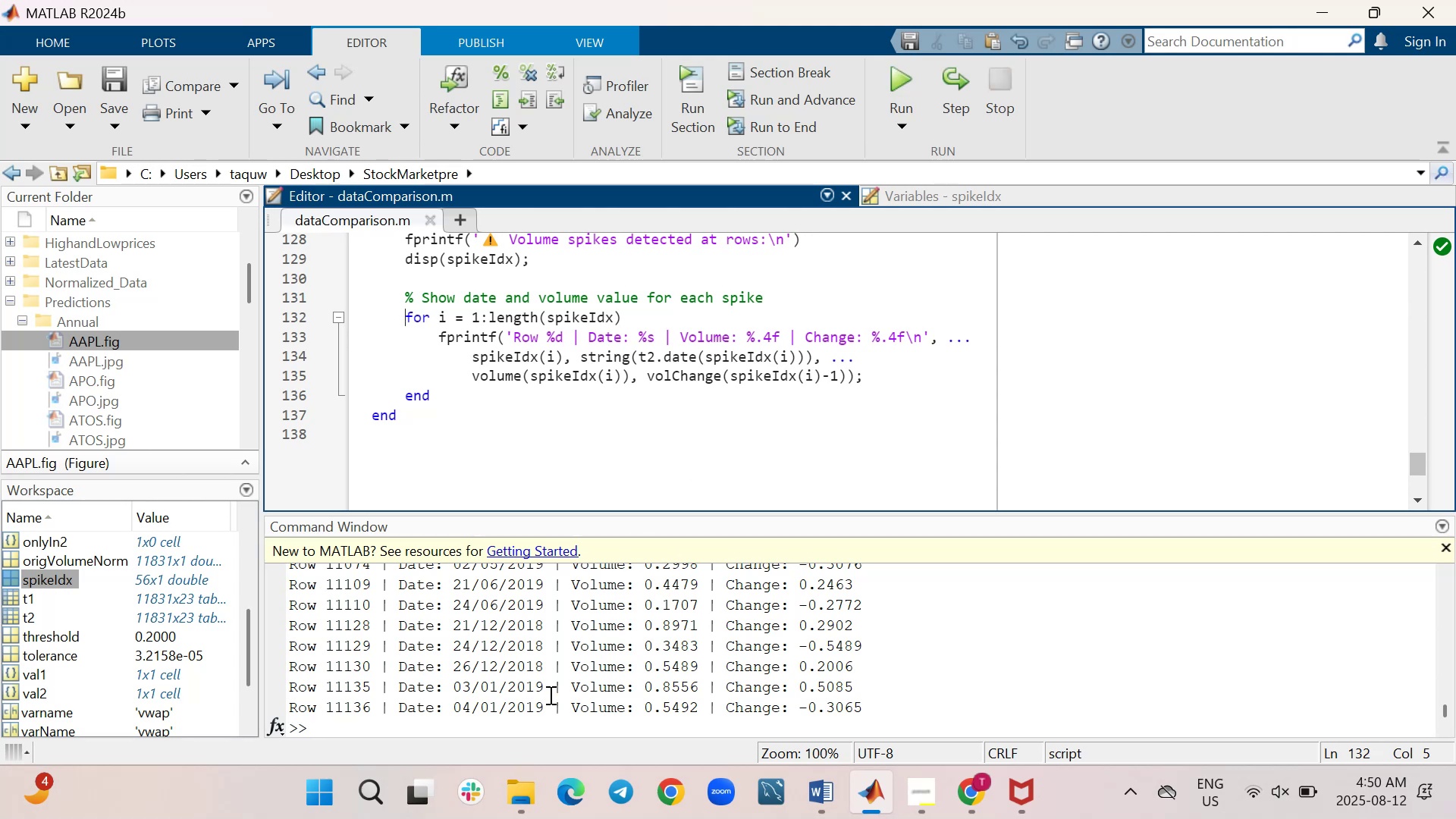 
scroll: coordinate [549, 695], scroll_direction: down, amount: 1.0
 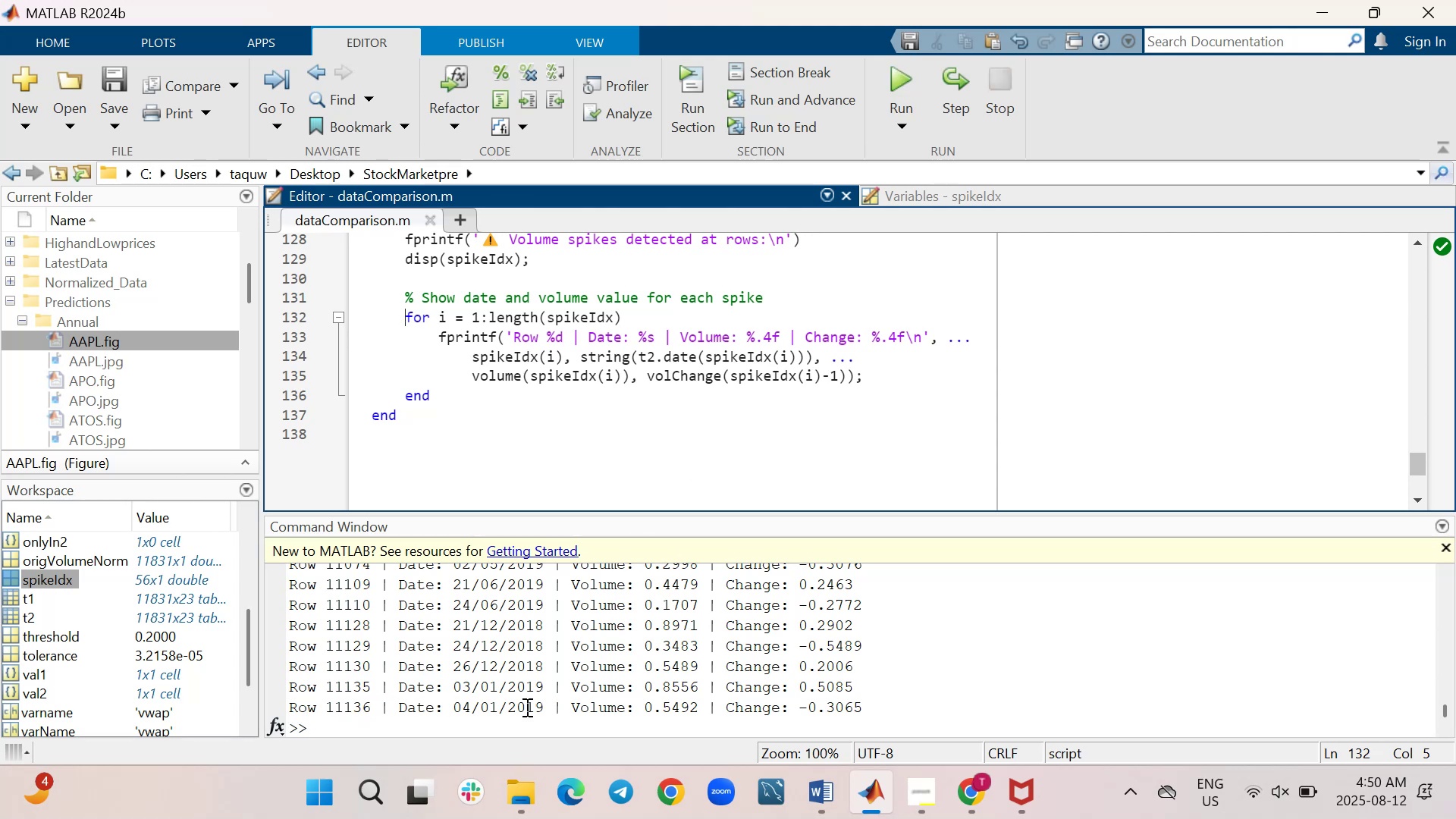 
wait(8.23)
 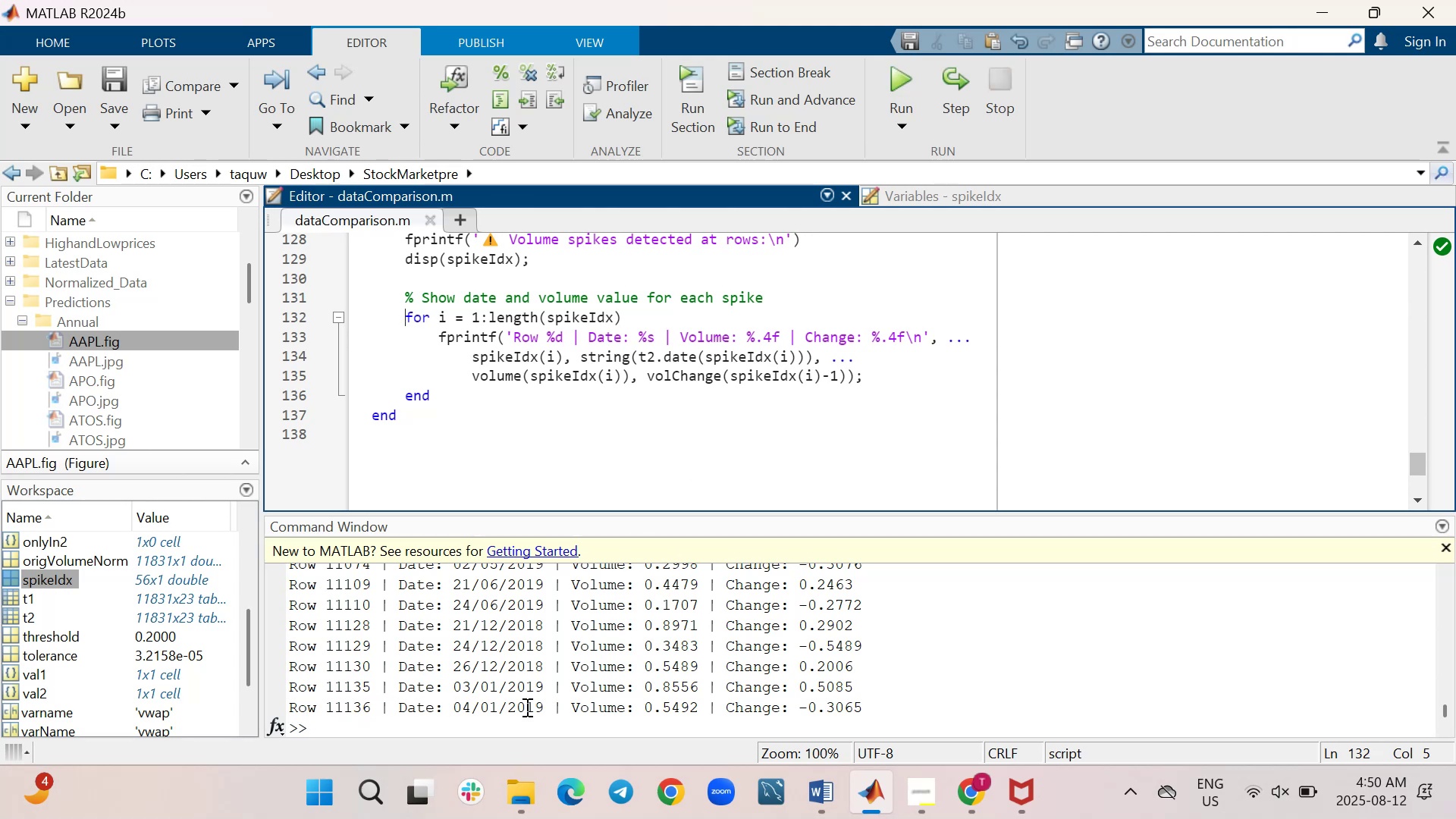 
scroll: coordinate [893, 442], scroll_direction: up, amount: 4.0
 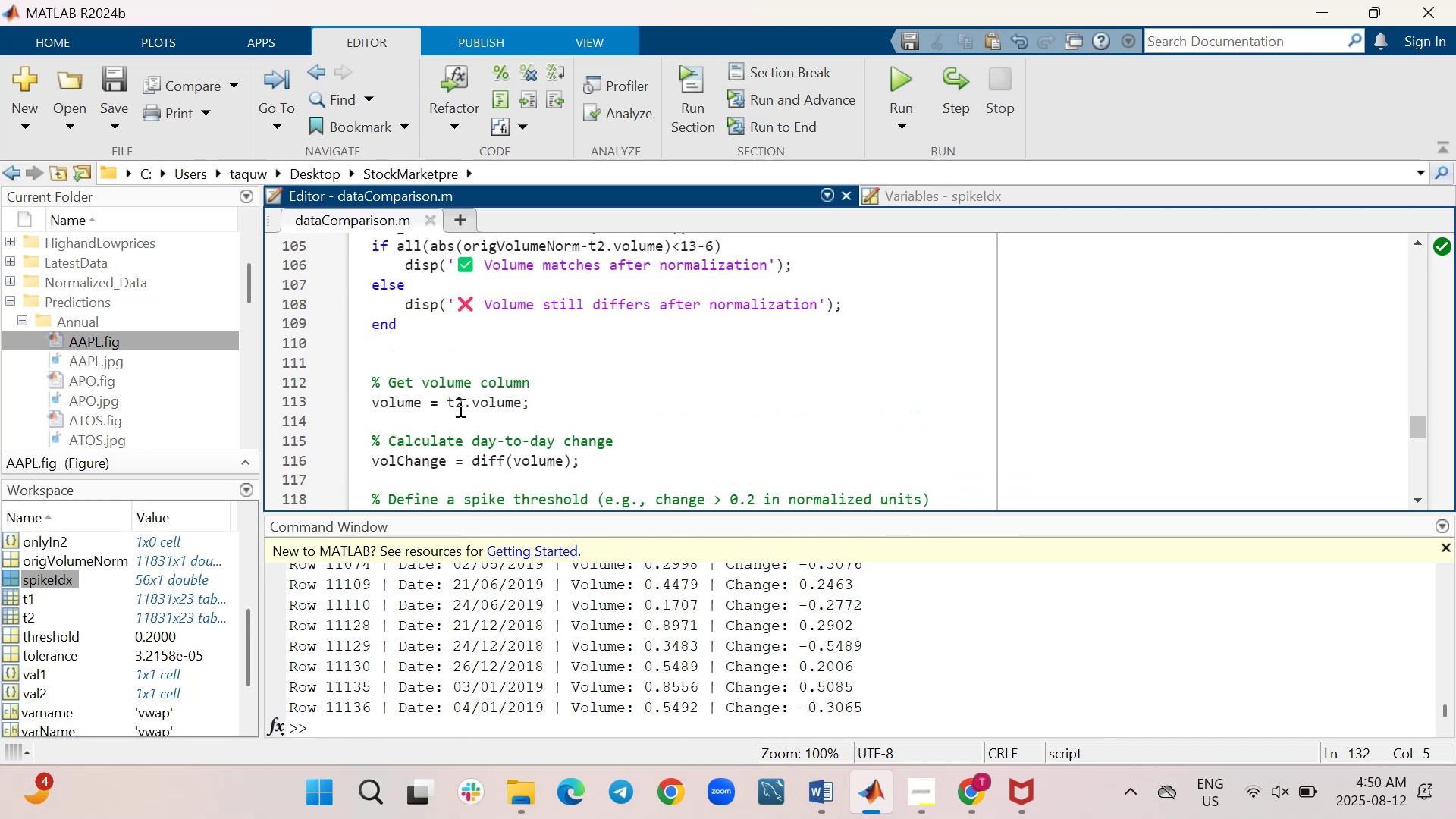 
left_click([460, 405])
 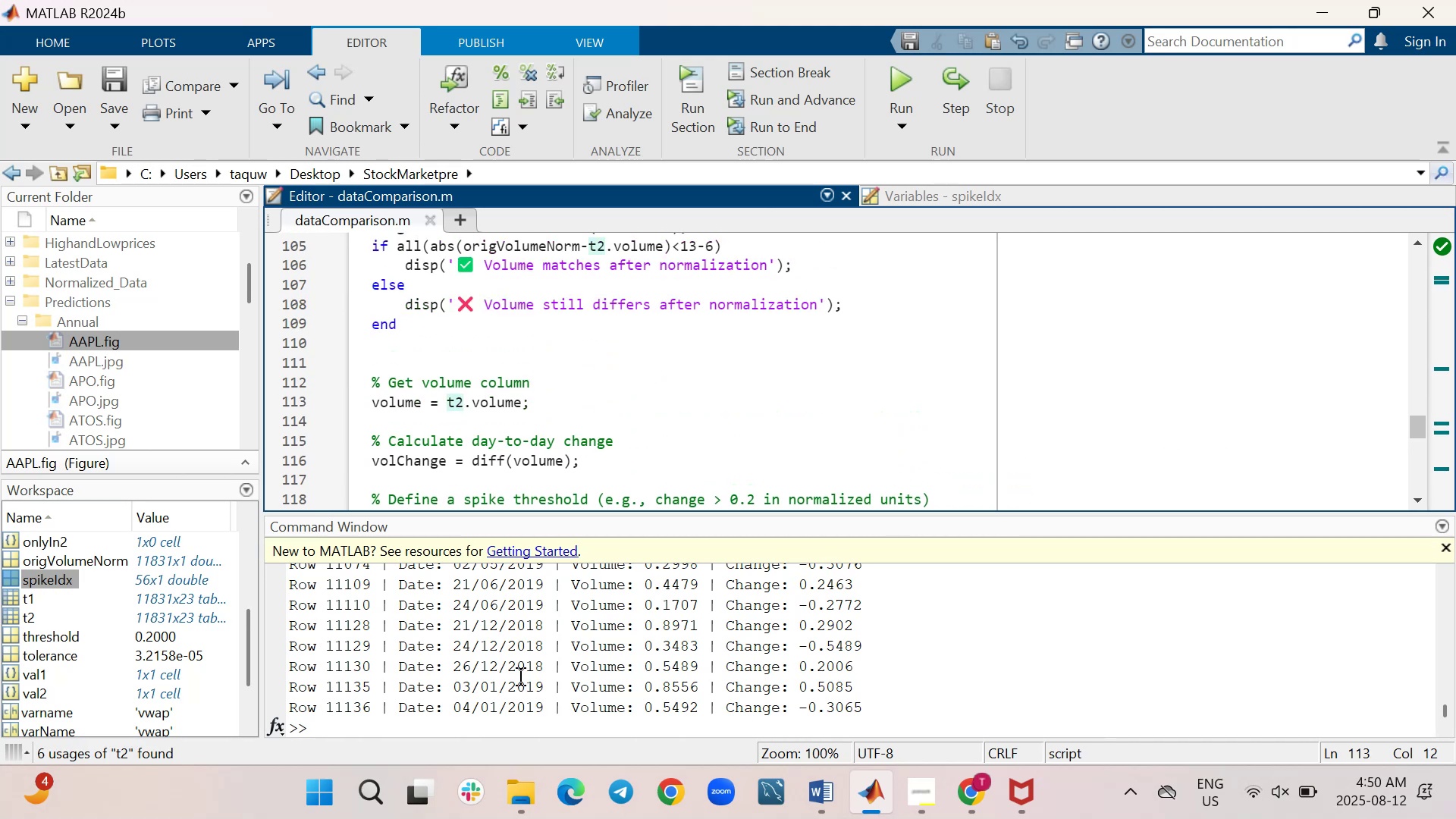 
key(Backspace)
 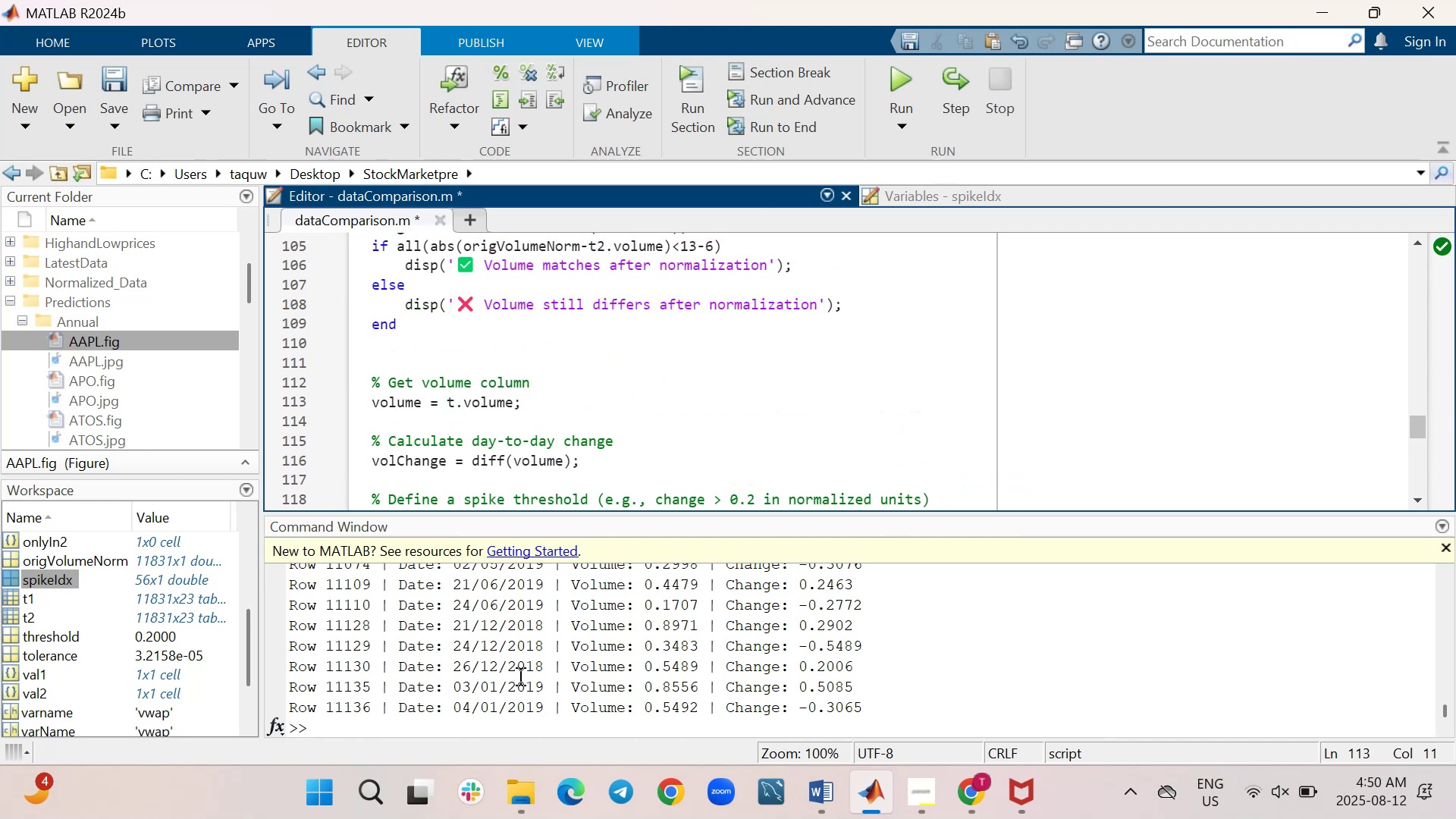 
key(1)
 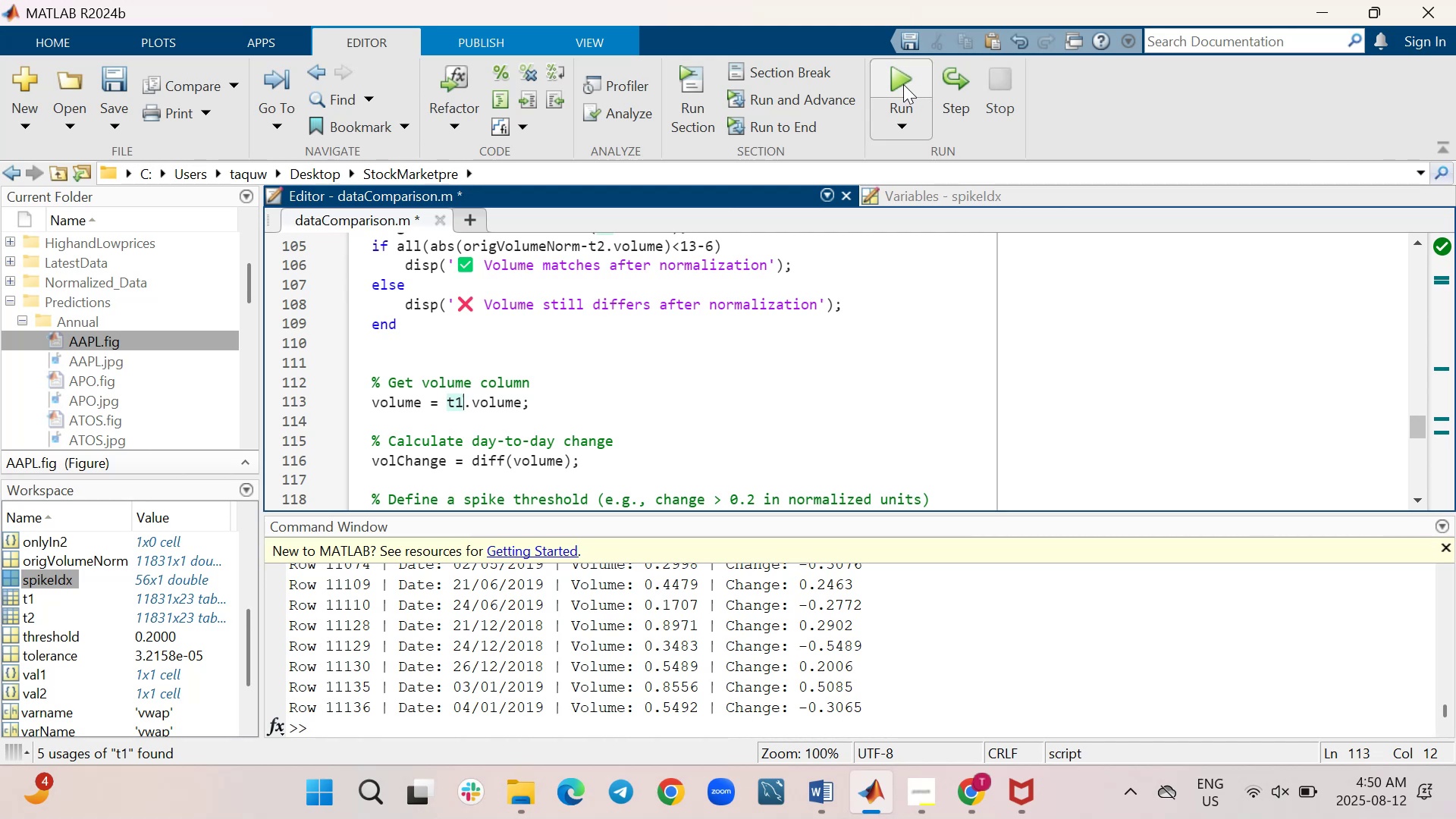 
wait(6.72)
 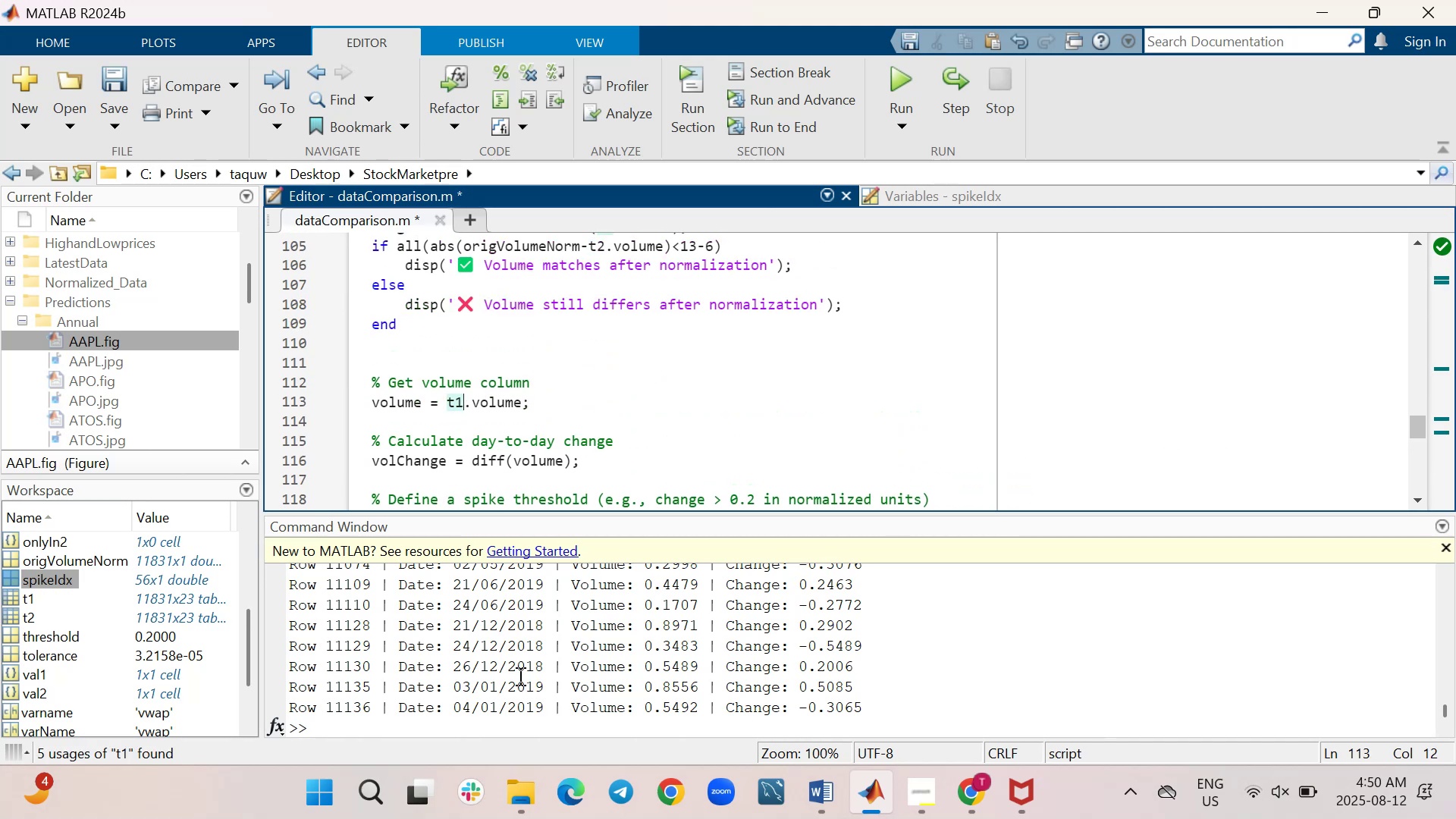 
left_click([903, 84])
 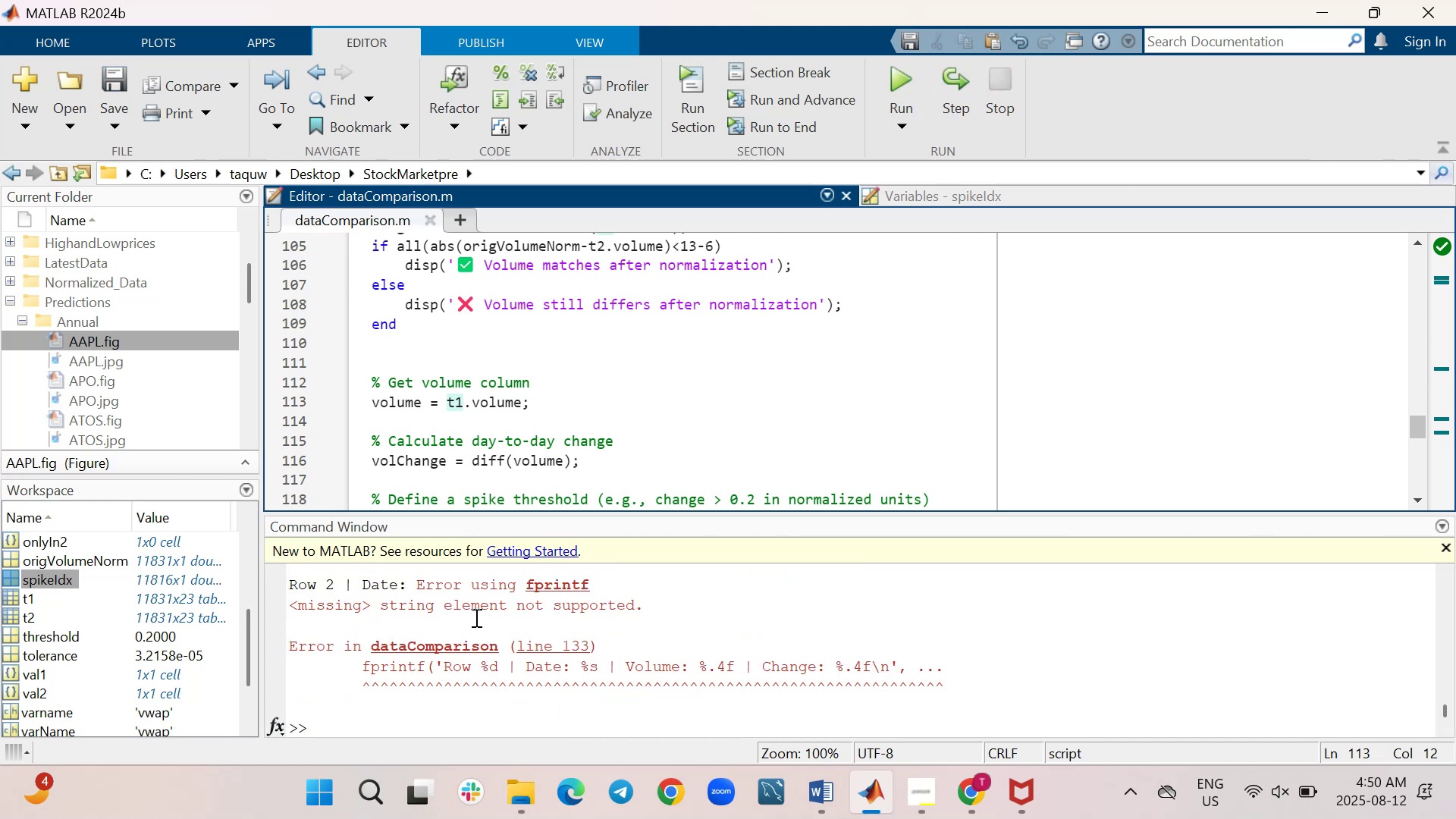 
wait(10.64)
 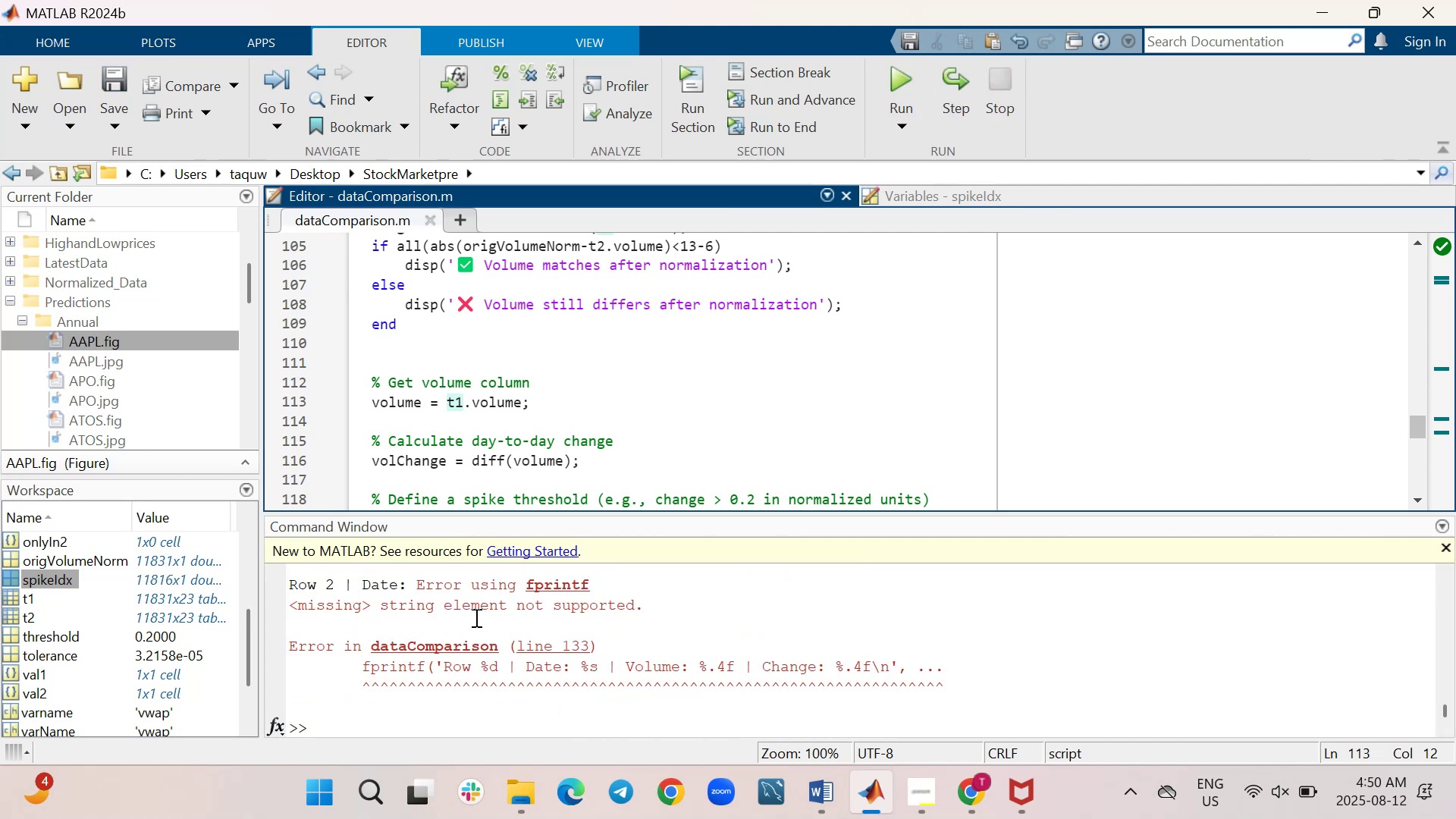 
key(Backspace)
 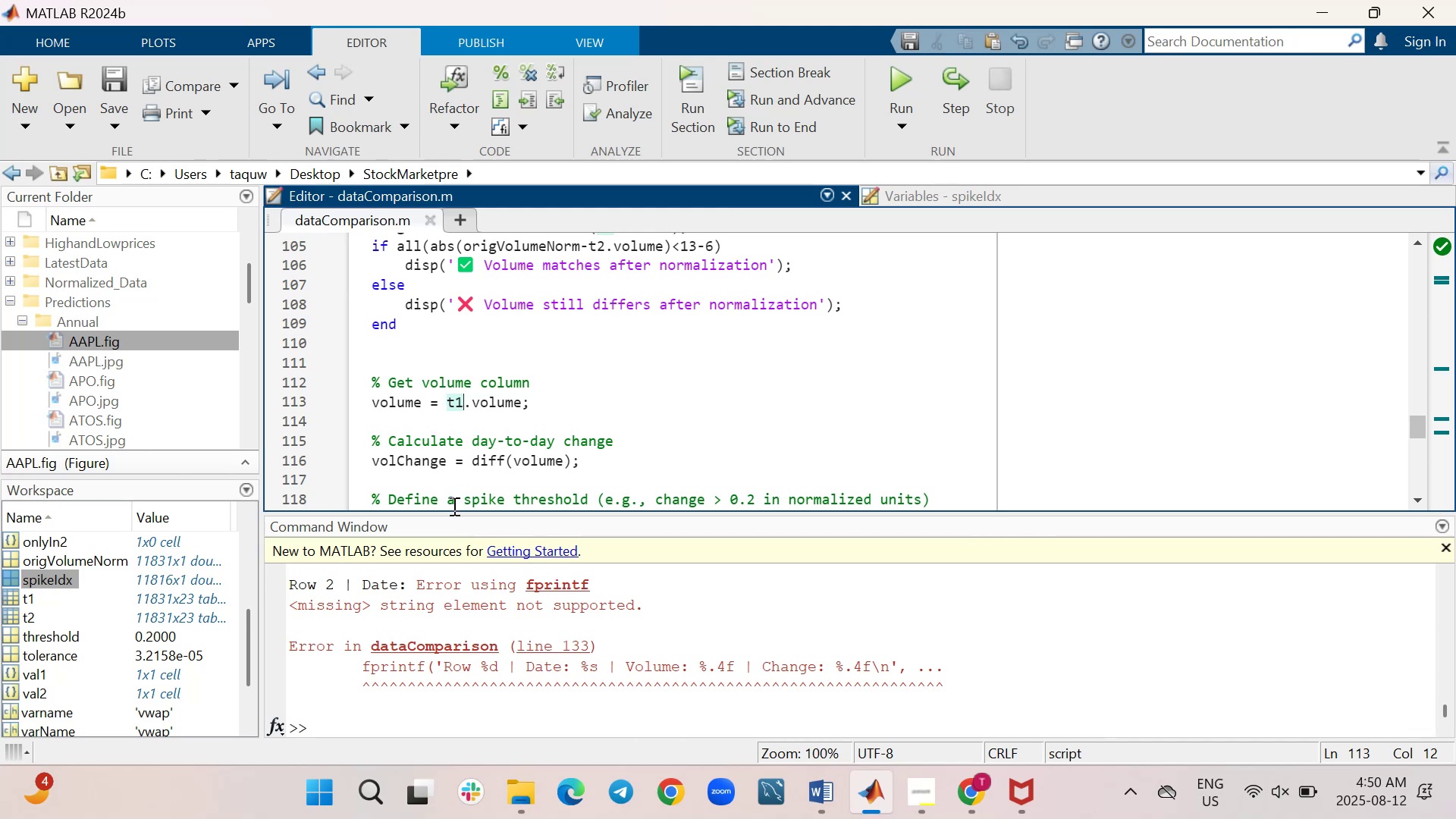 
key(2)
 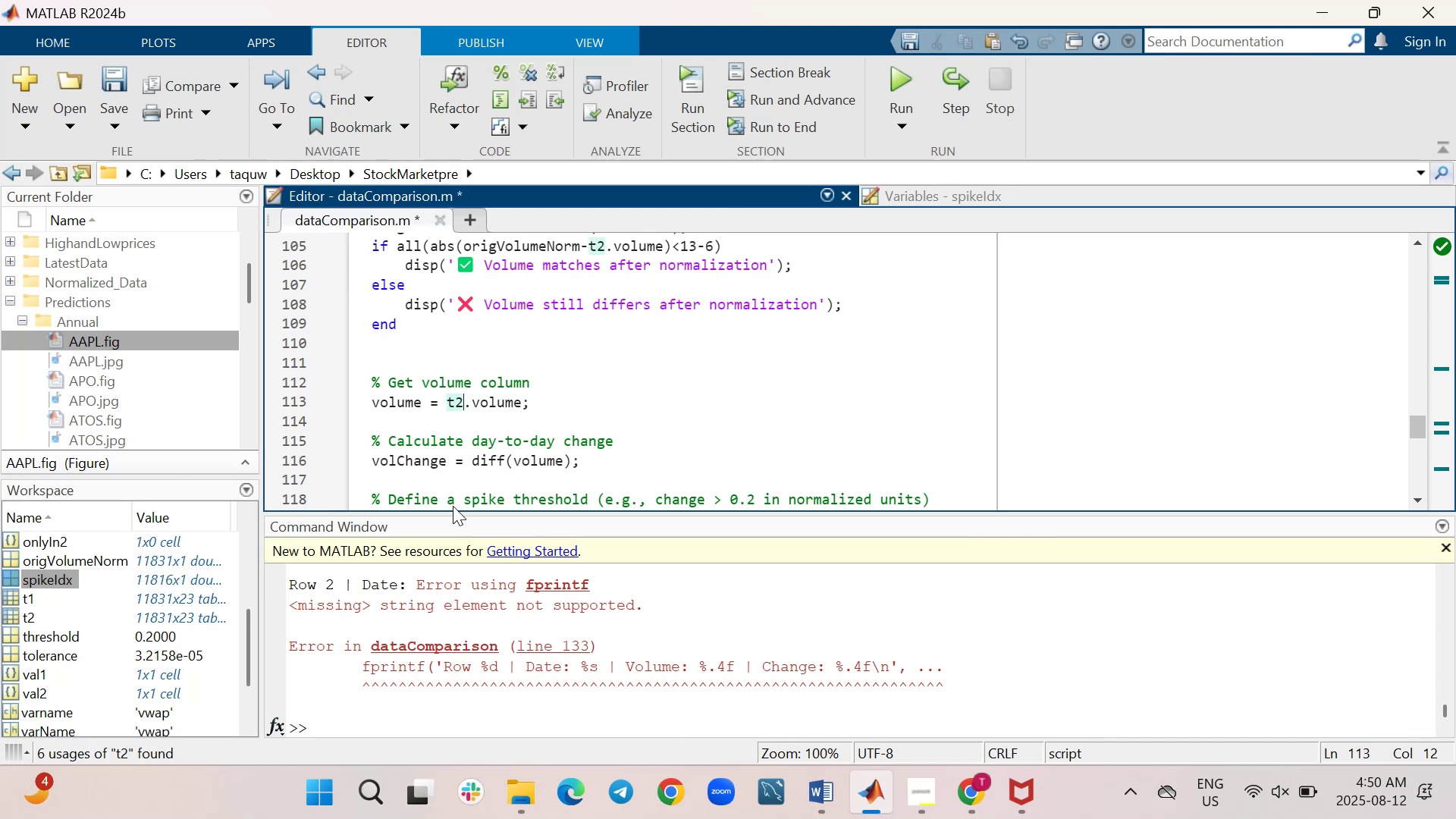 
key(Control+S)
 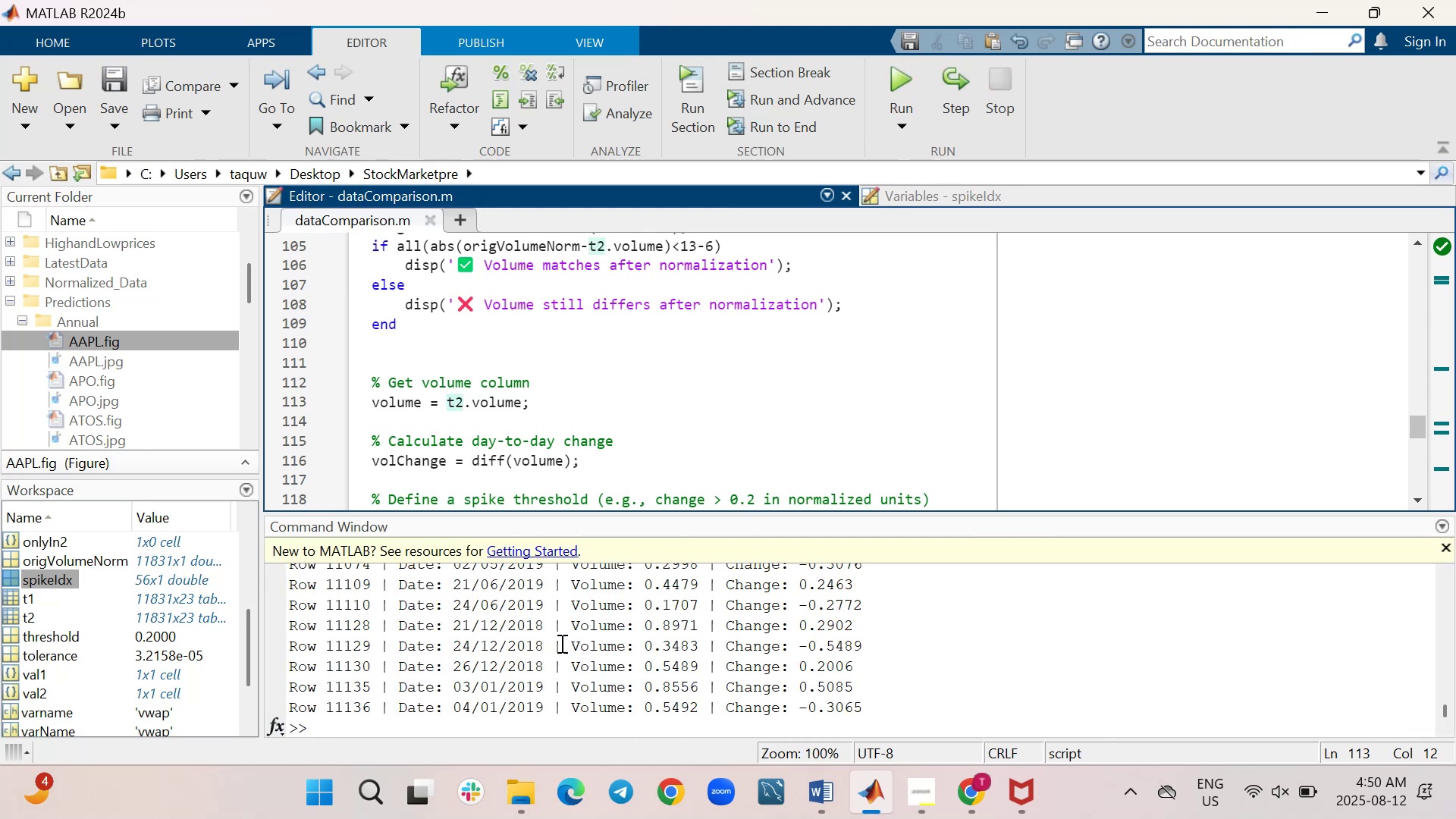 
left_click_drag(start_coordinate=[805, 513], to_coordinate=[817, 362])
 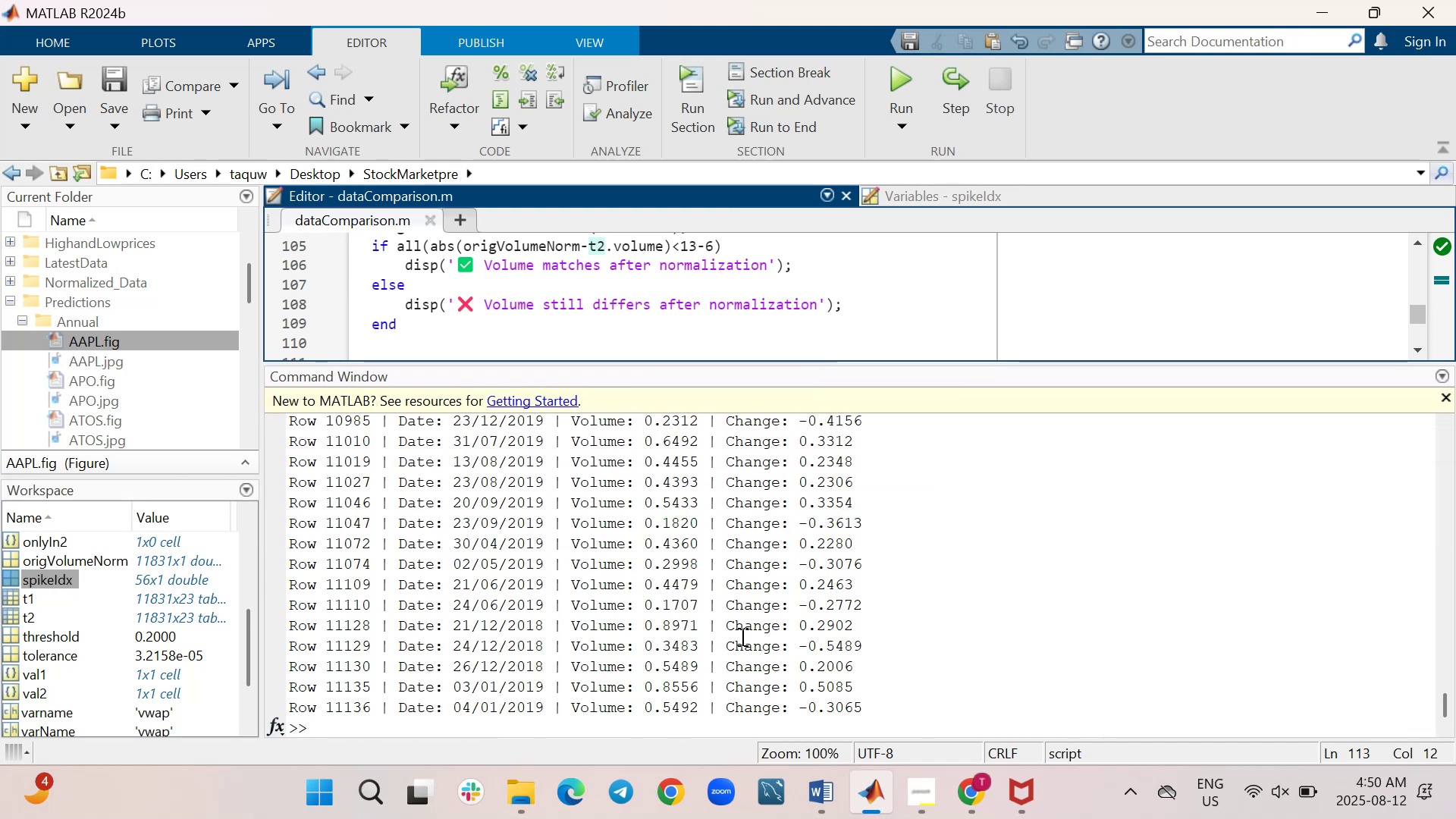 
scroll: coordinate [741, 636], scroll_direction: up, amount: 4.0
 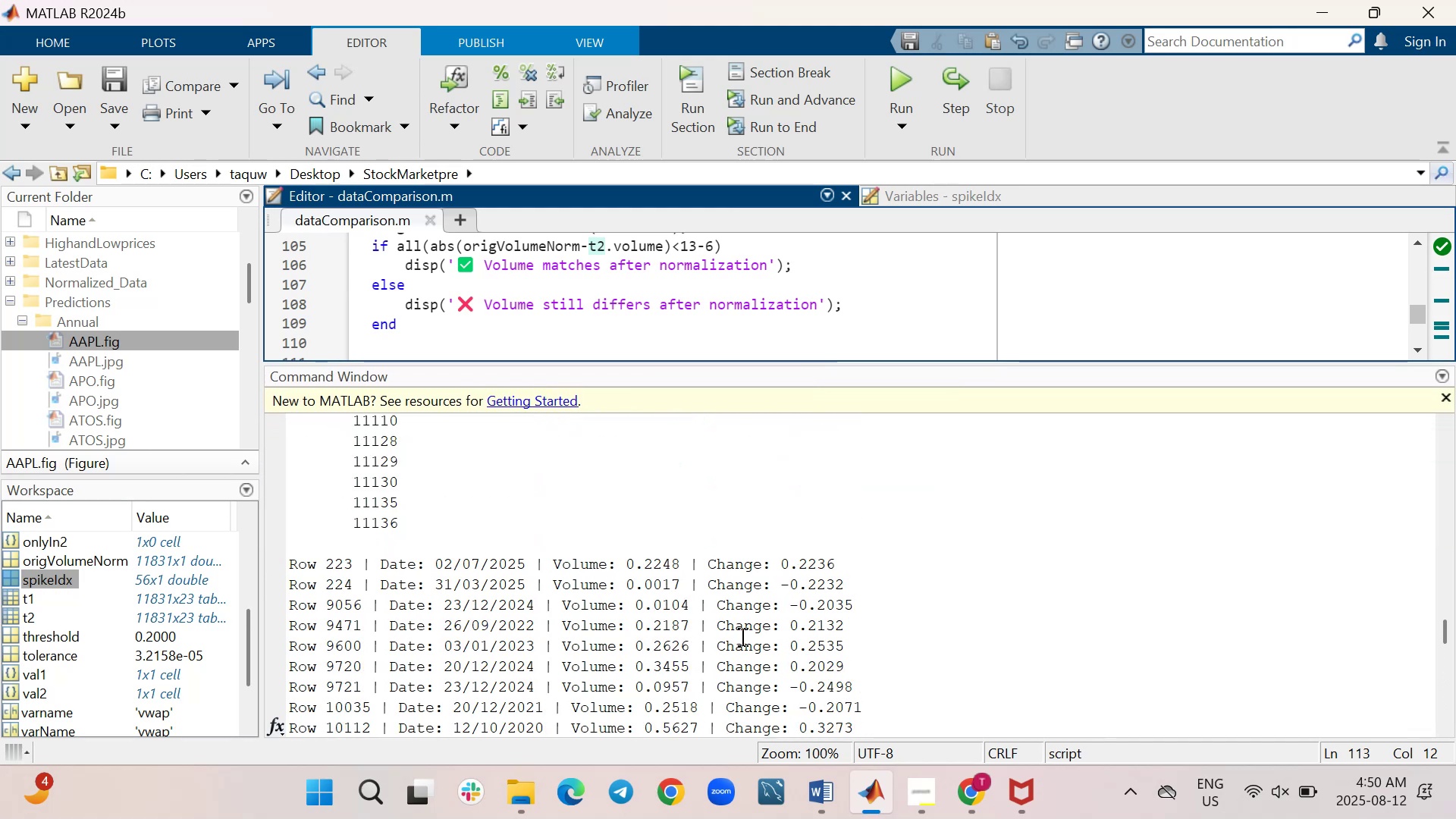 
scroll: coordinate [741, 636], scroll_direction: down, amount: 7.0
 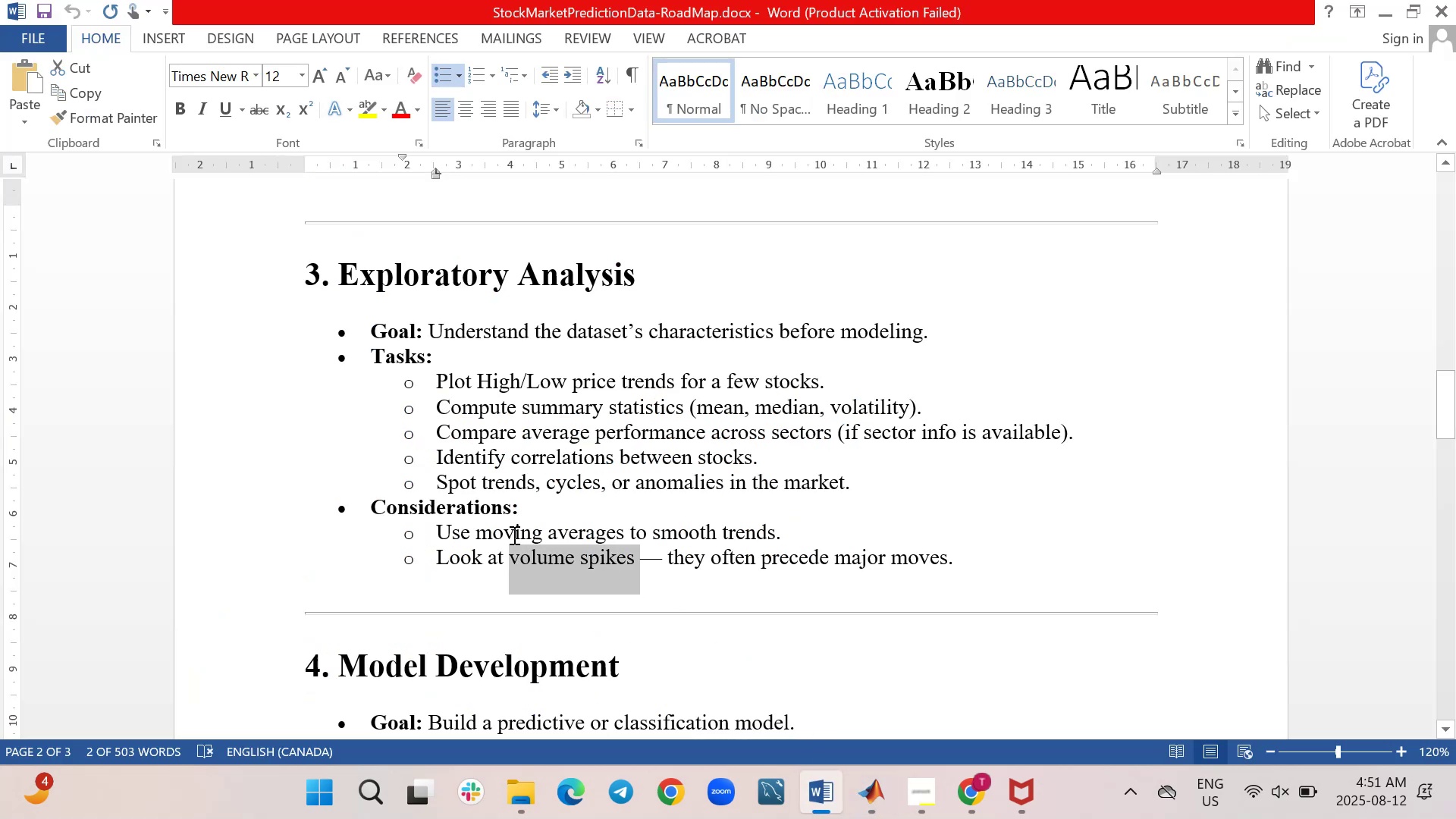 
wait(5.25)
 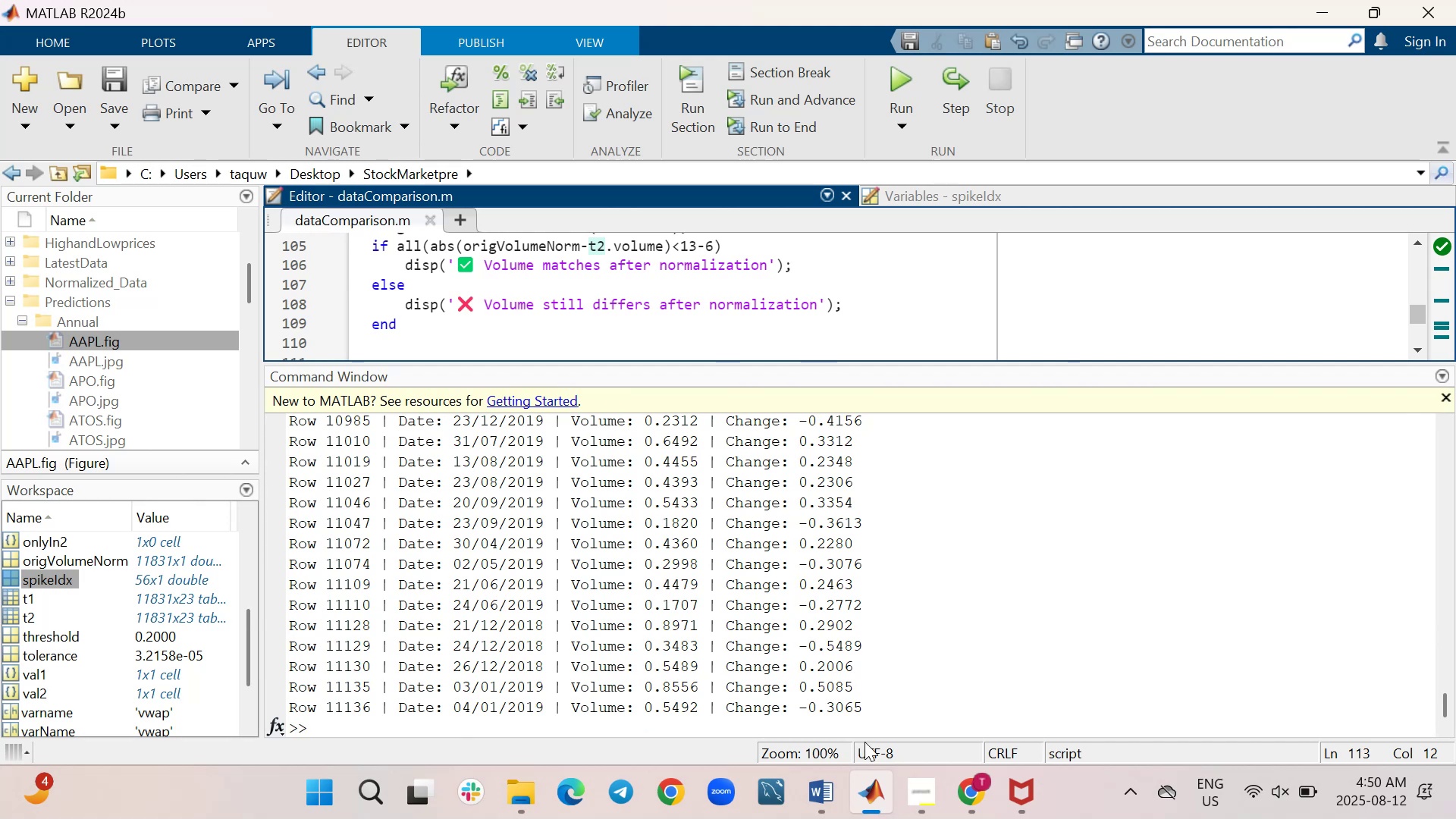 
scroll: coordinate [691, 626], scroll_direction: down, amount: 1.0
 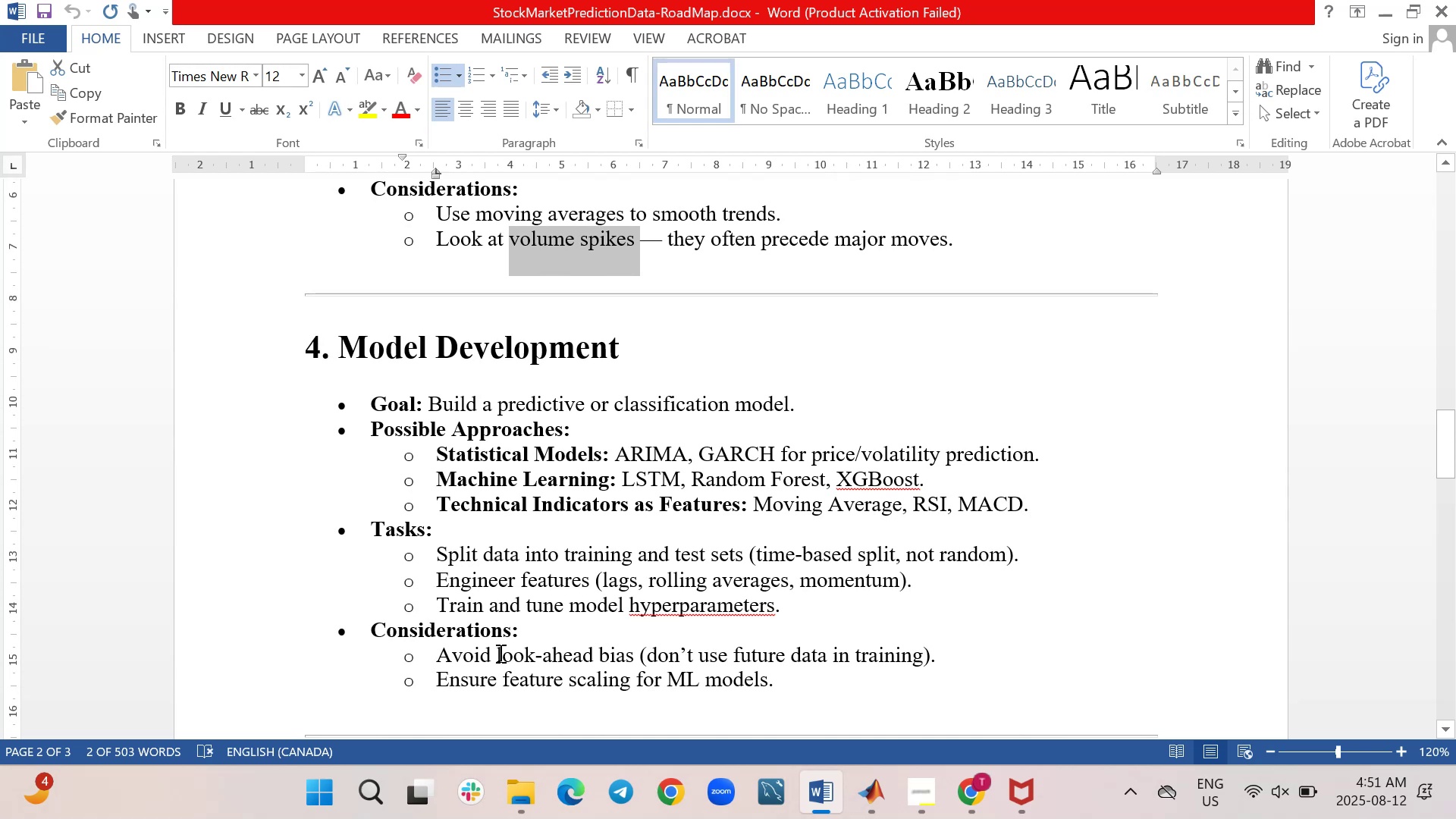 
wait(6.32)
 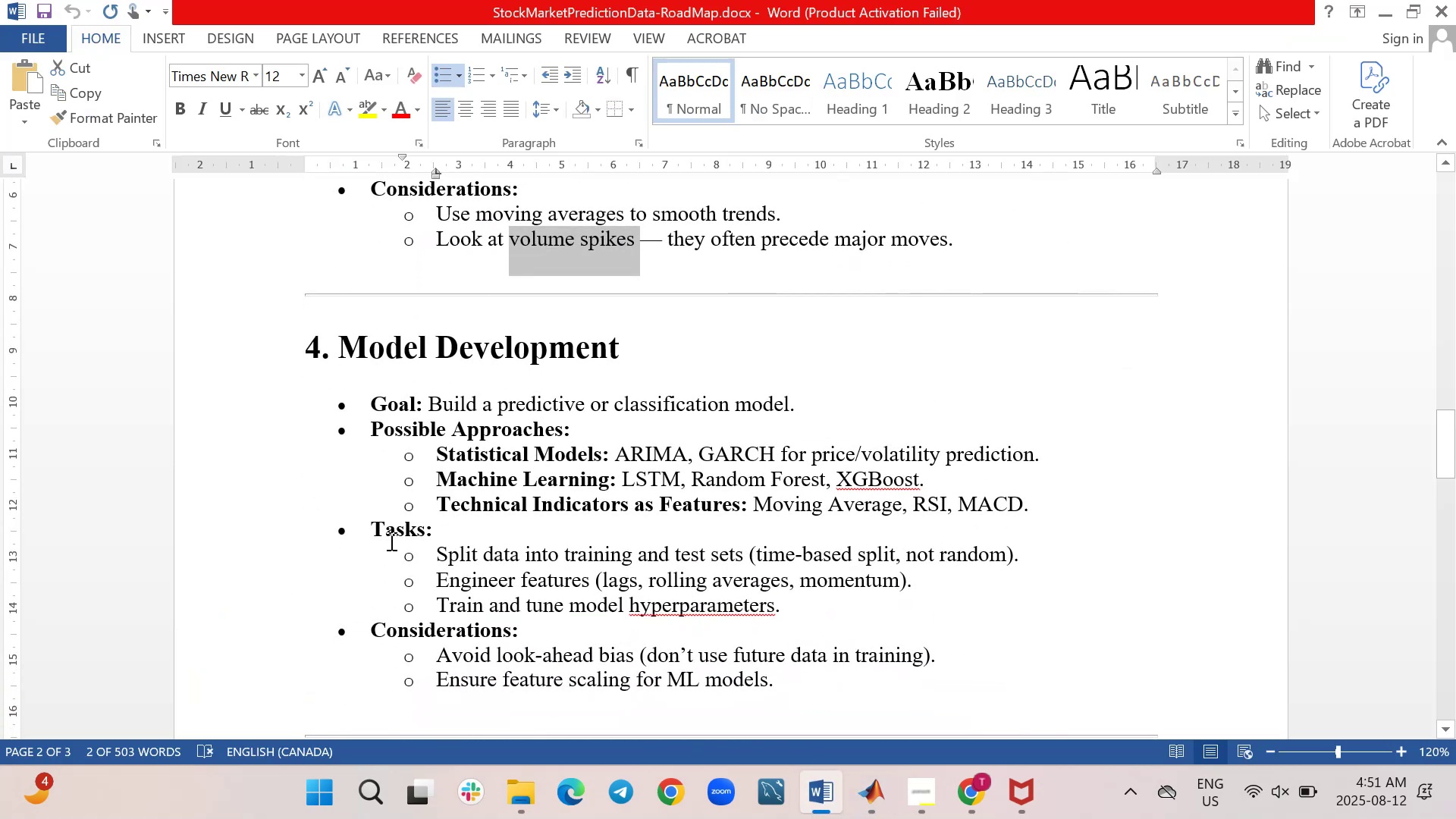 
scroll: coordinate [584, 632], scroll_direction: down, amount: 16.0
 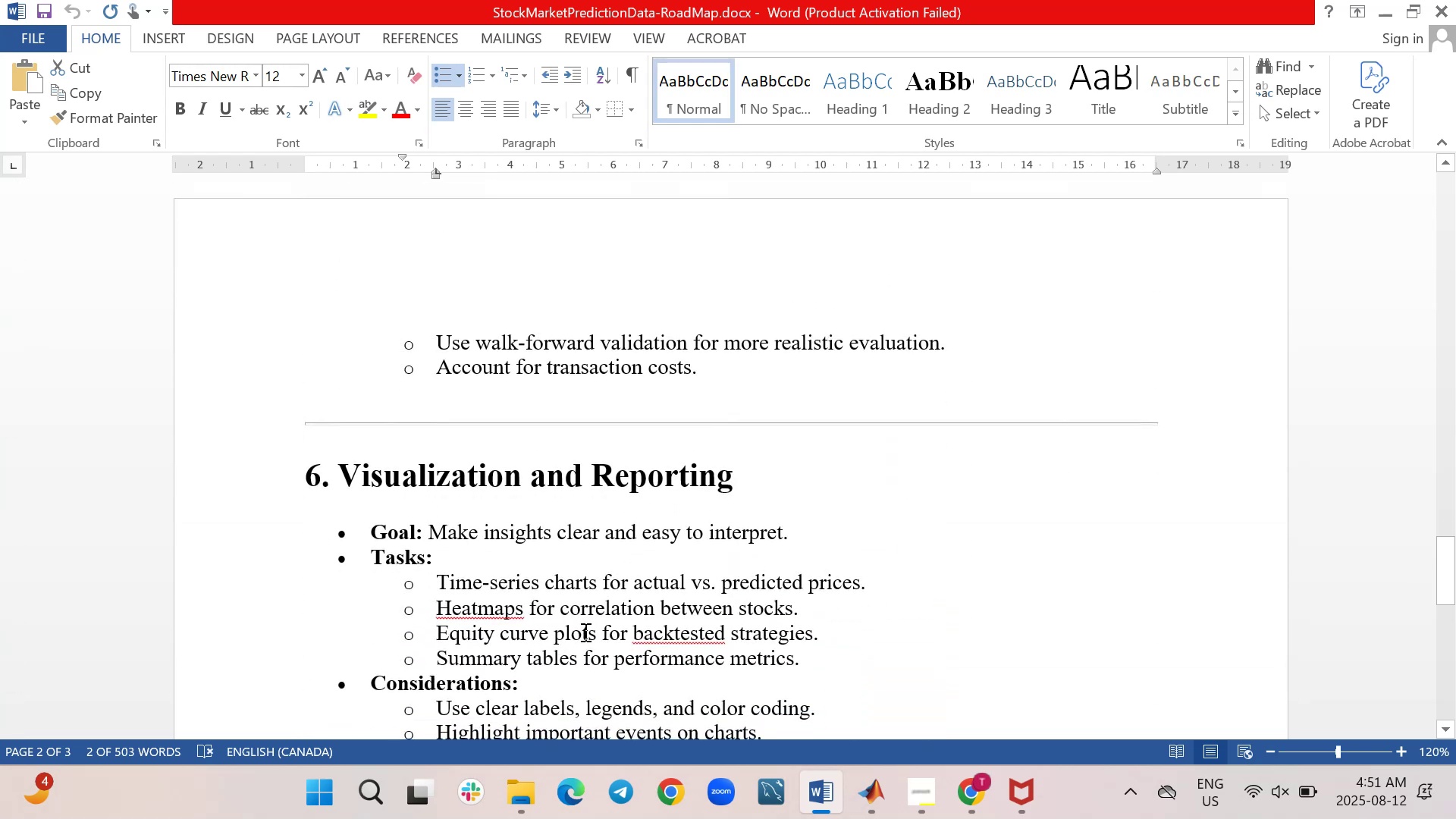 
scroll: coordinate [584, 632], scroll_direction: up, amount: 17.0
 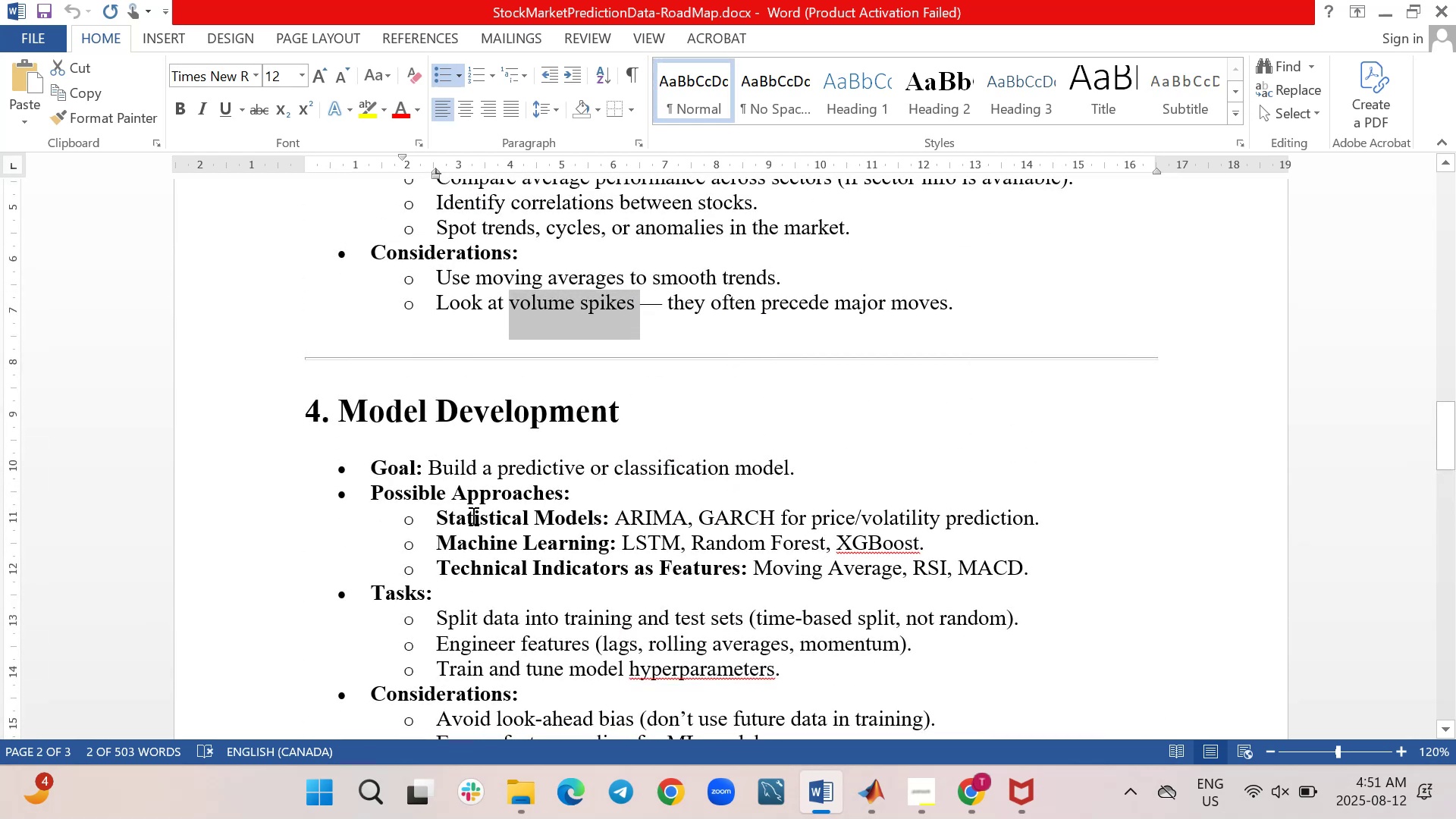 
scroll: coordinate [472, 519], scroll_direction: down, amount: 1.0
 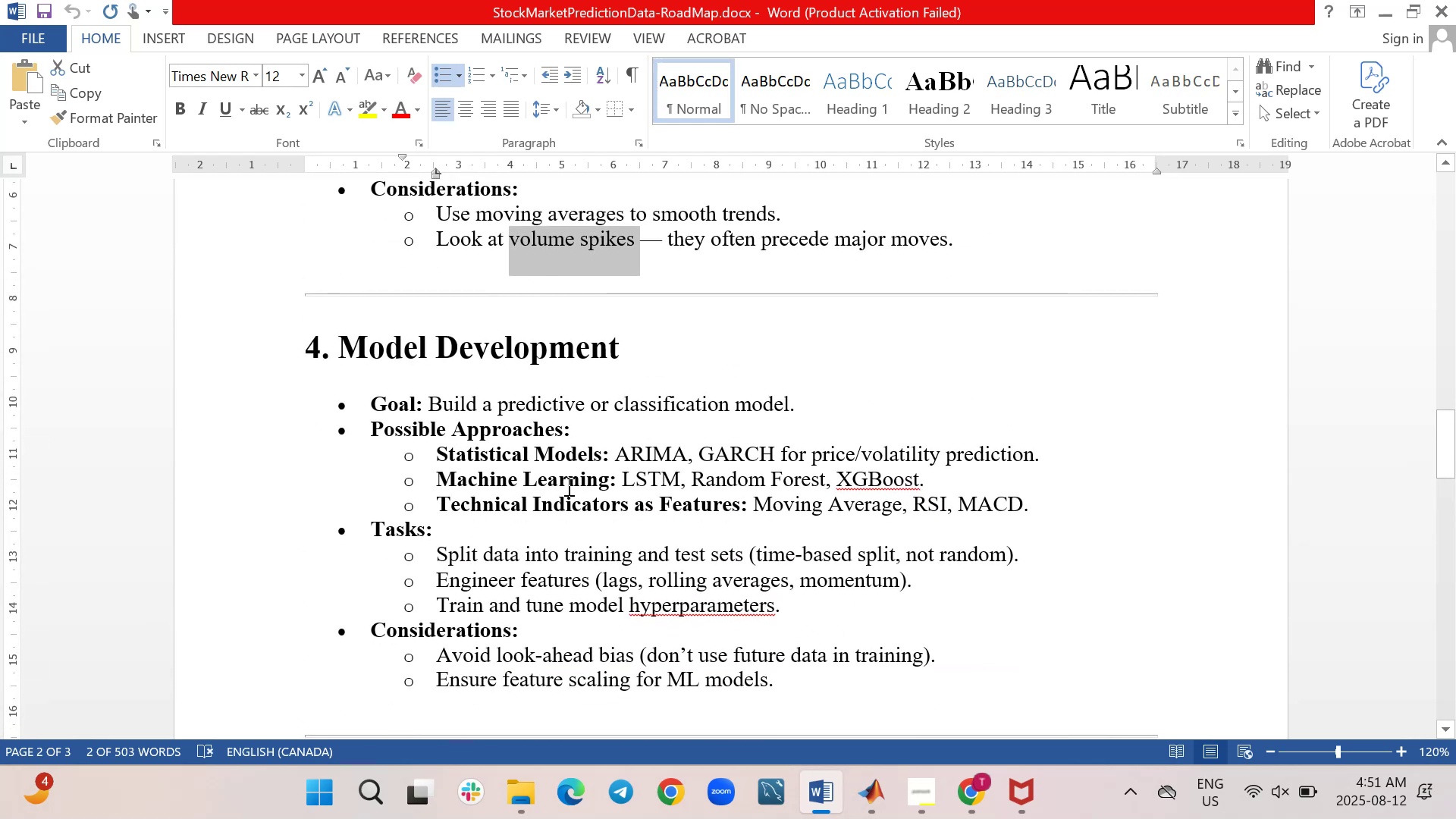 
wait(10.76)
 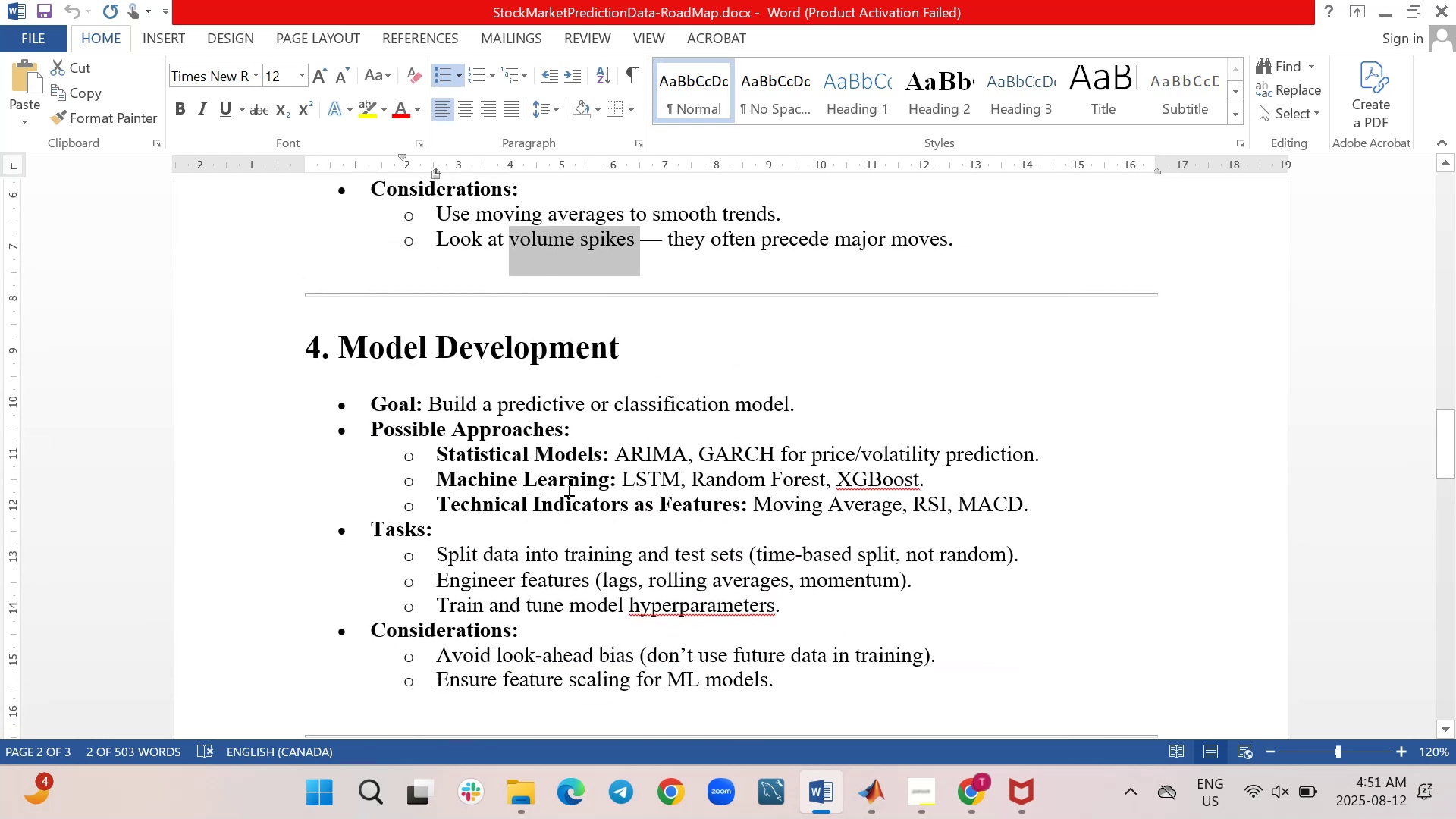 
scroll: coordinate [775, 590], scroll_direction: down, amount: 22.0
 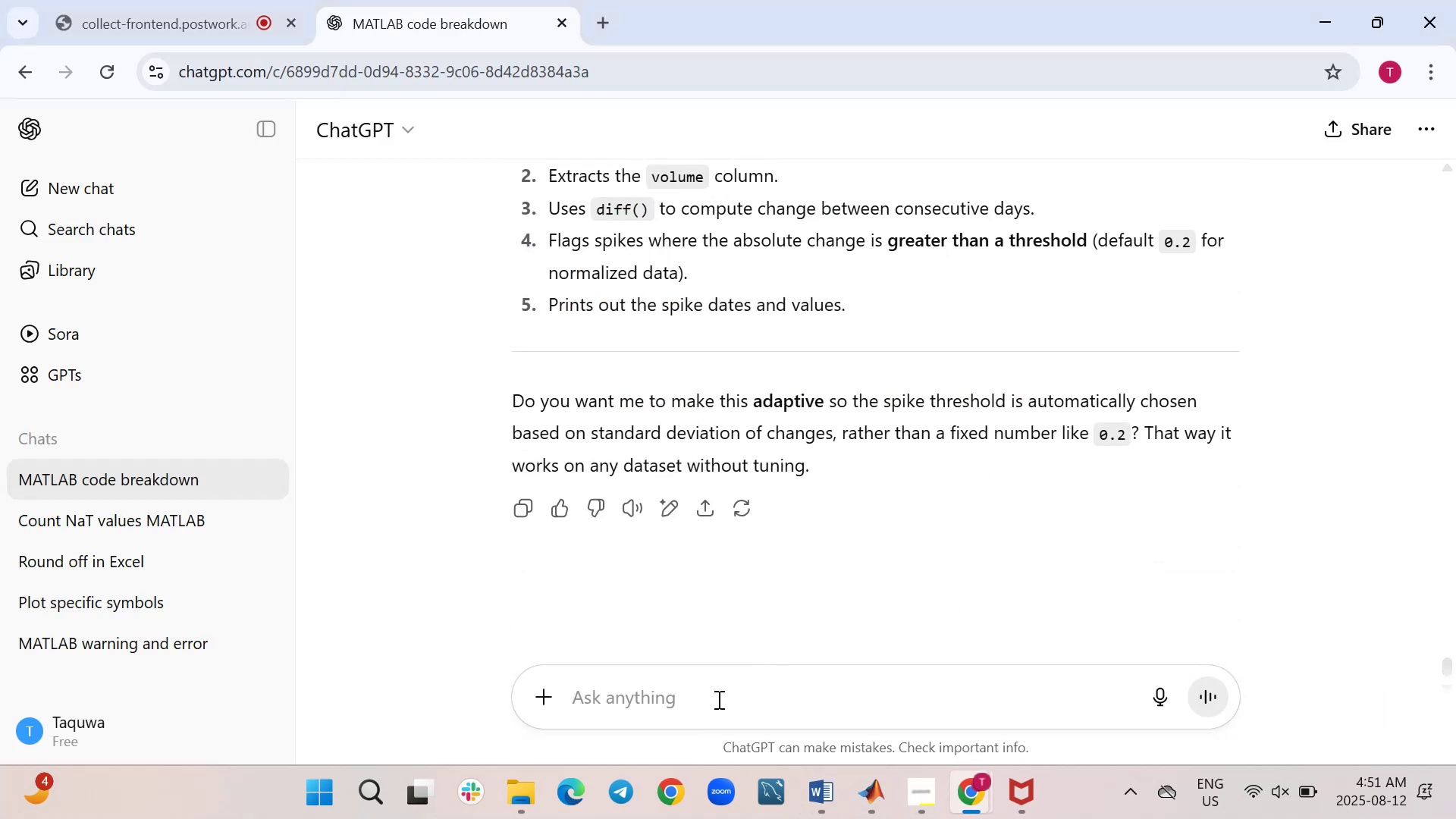 
left_click([717, 699])
 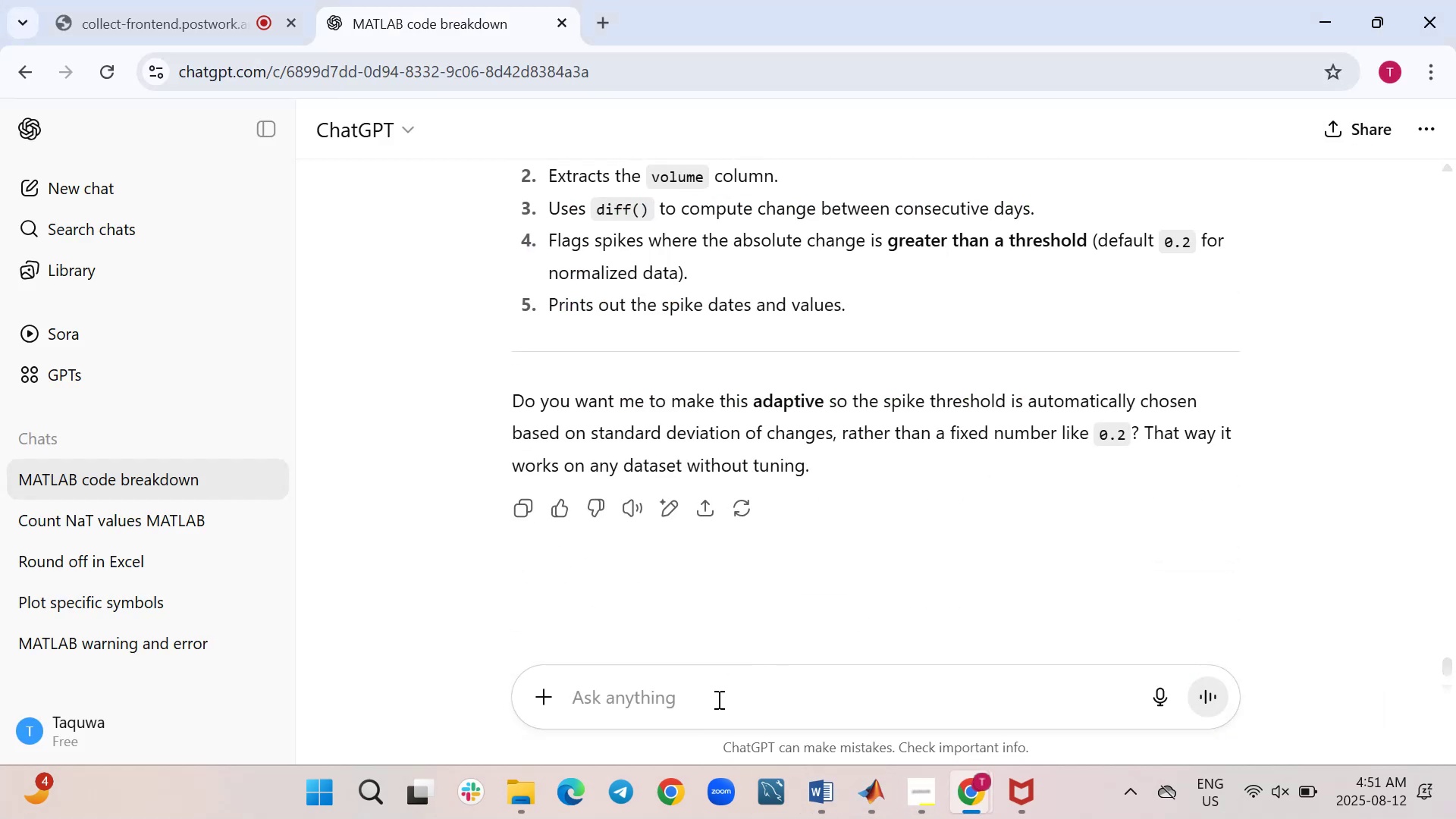 
type(suge)
key(Backspace)
type(gest a good machine learning model for stock sxchange )
key(Backspace)
key(Backspace)
key(Backspace)
key(Backspace)
key(Backspace)
key(Backspace)
key(Backspace)
key(Backspace)
key(Backspace)
type(exchange prediction)
 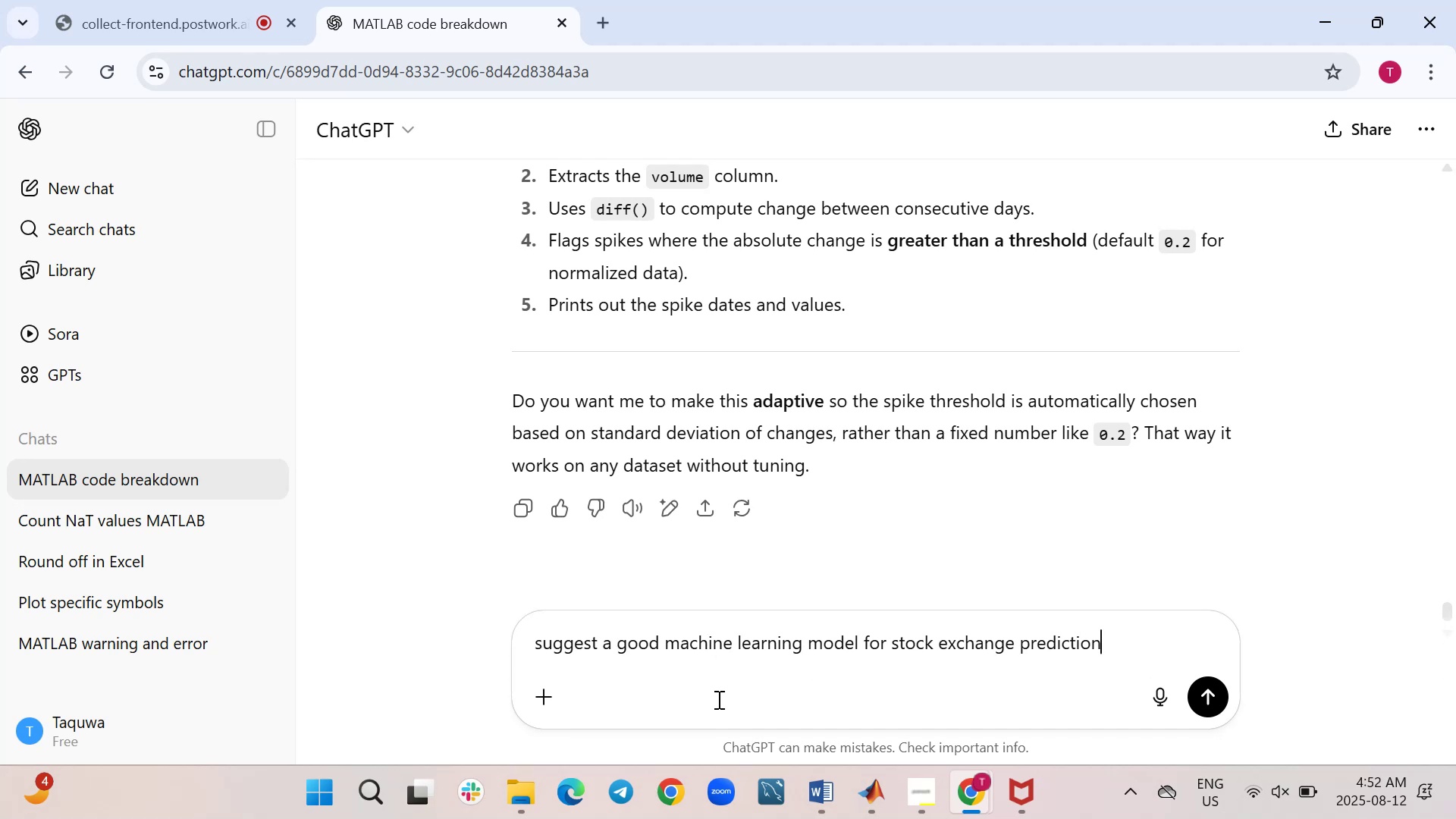 
key(Enter)
 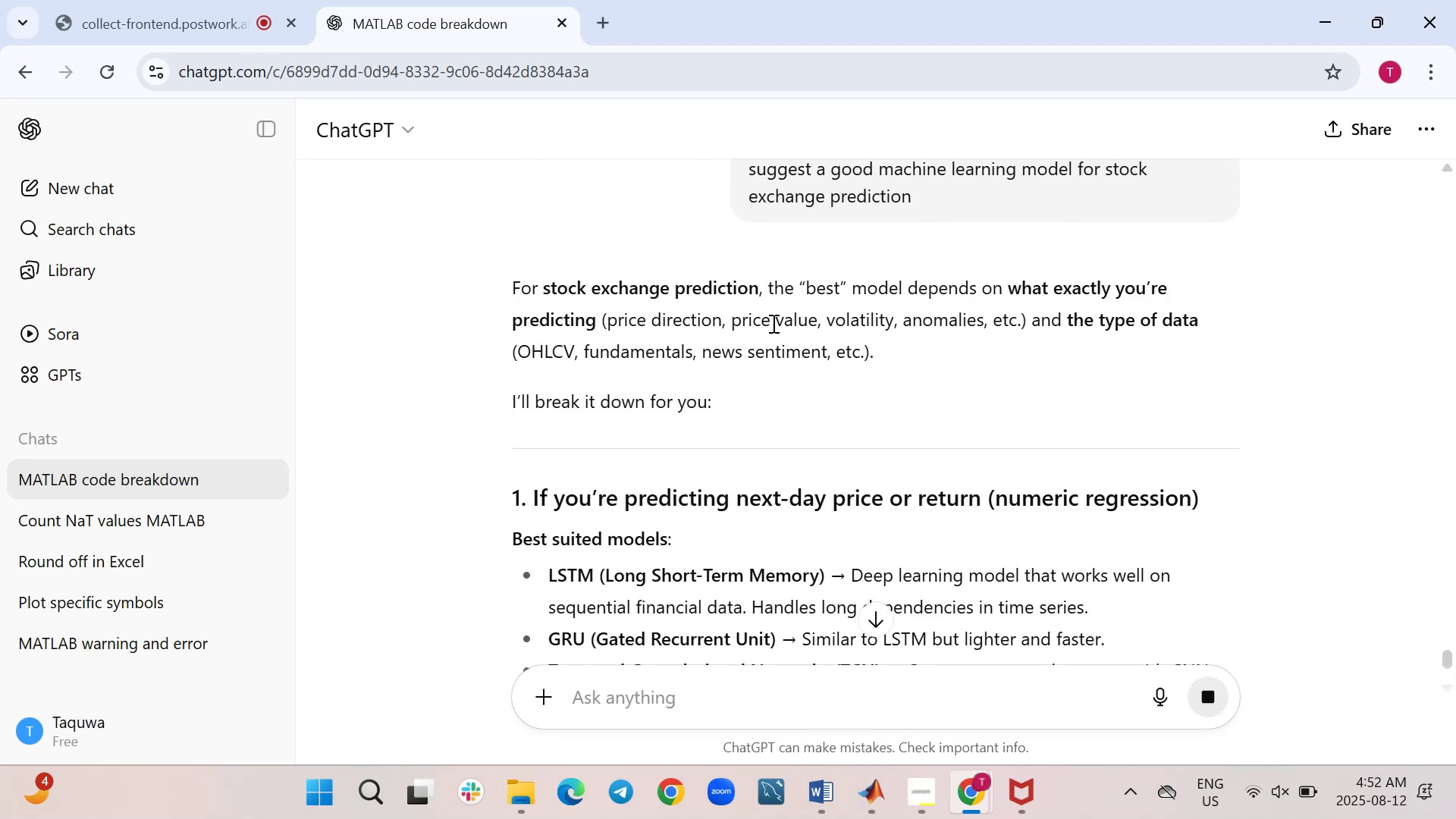 
wait(12.58)
 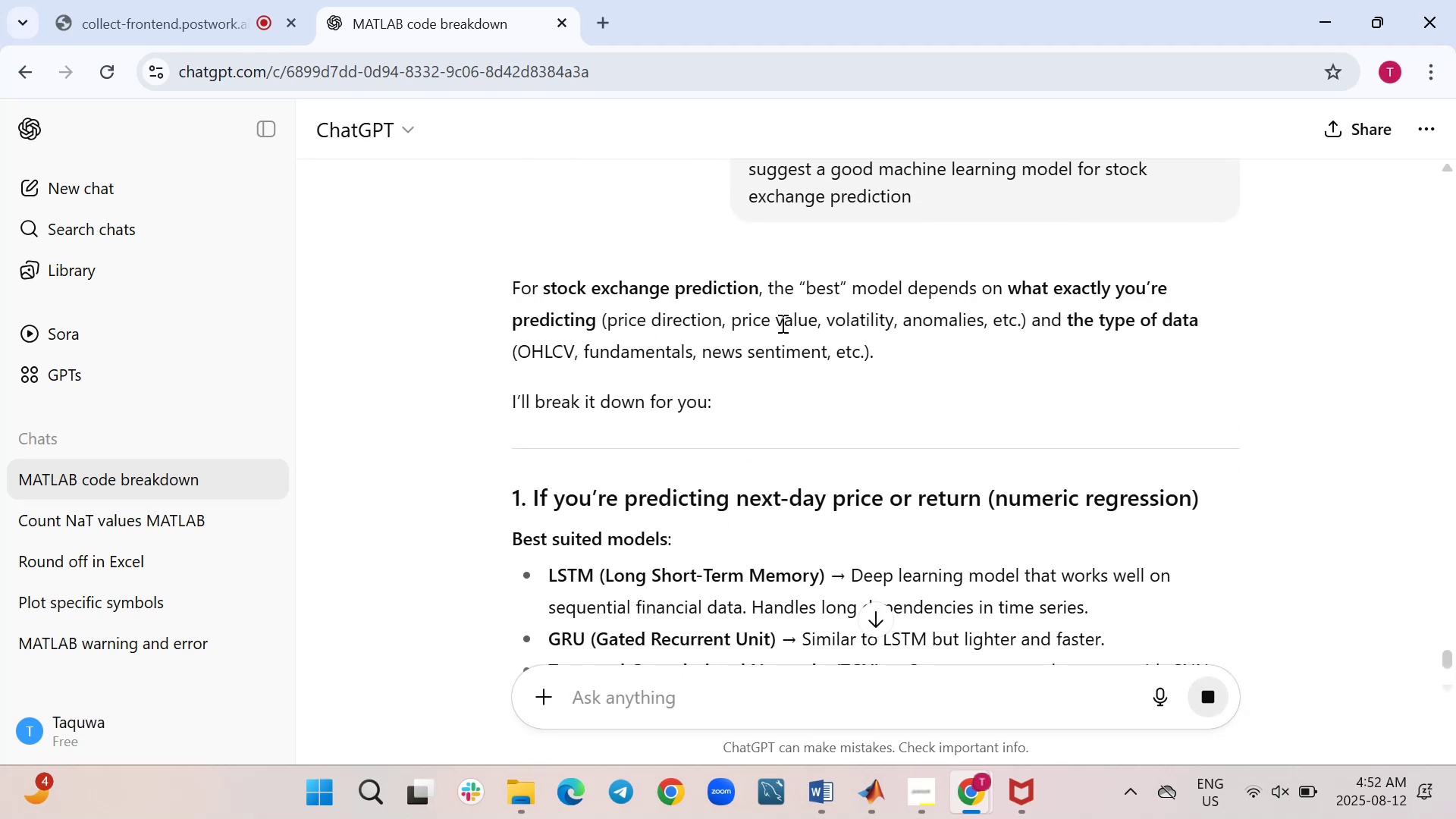 
scroll: coordinate [488, 529], scroll_direction: down, amount: 2.0
 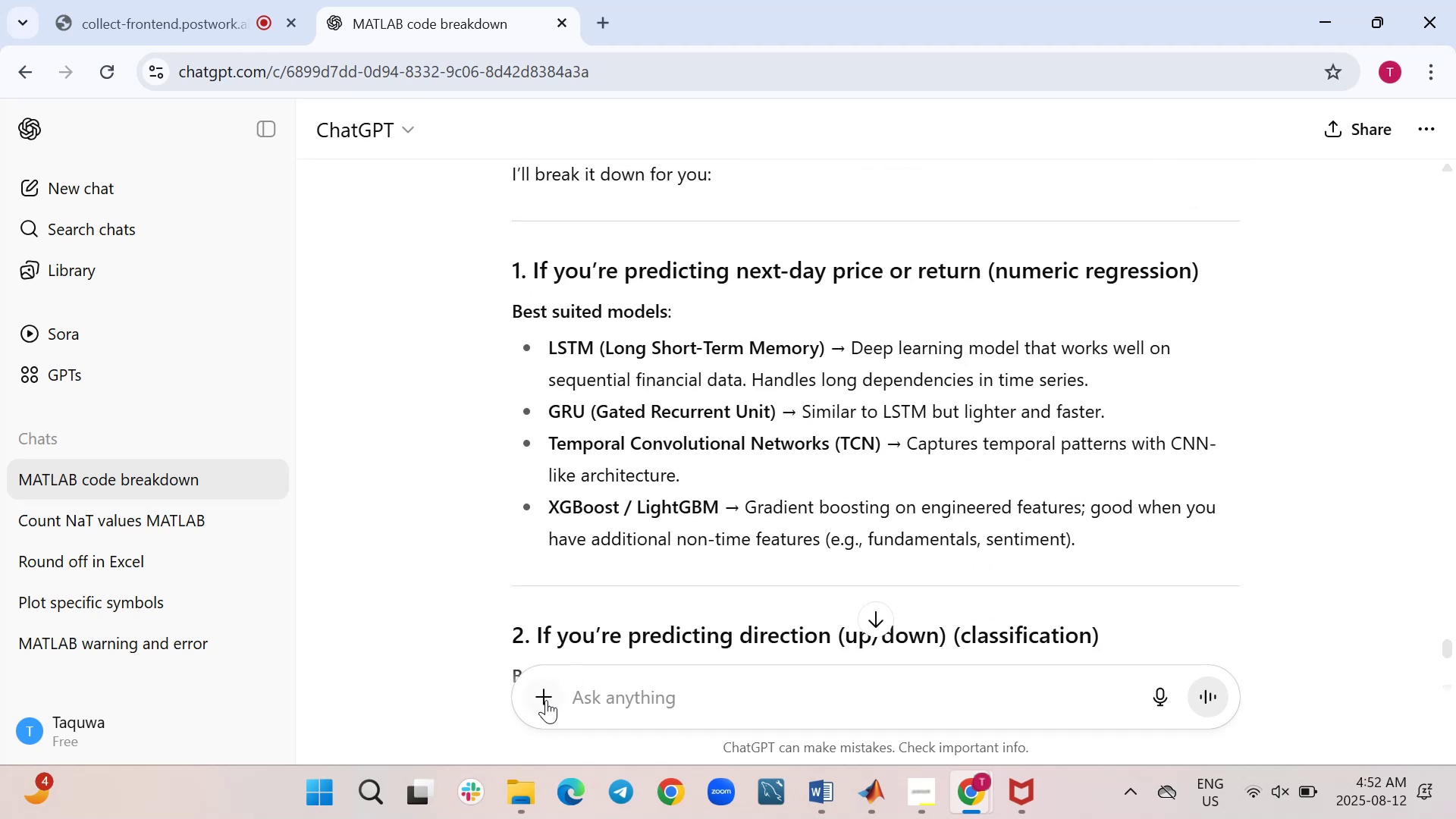 
left_click([544, 701])
 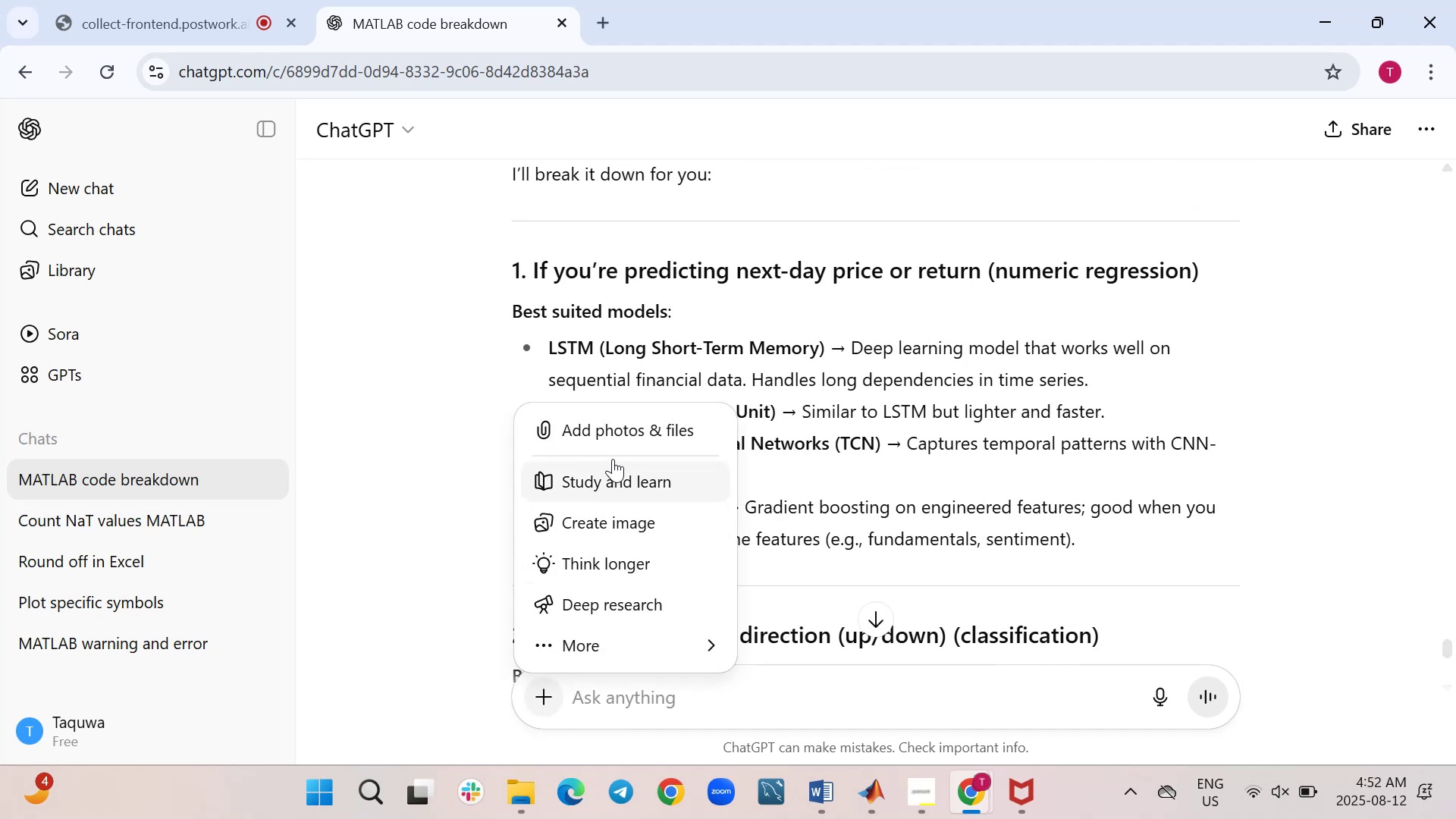 
left_click([613, 438])
 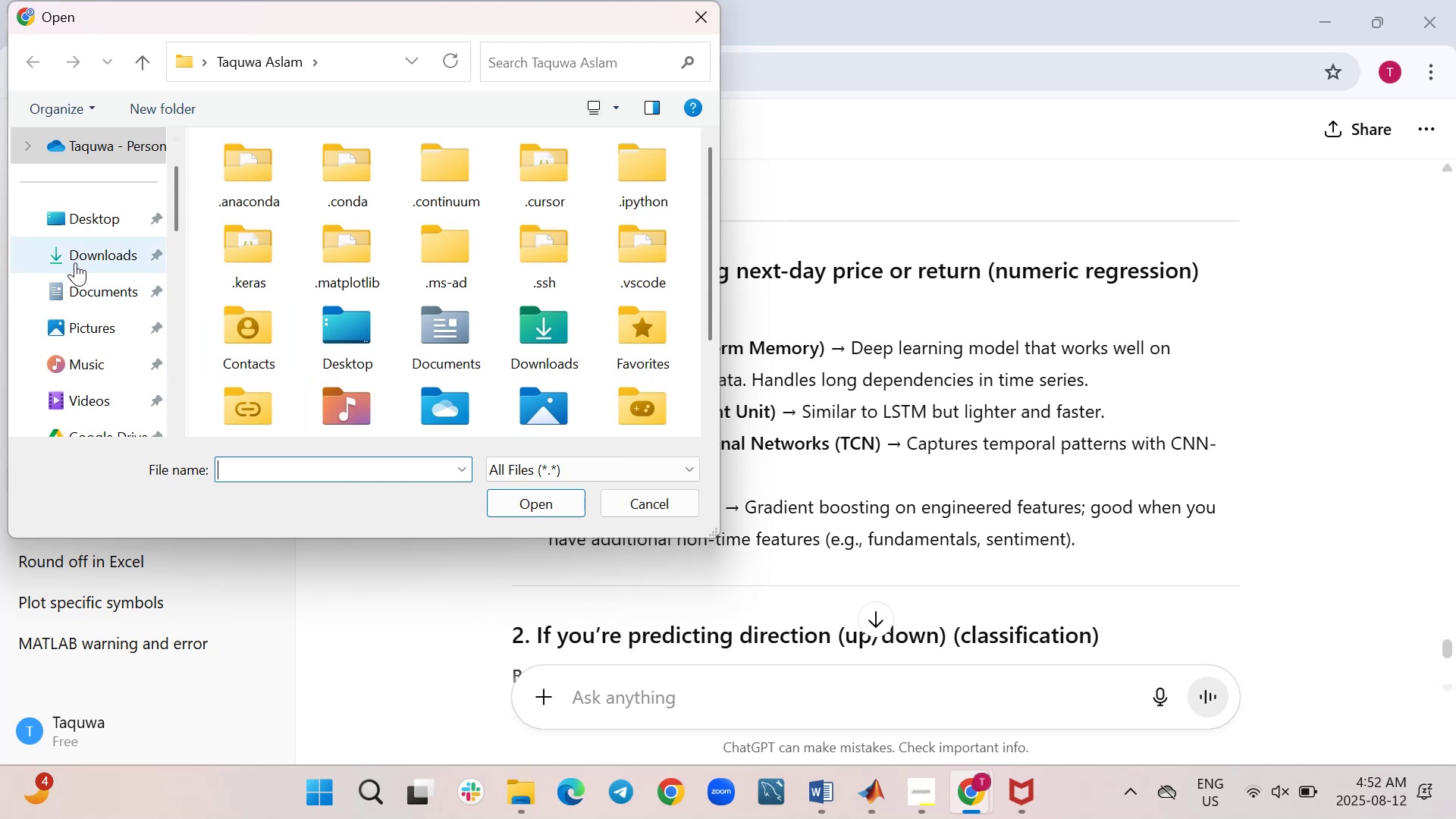 
wait(5.37)
 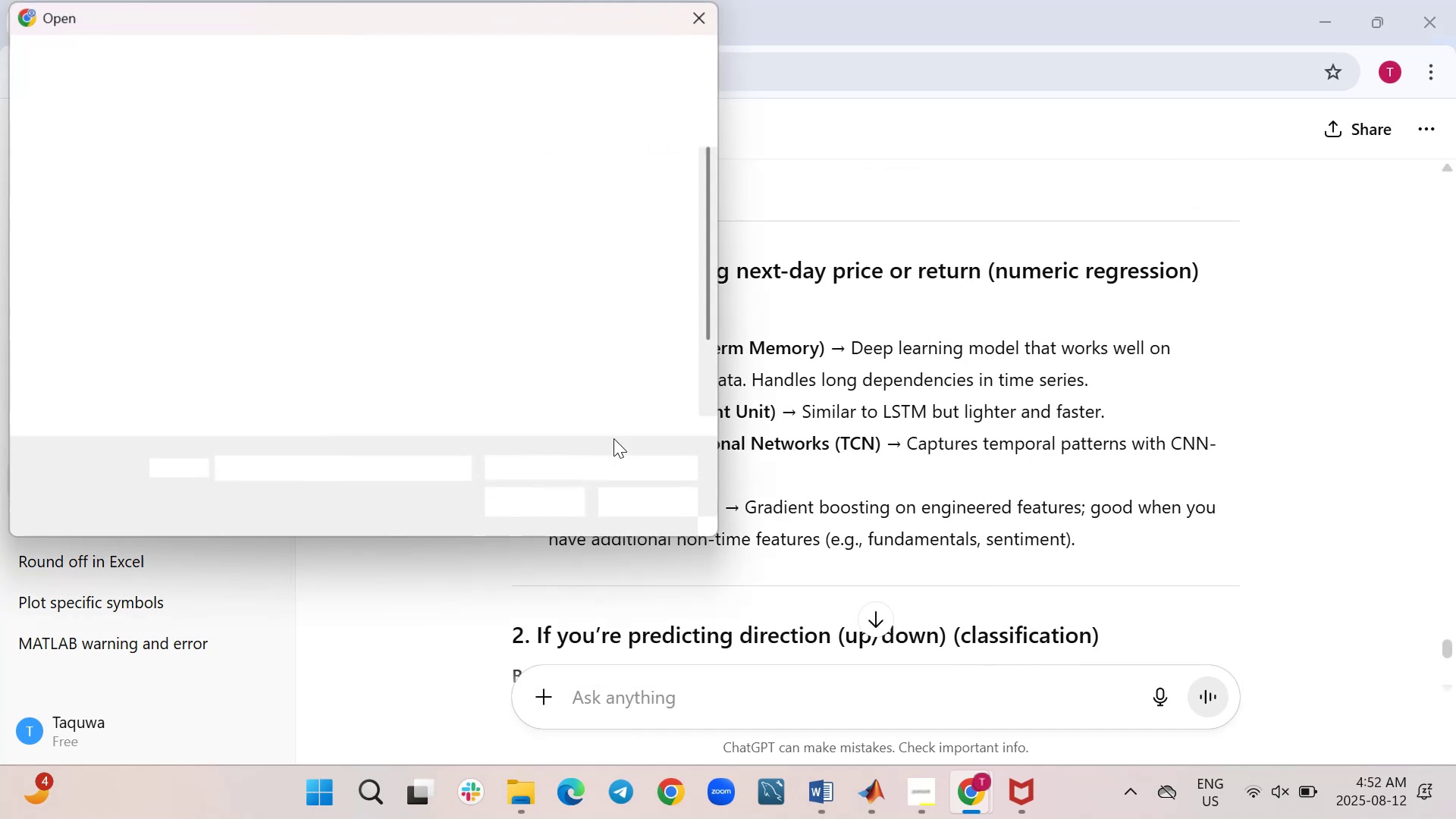 
left_click([101, 221])
 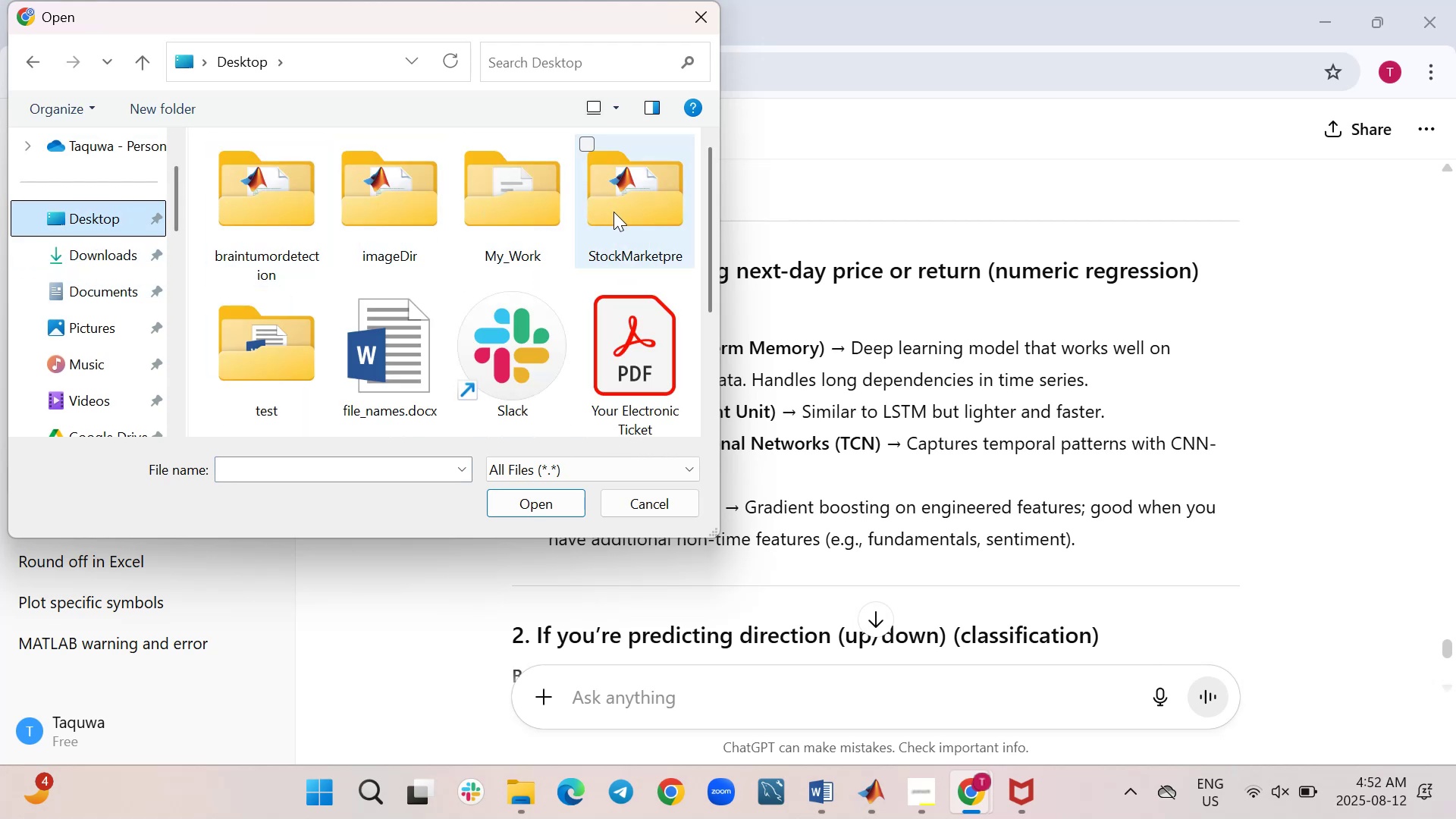 
double_click([613, 212])
 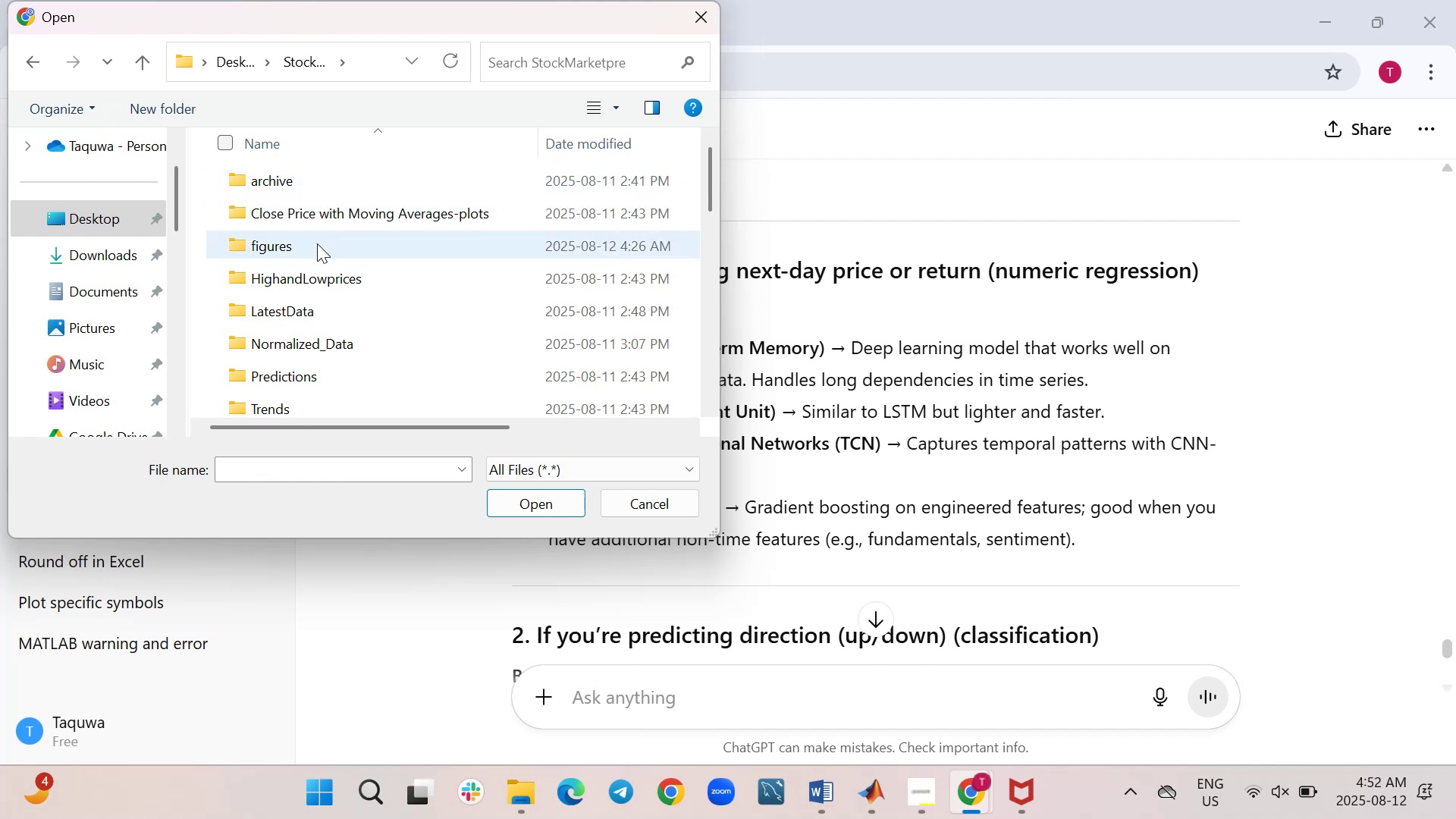 
wait(7.36)
 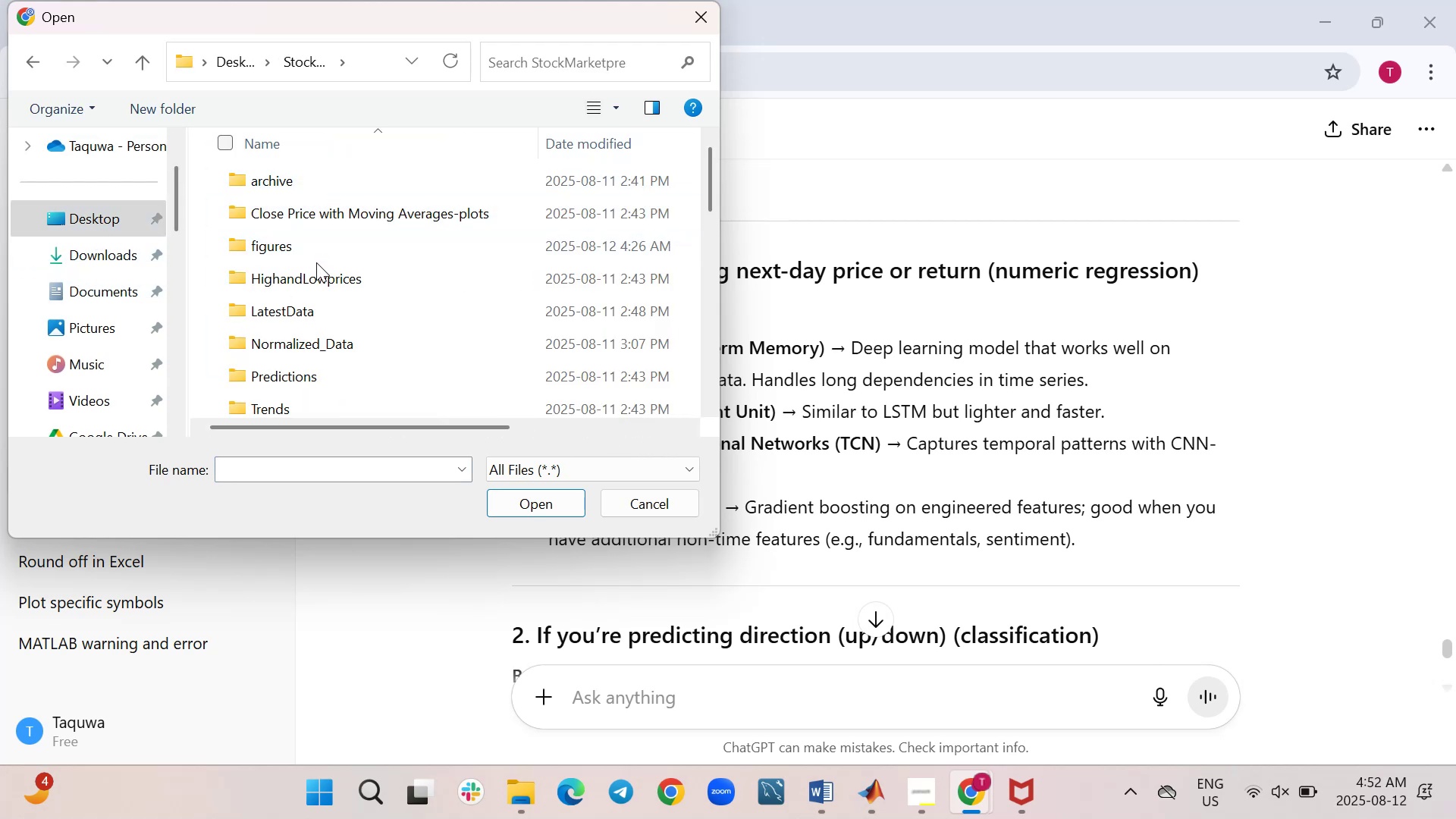 
double_click([315, 309])
 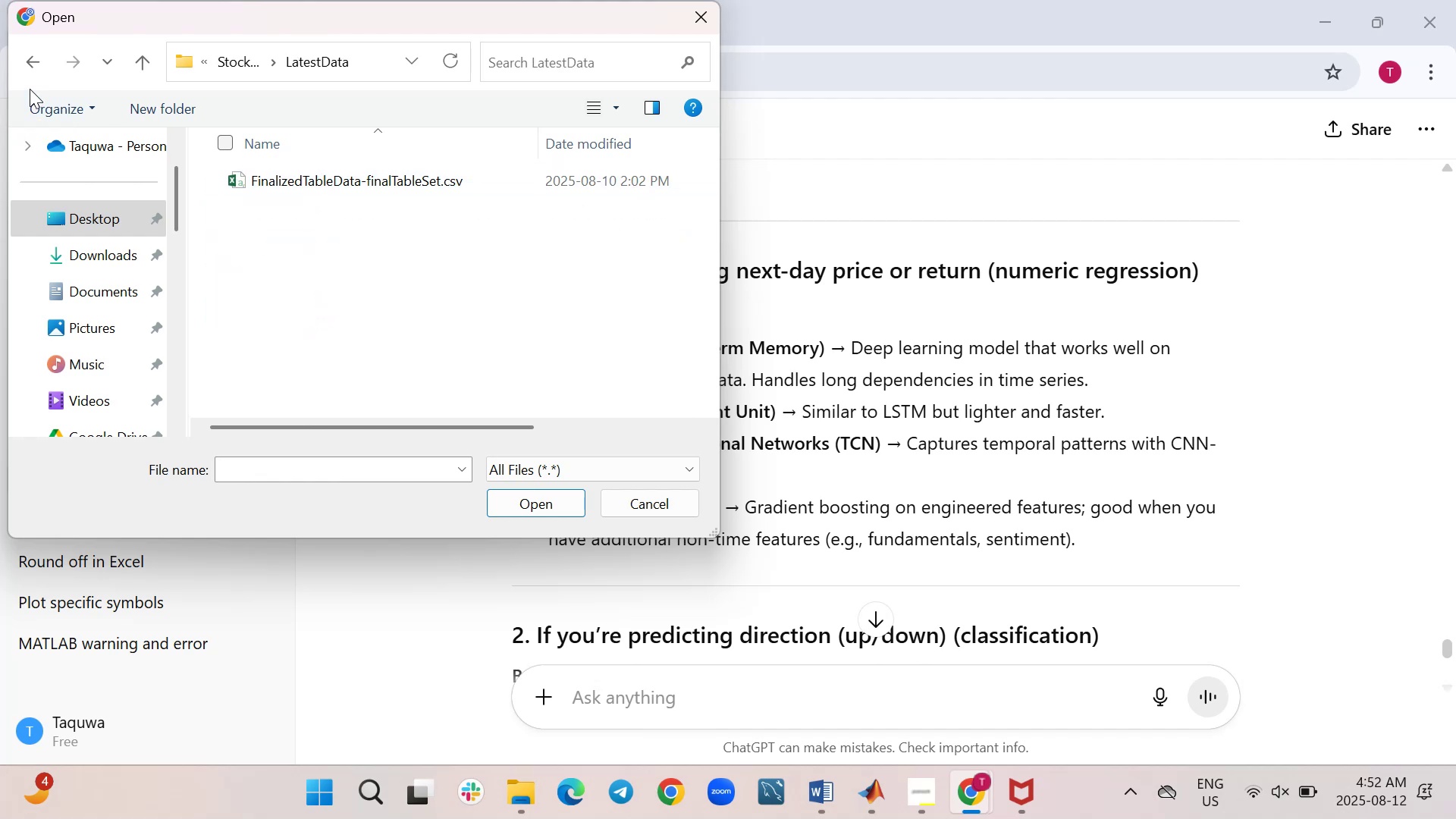 
left_click([32, 71])
 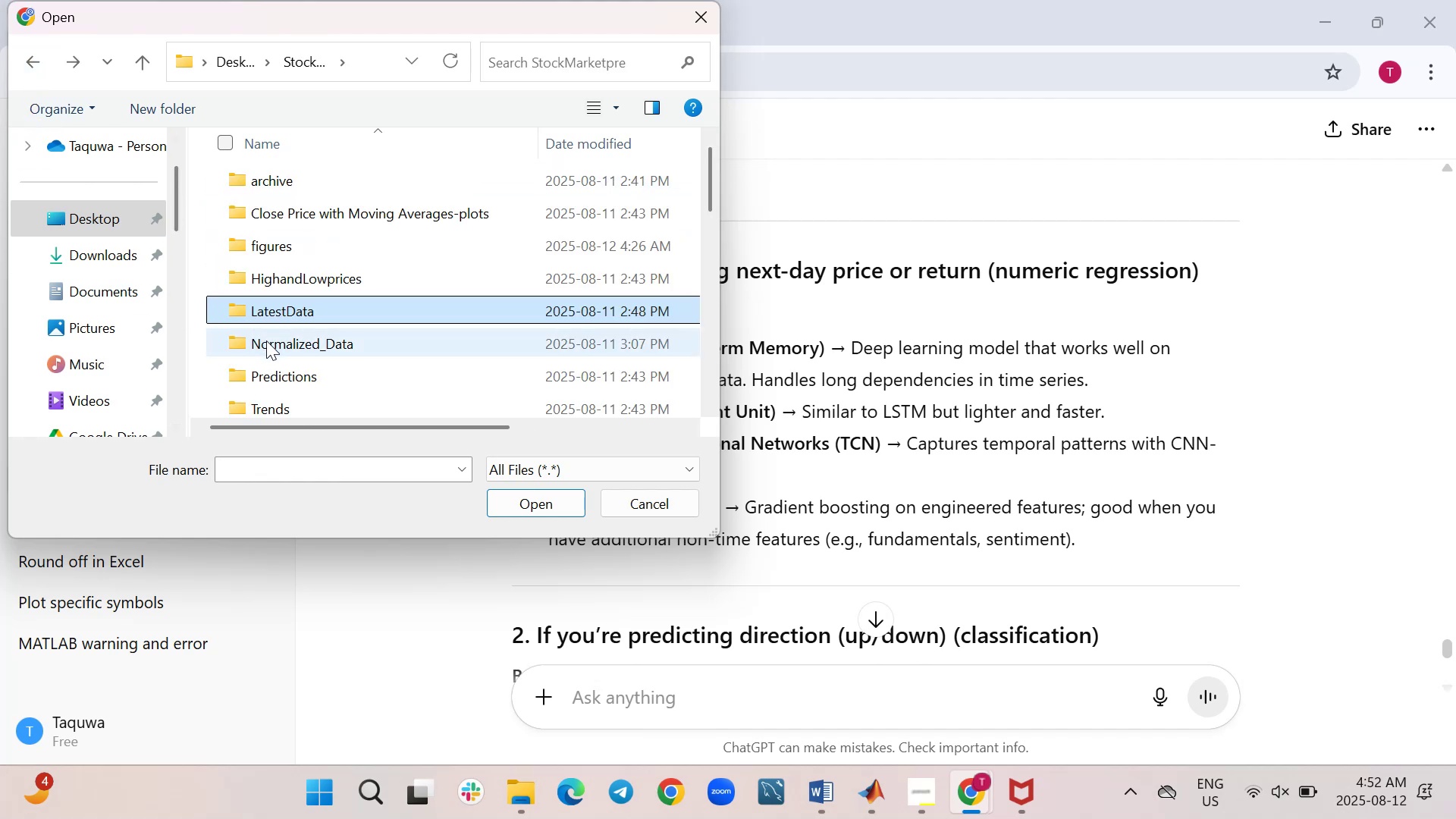 
double_click([270, 344])
 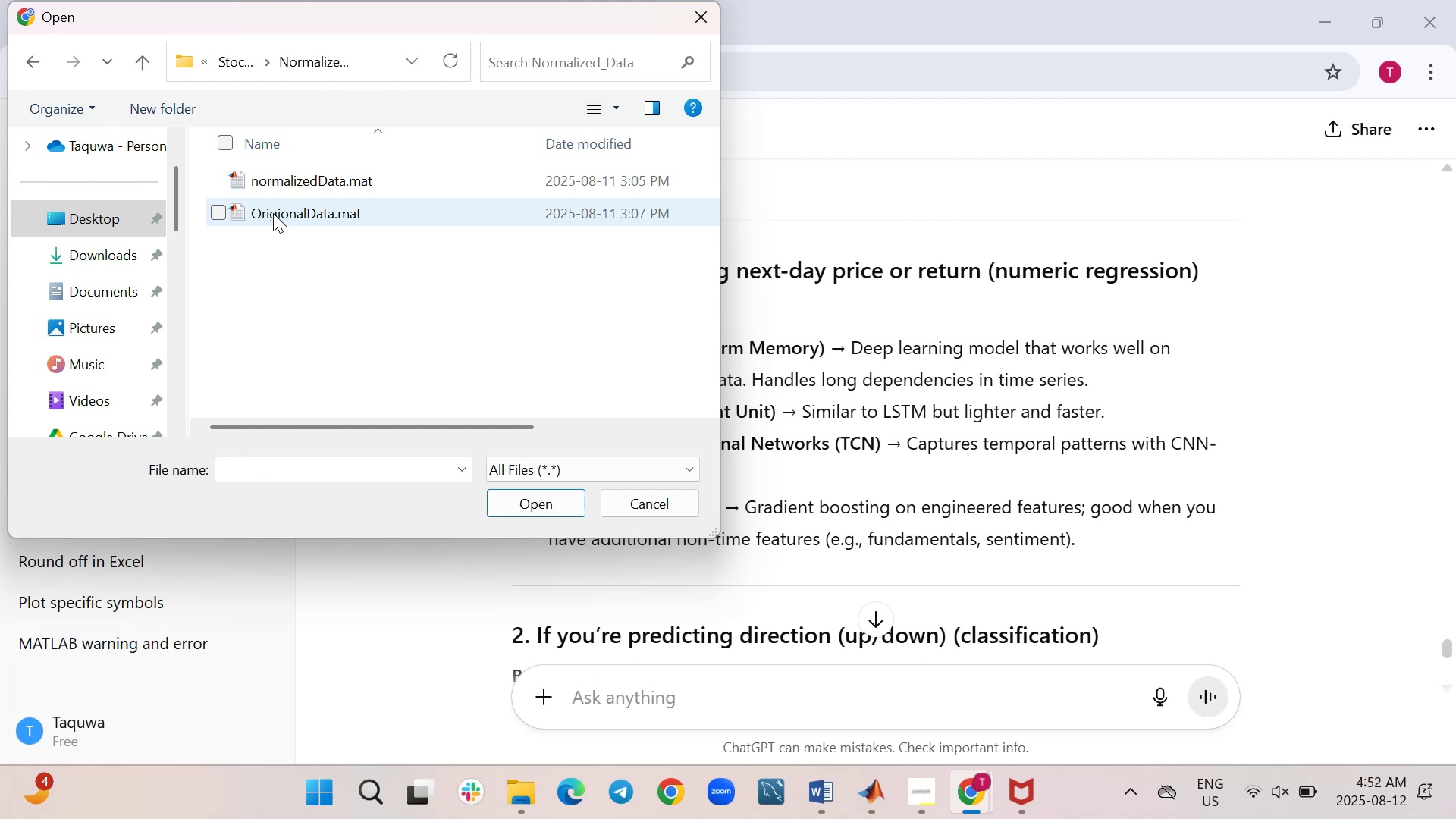 
double_click([273, 213])
 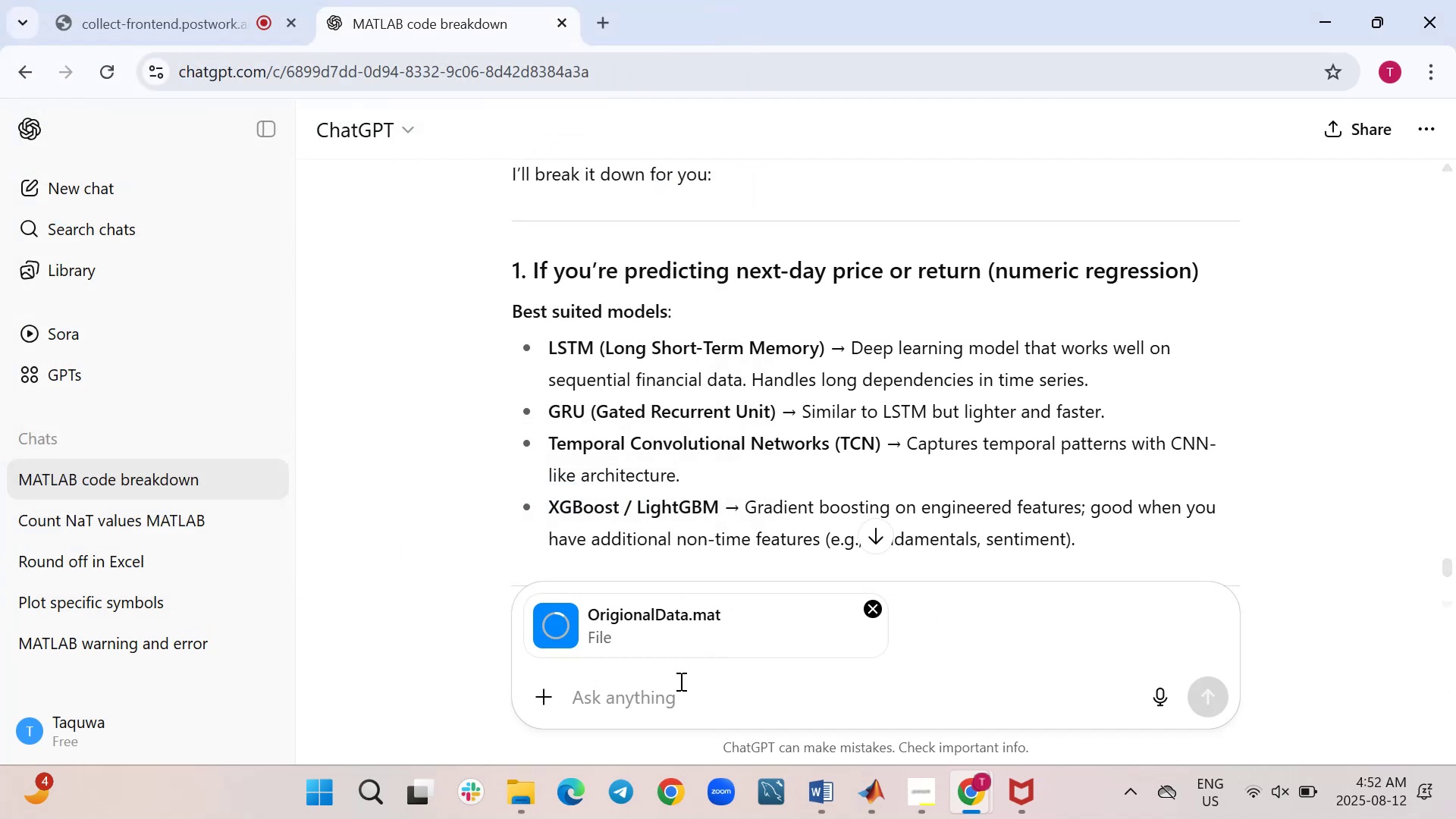 
type(Iw)
key(Backspace)
type( wan t)
key(Backspace)
key(Backspace)
type(t to predict the )
 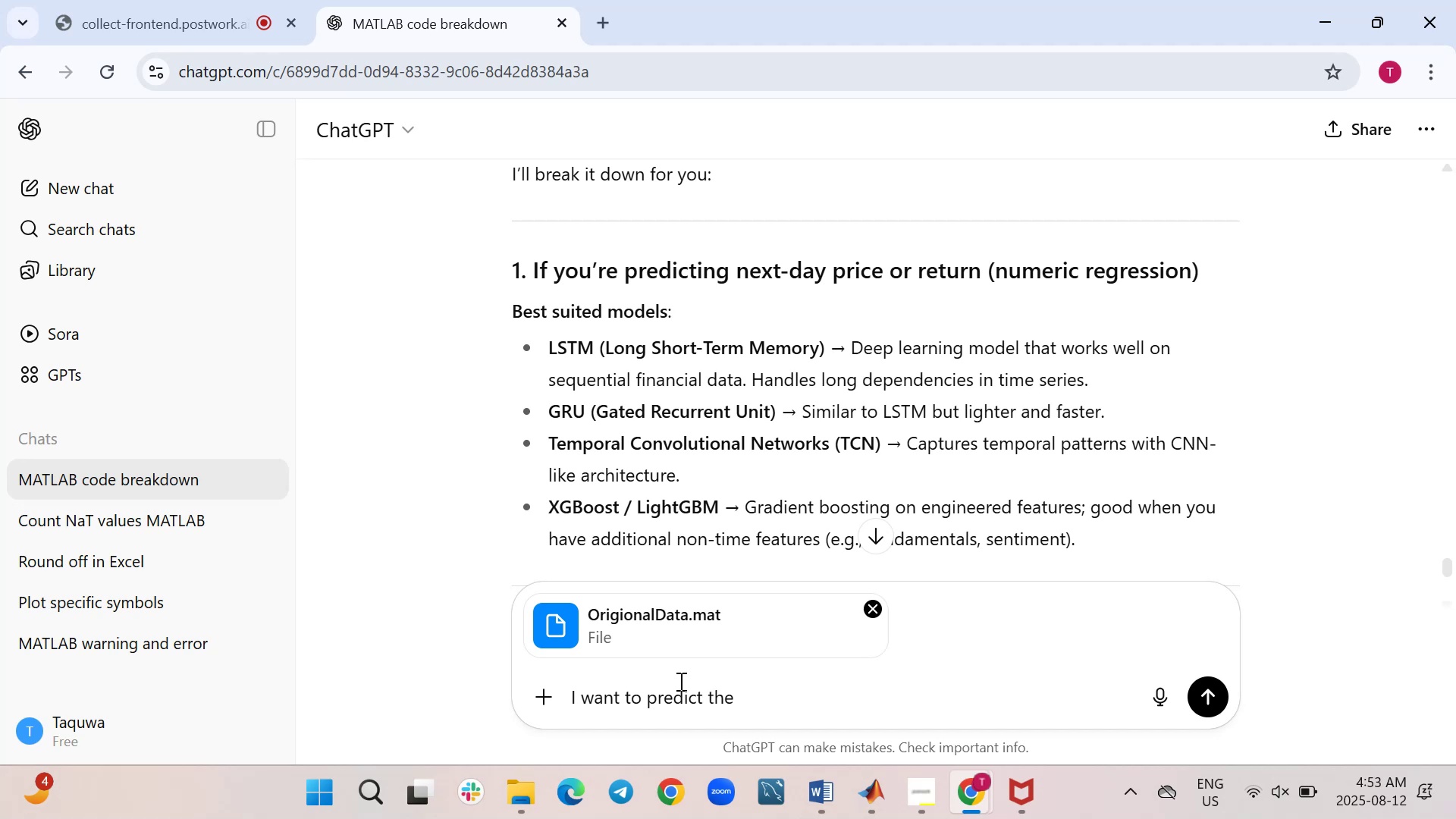 
wait(6.85)
 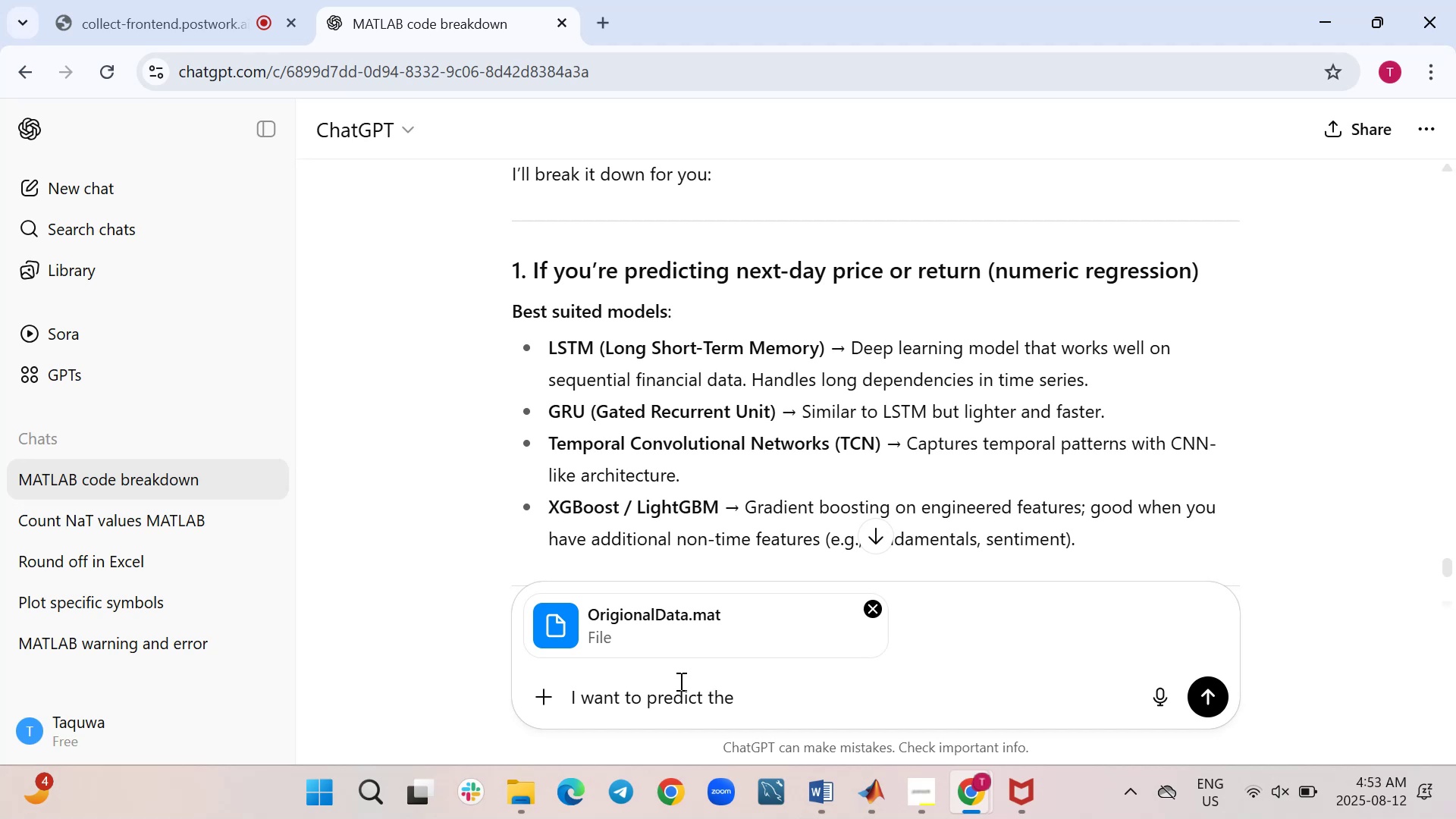 
type(future trend)
key(Backspace)
key(Backspace)
key(Backspace)
key(Backspace)
key(Backspace)
type(rising trend of stocks)
 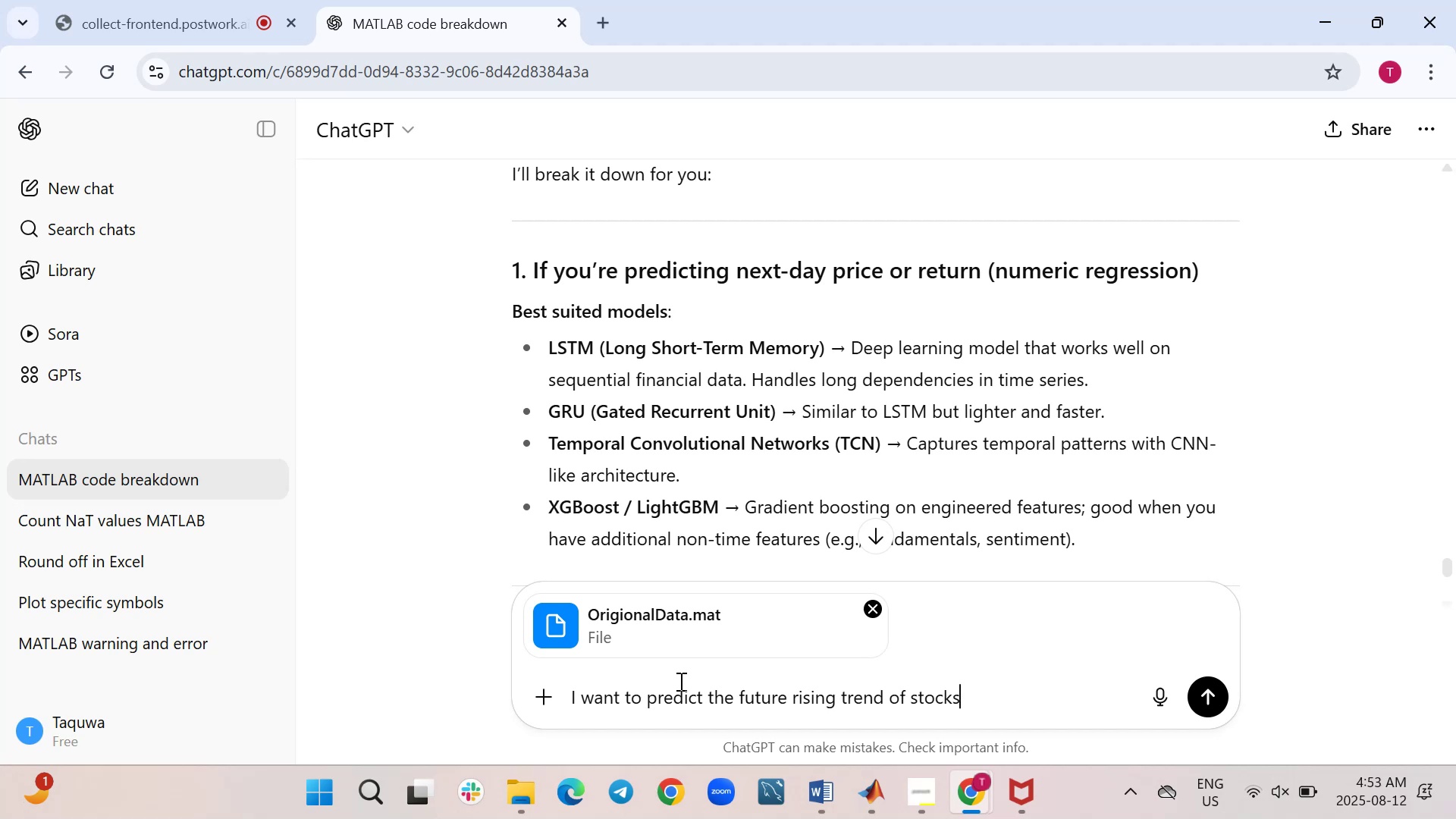 
key(Enter)
 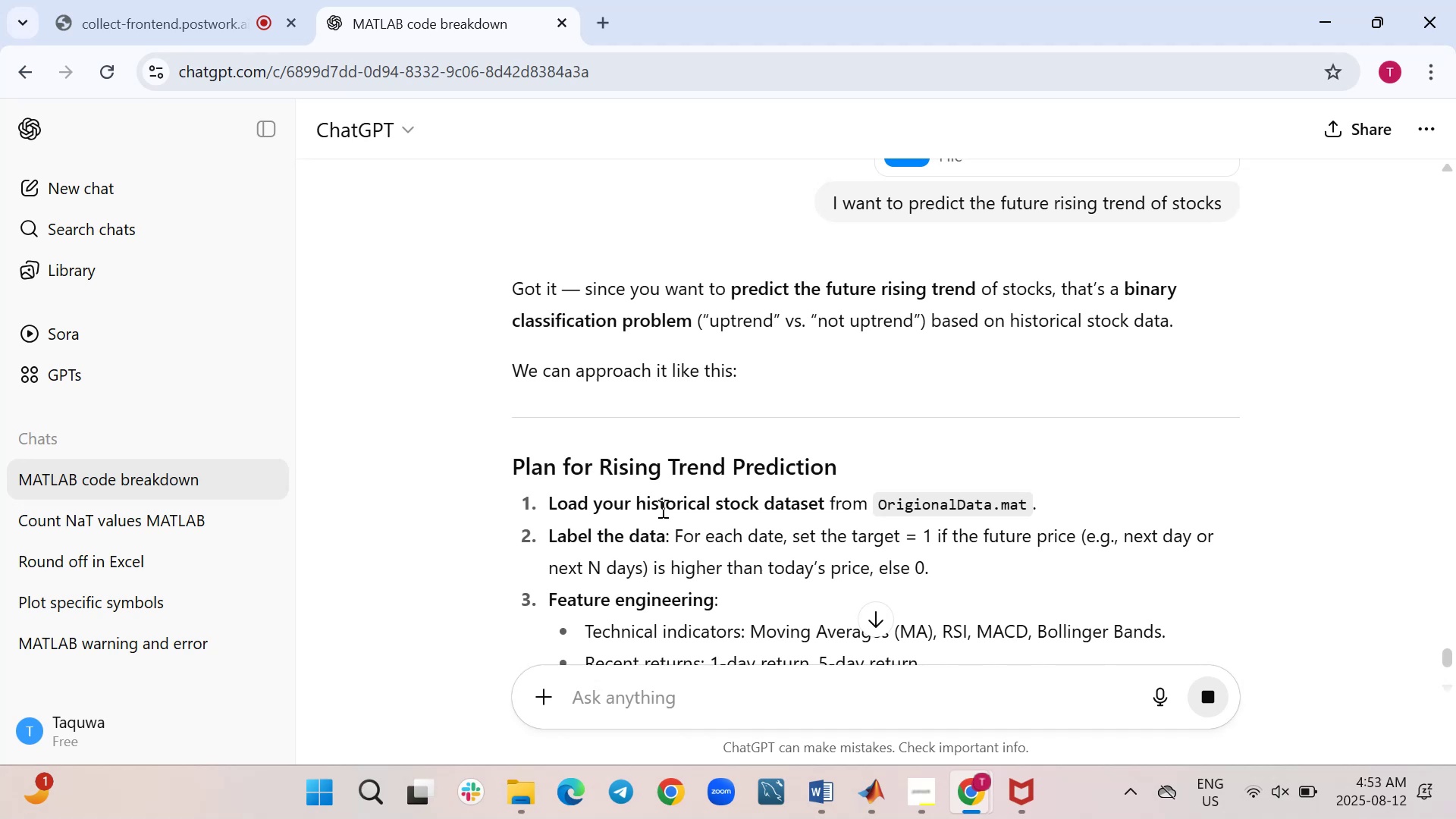 
wait(11.25)
 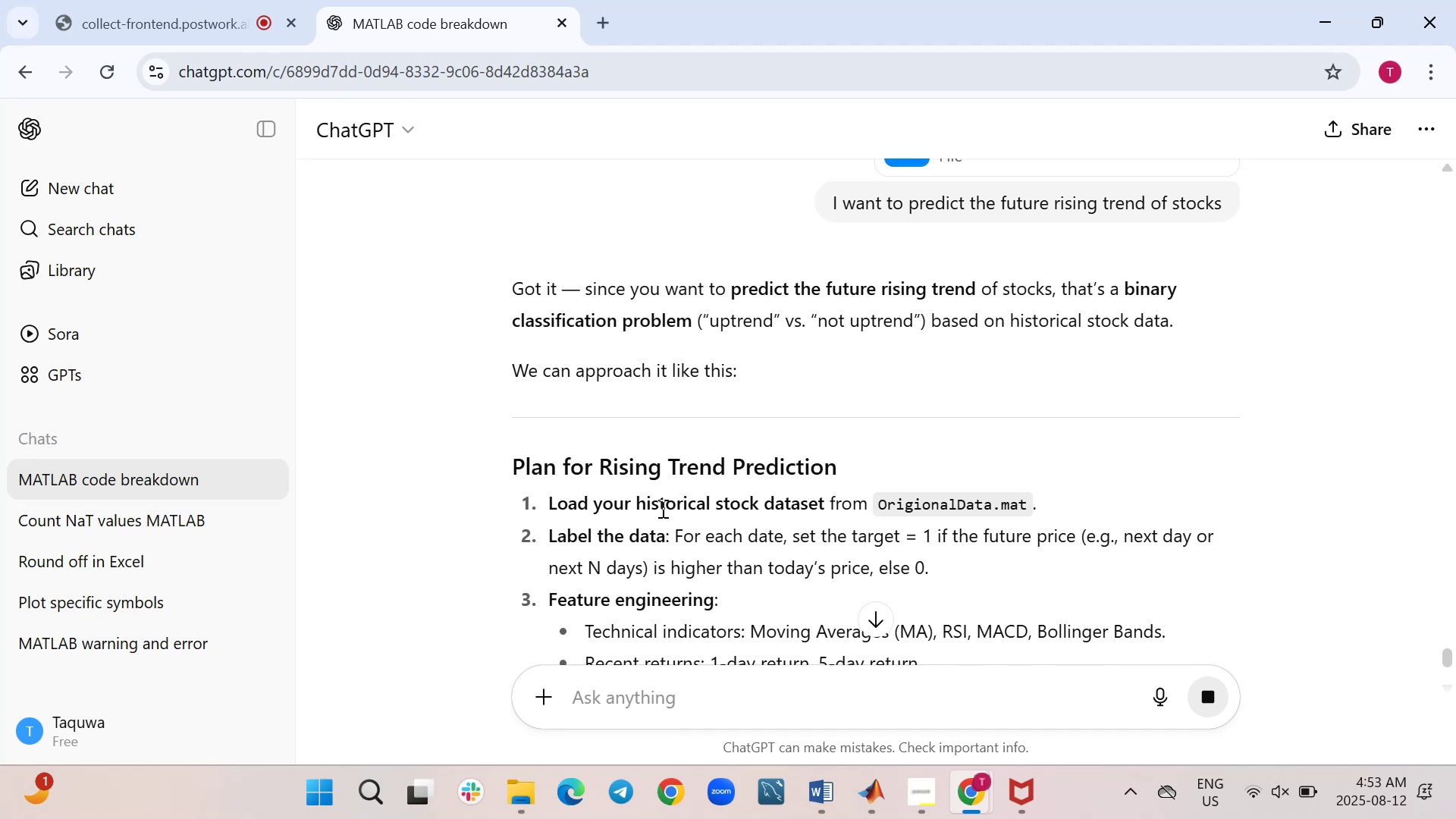 
scroll: coordinate [661, 508], scroll_direction: down, amount: 1.0
 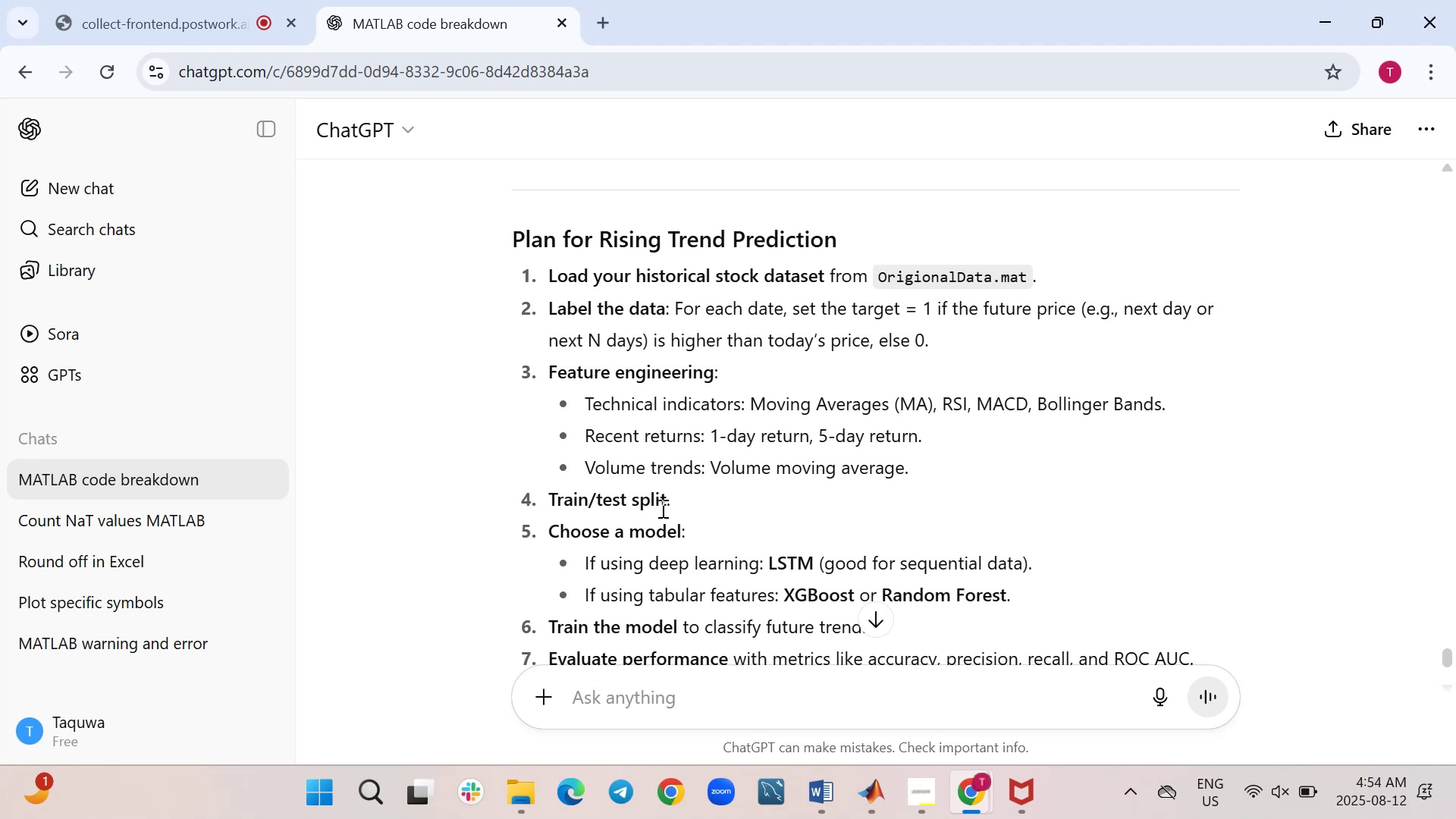 
wait(30.21)
 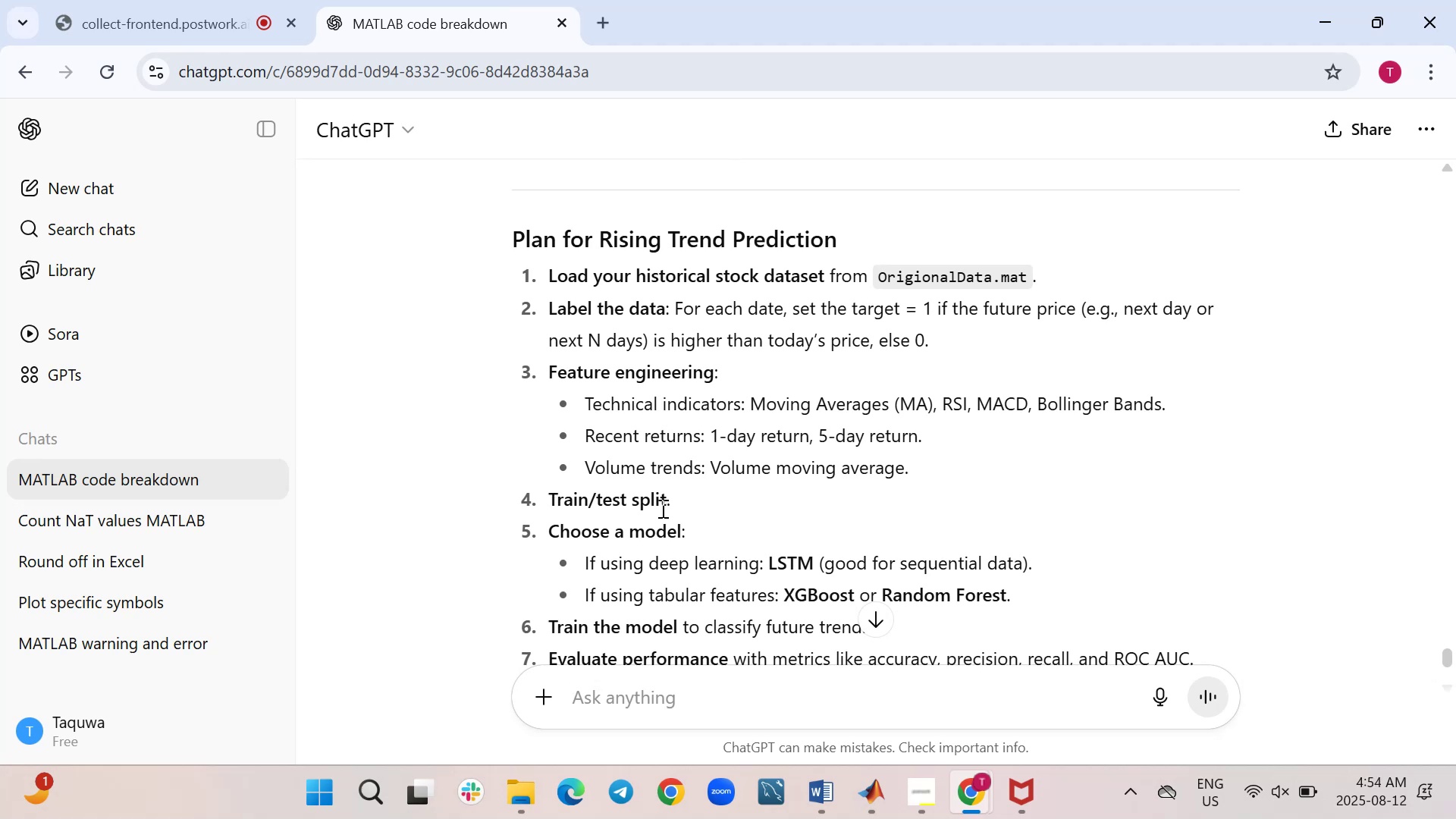 
scroll: coordinate [661, 508], scroll_direction: down, amount: 1.0
 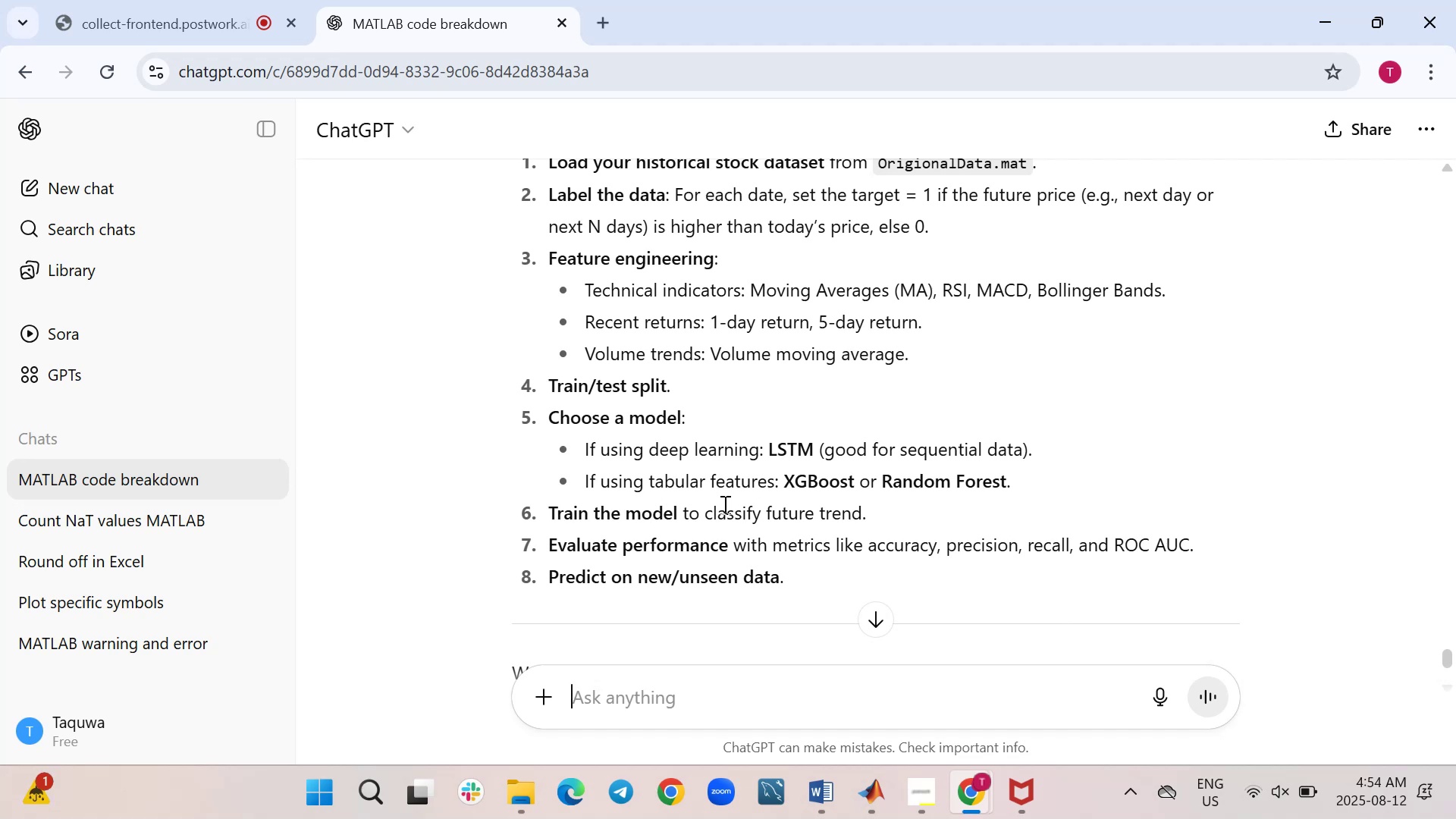 
wait(16.5)
 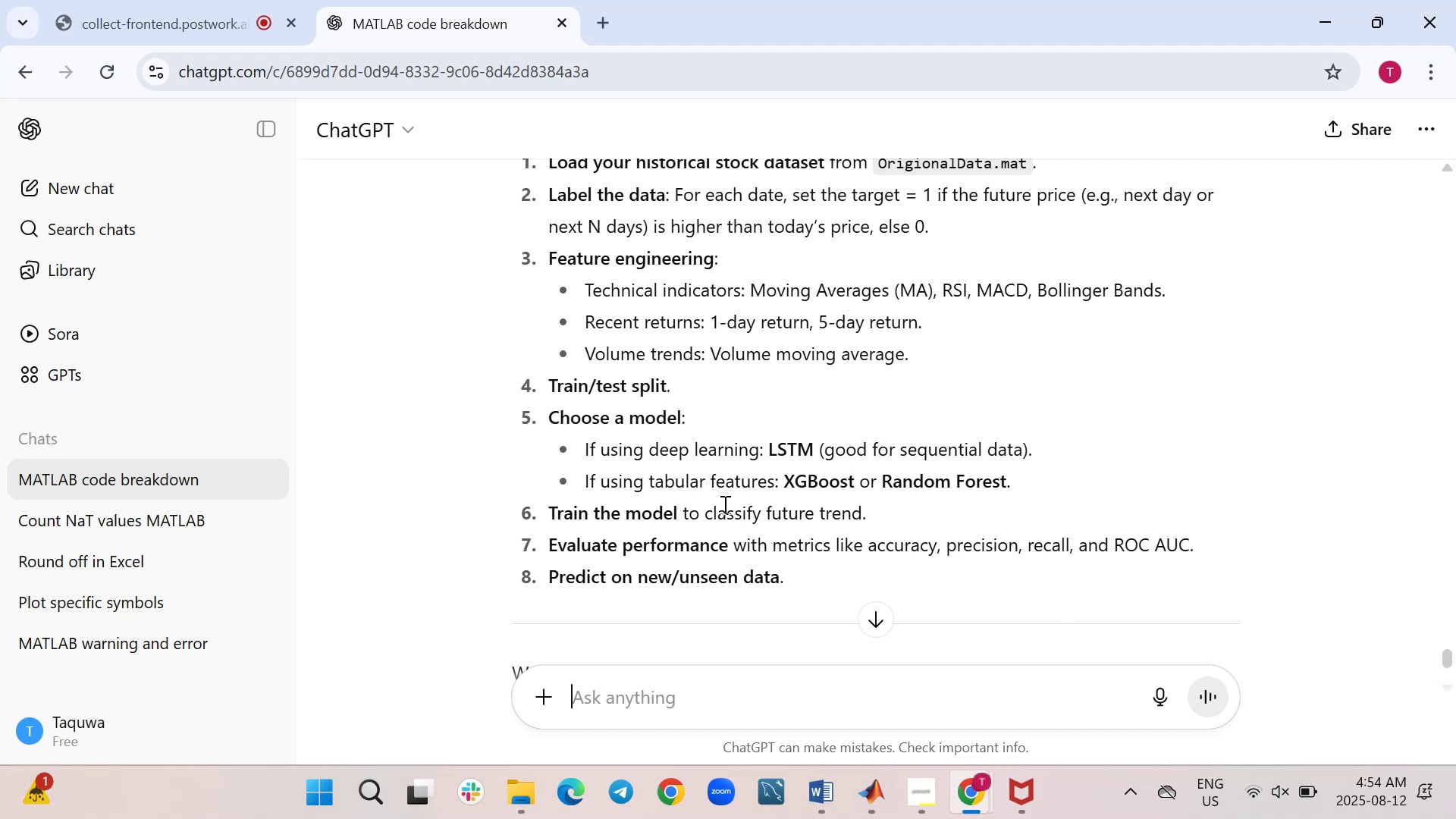 
scroll: coordinate [670, 315], scroll_direction: up, amount: 2.0
 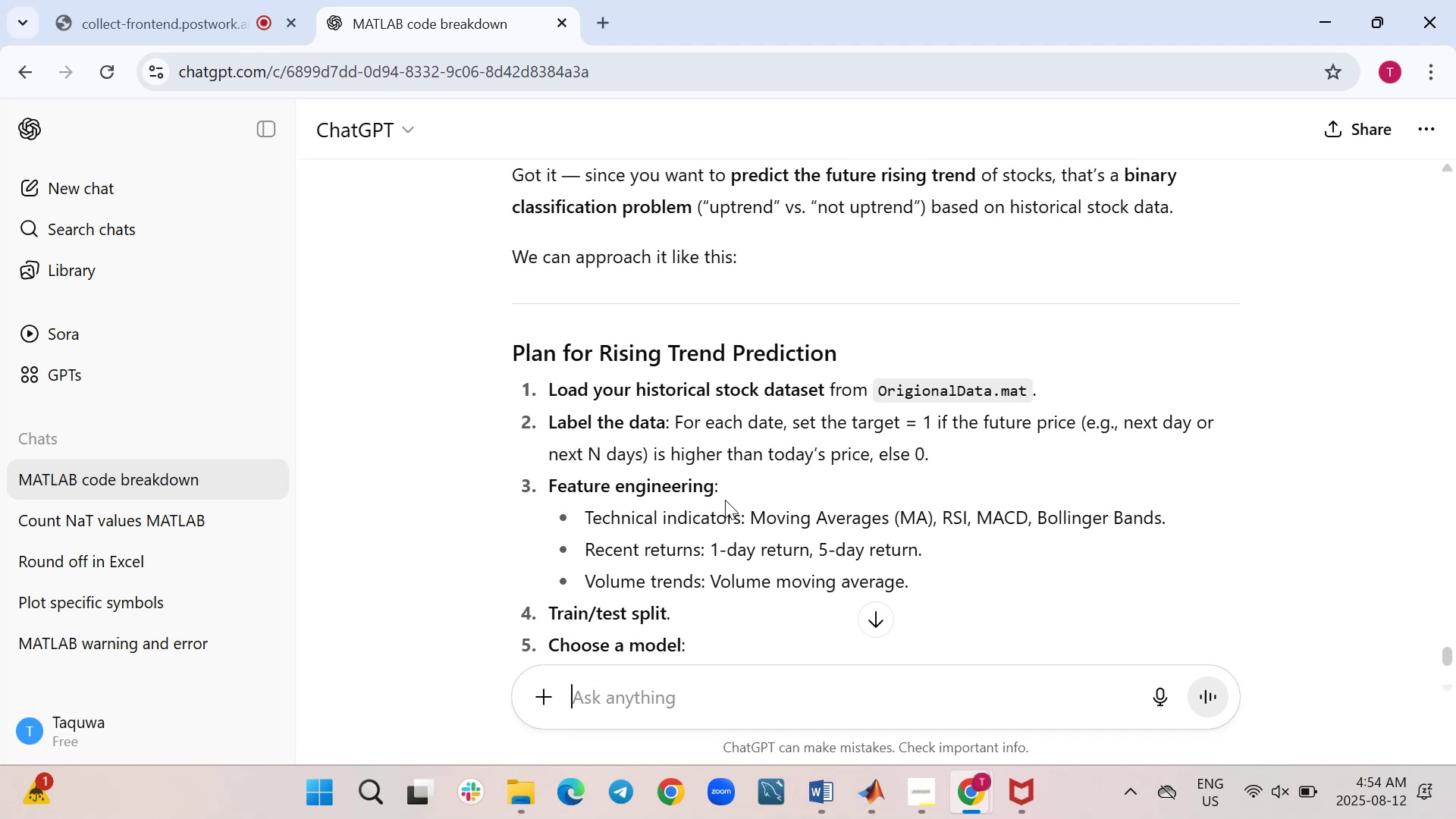 
wait(17.39)
 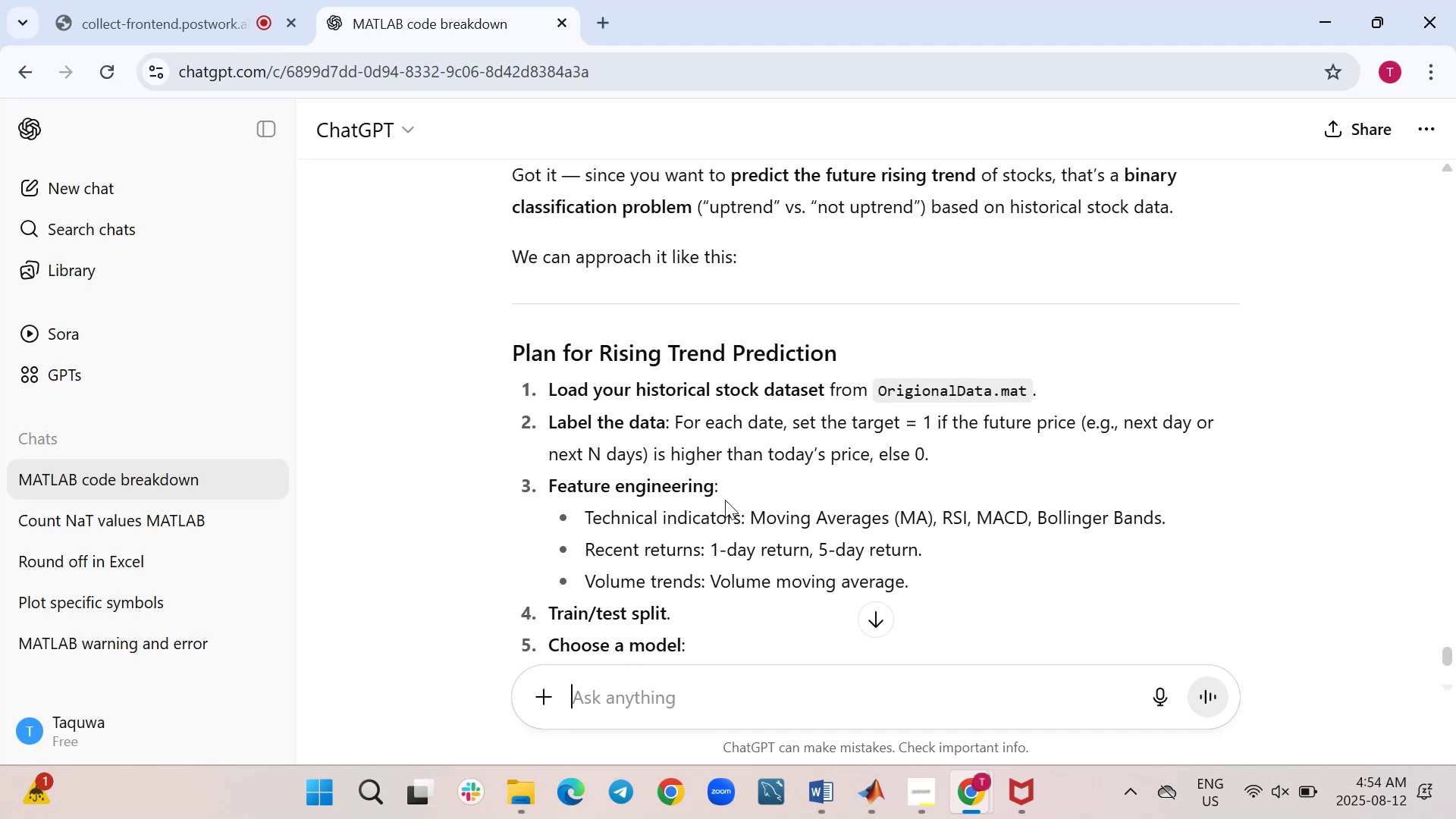 
scroll: coordinate [654, 497], scroll_direction: down, amount: 1.0
 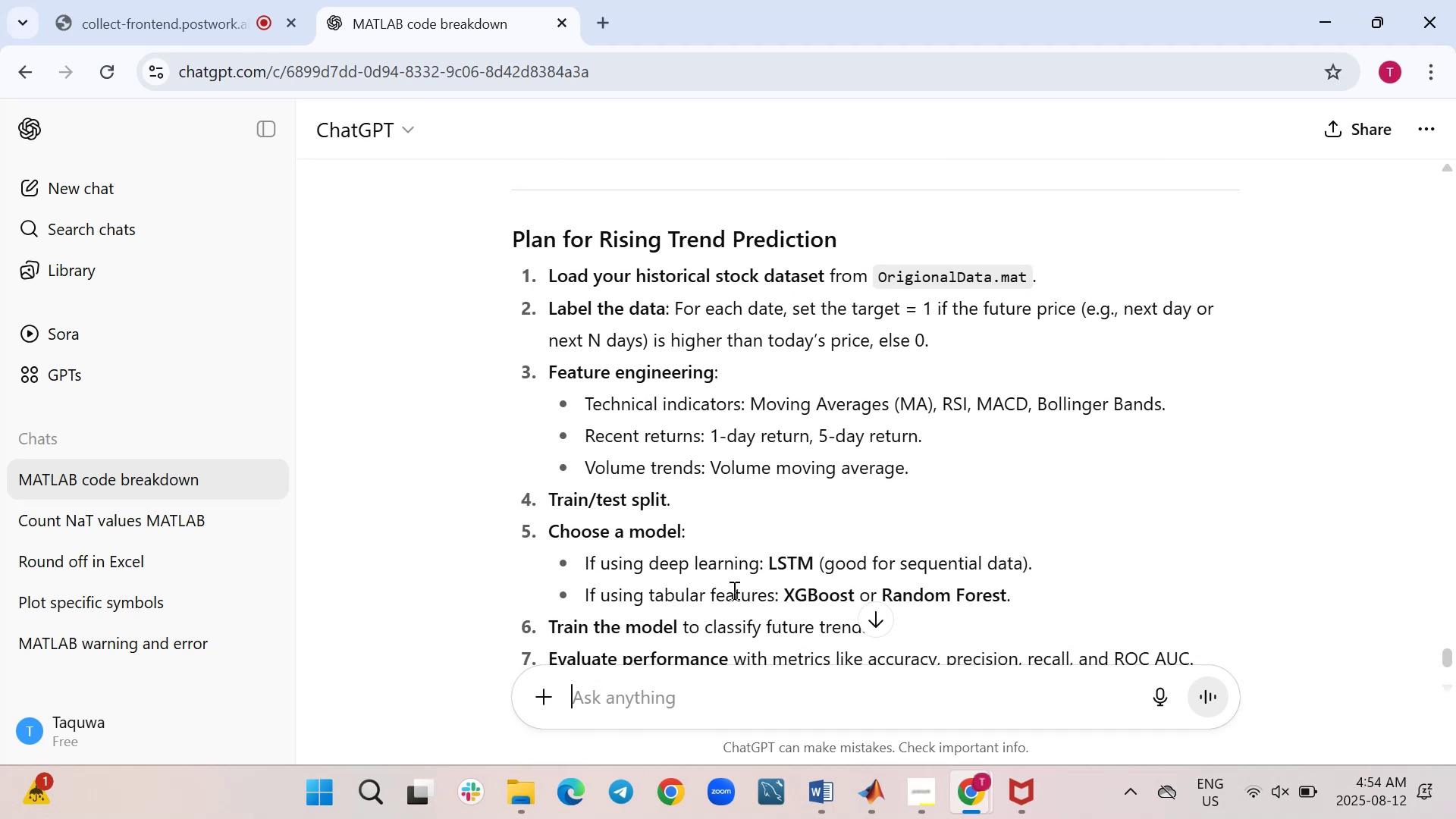 
wait(6.07)
 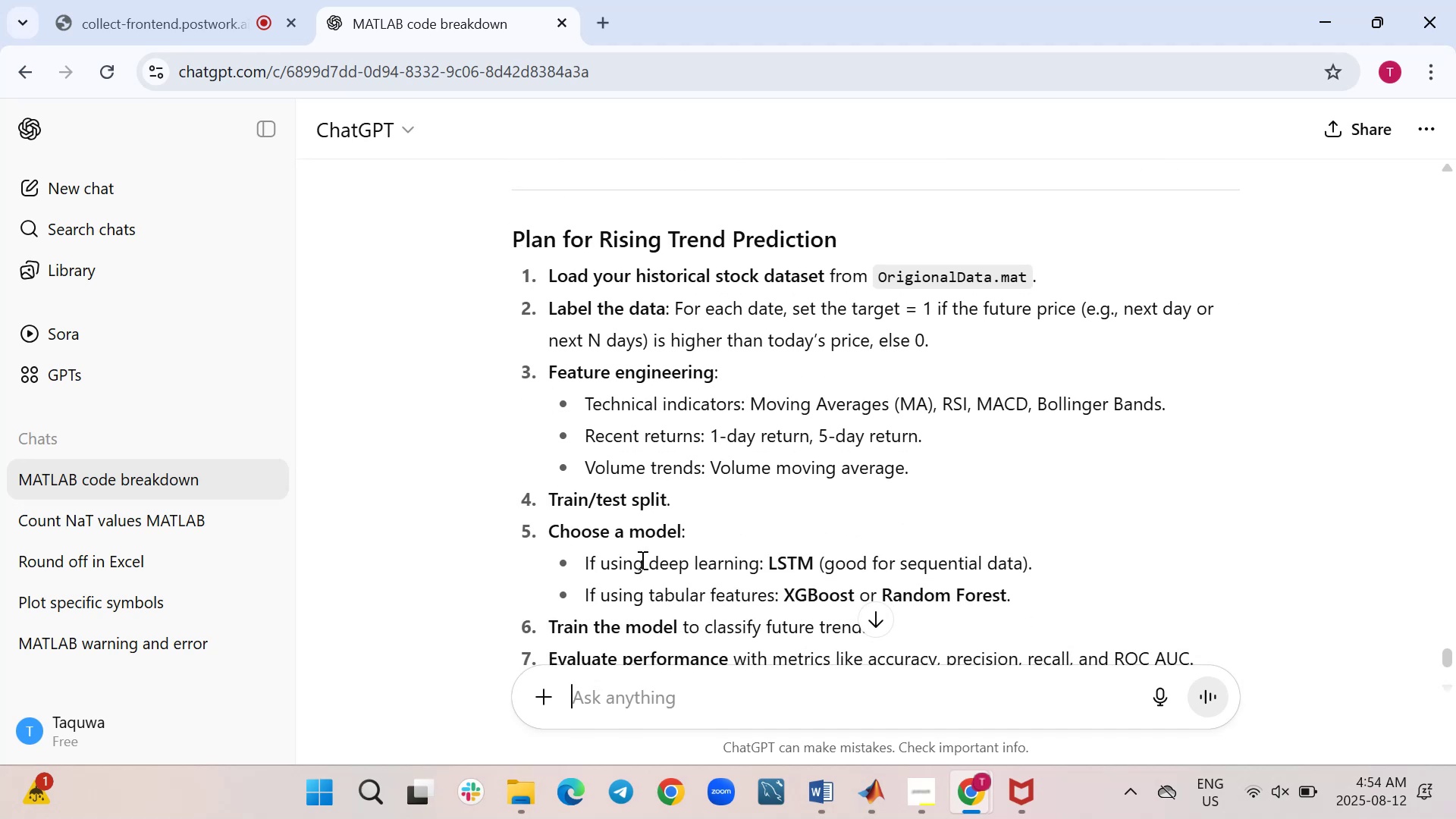 
scroll: coordinate [714, 524], scroll_direction: down, amount: 1.0
 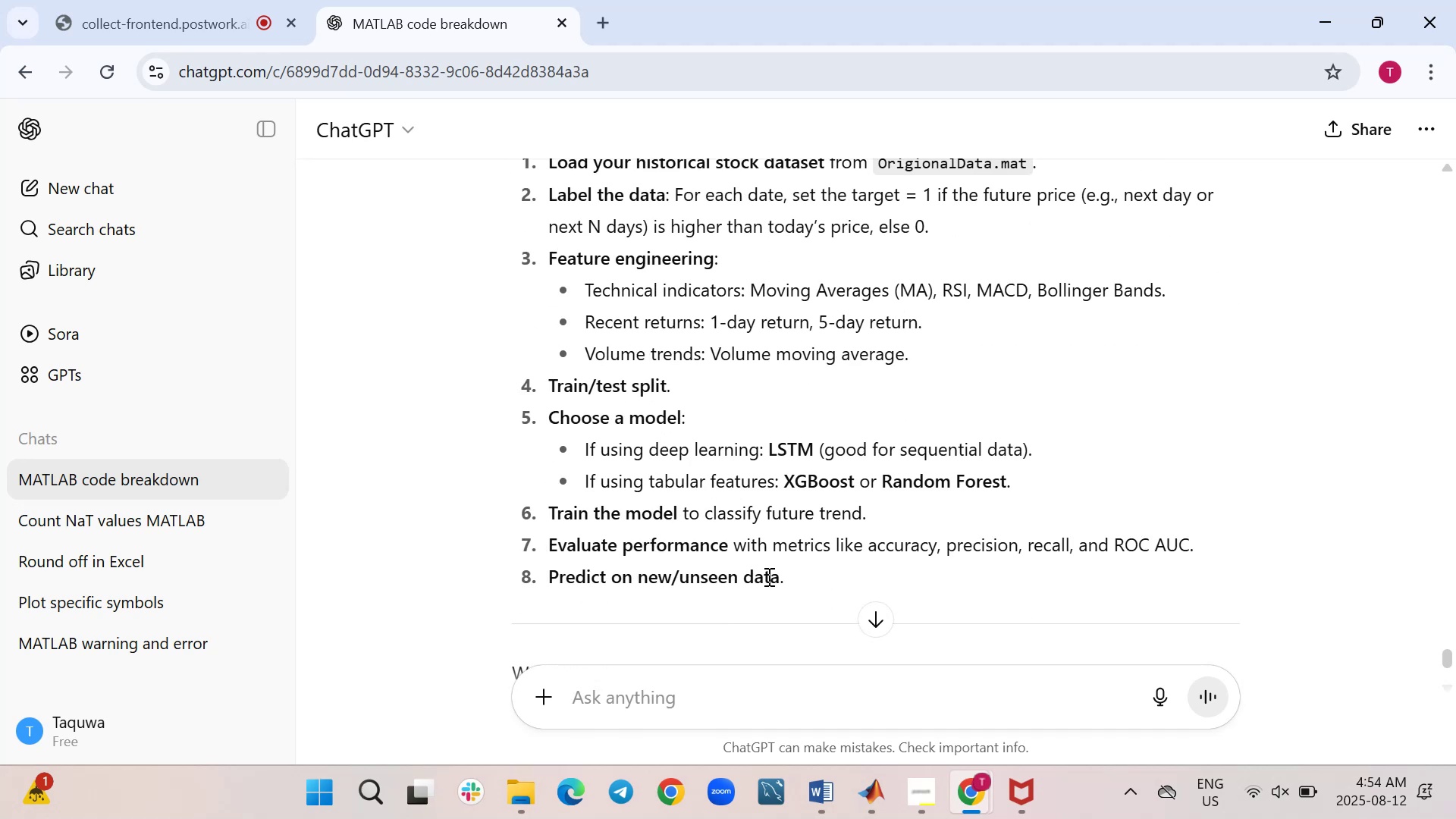 
left_click([792, 576])
 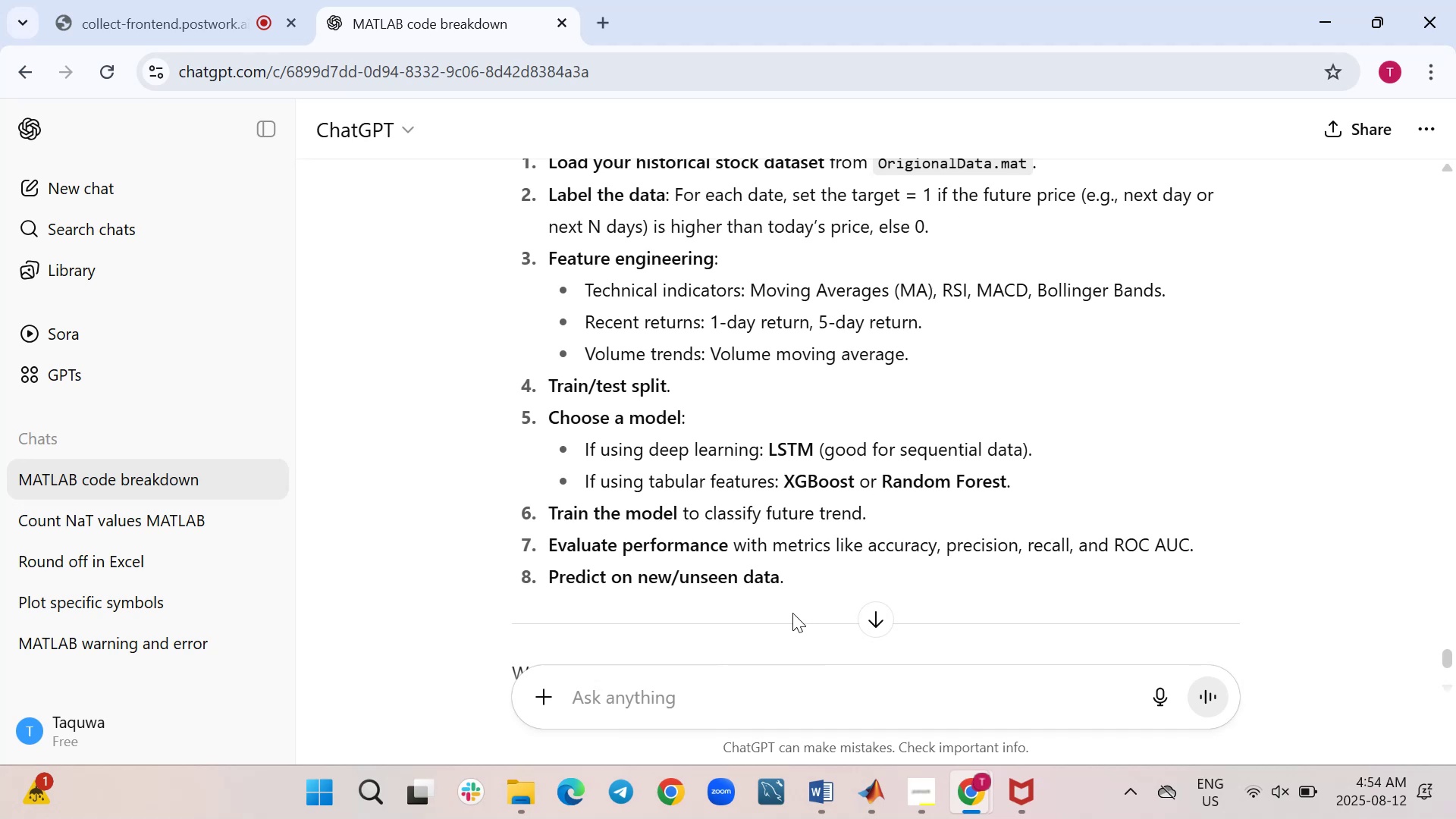 
left_click_drag(start_coordinate=[792, 585], to_coordinate=[513, 391])
 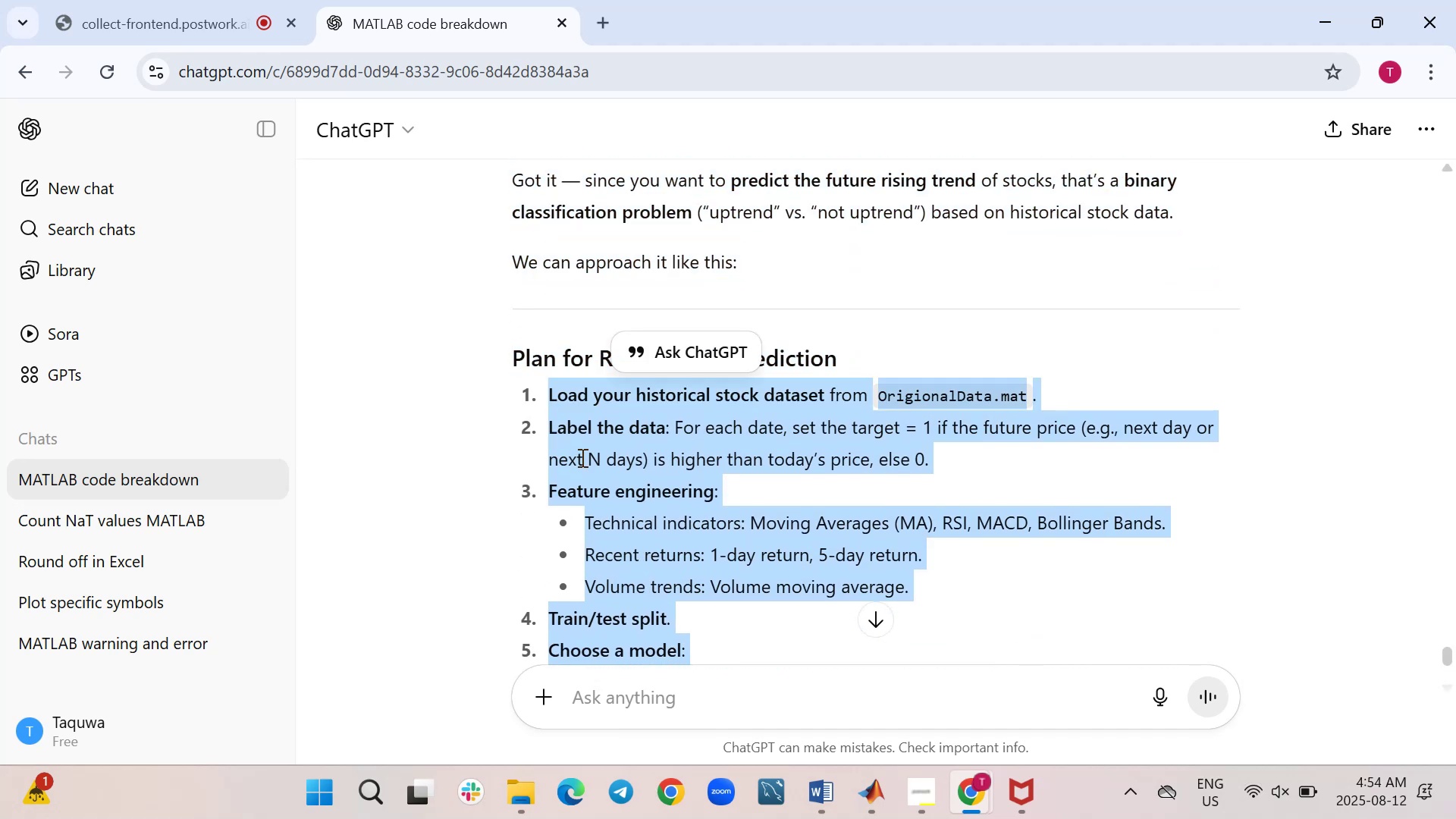 
right_click([595, 463])
 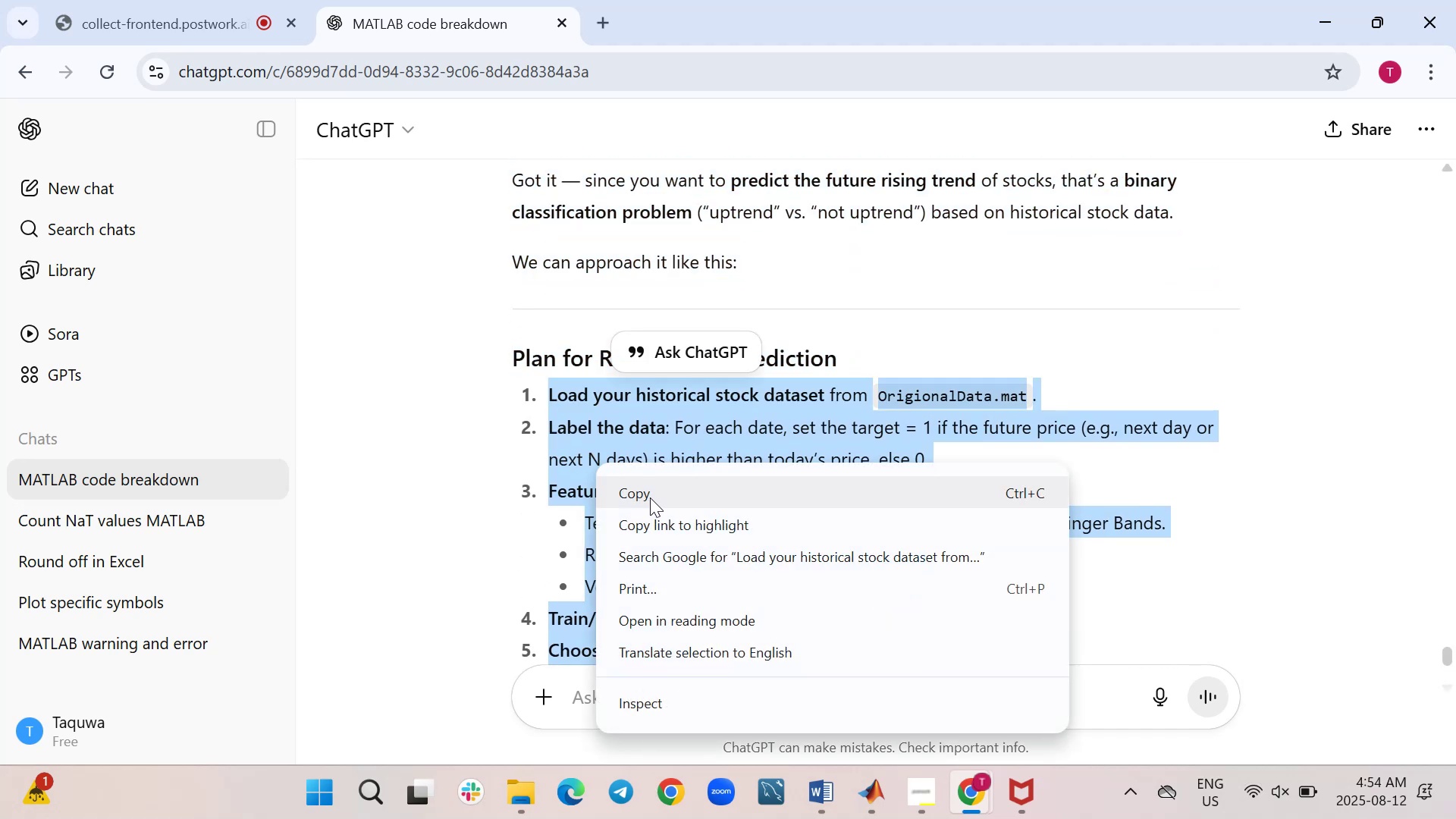 
left_click([519, 415])
 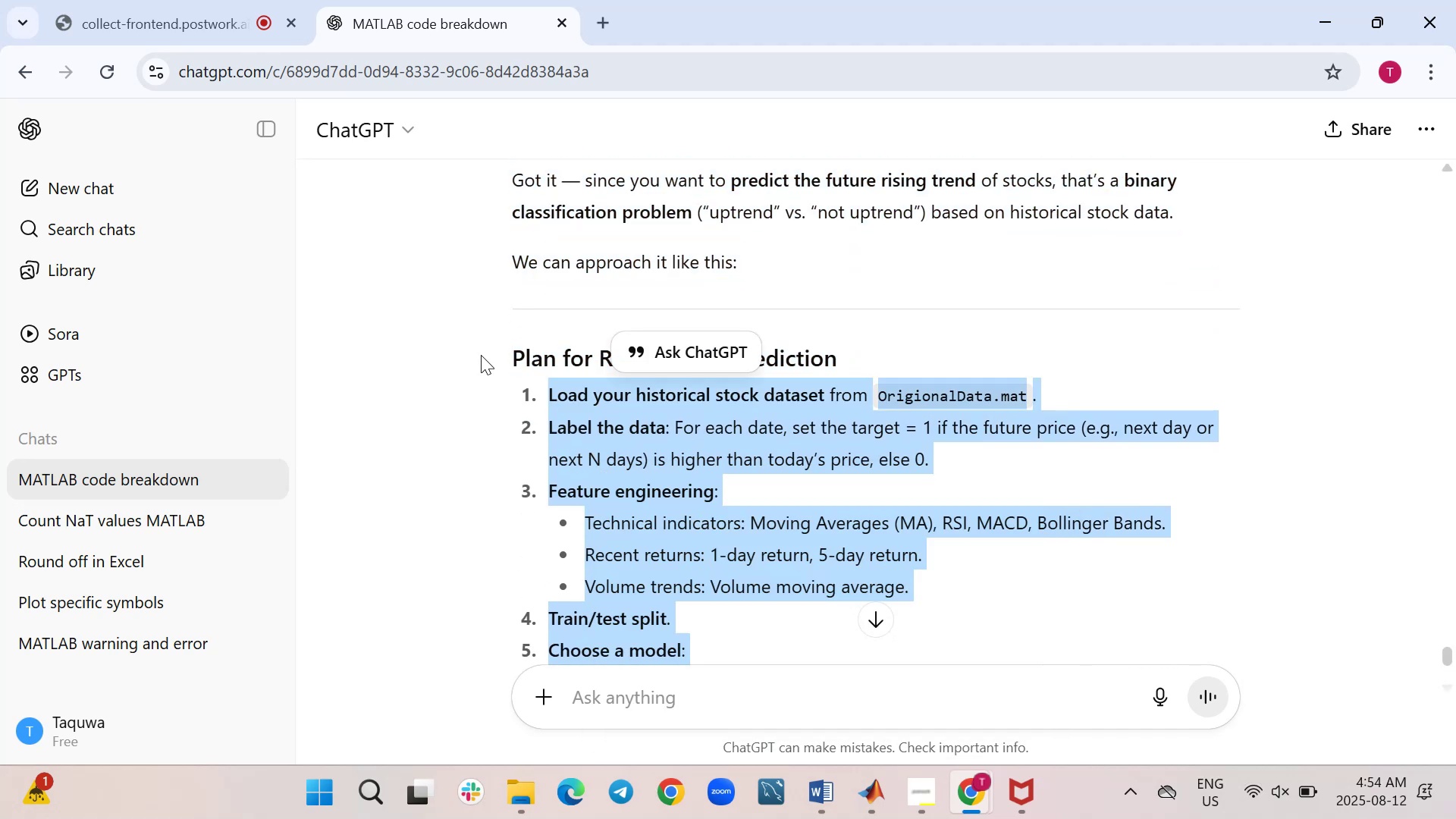 
left_click([489, 349])
 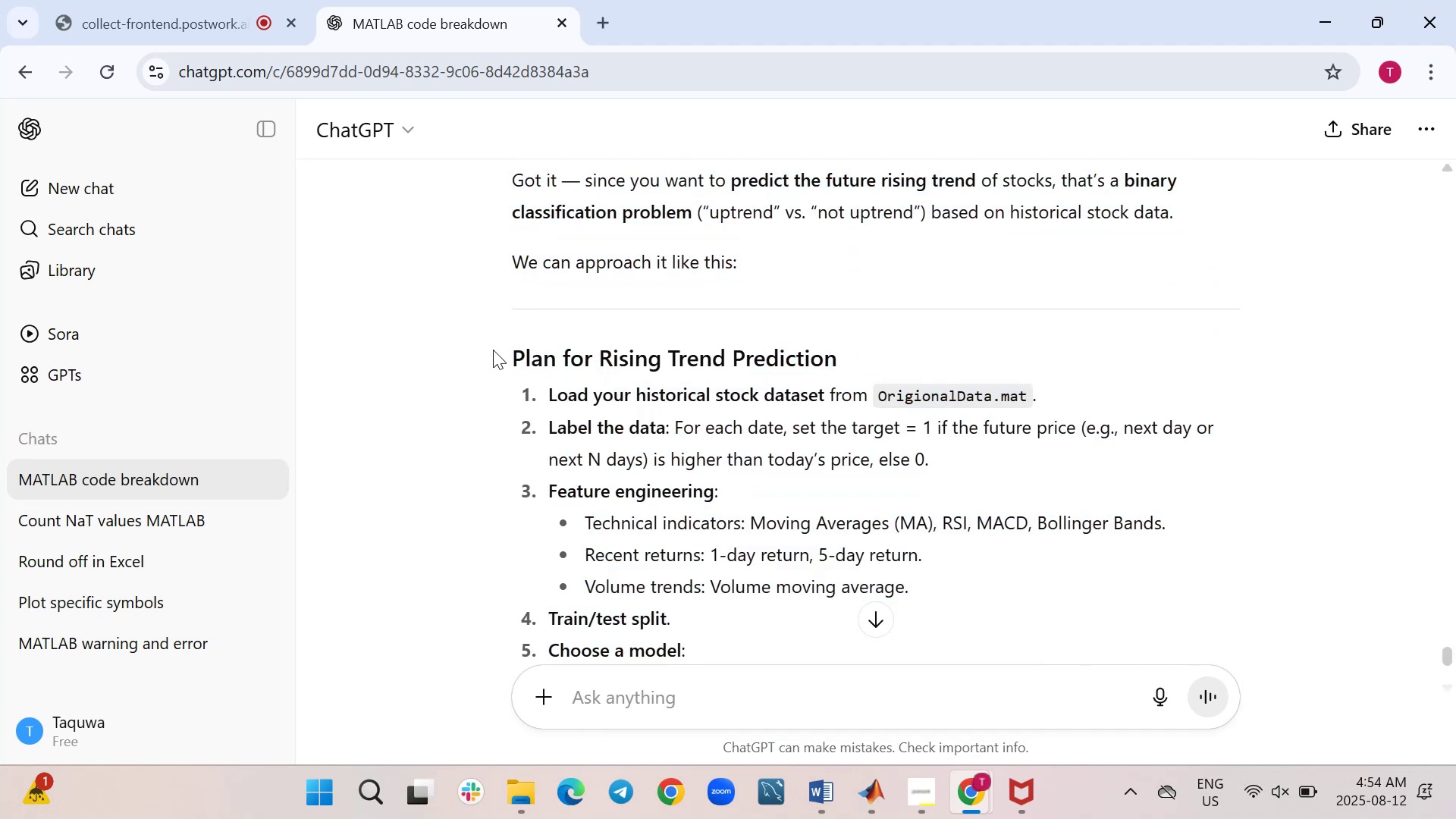 
left_click_drag(start_coordinate=[497, 350], to_coordinate=[789, 623])
 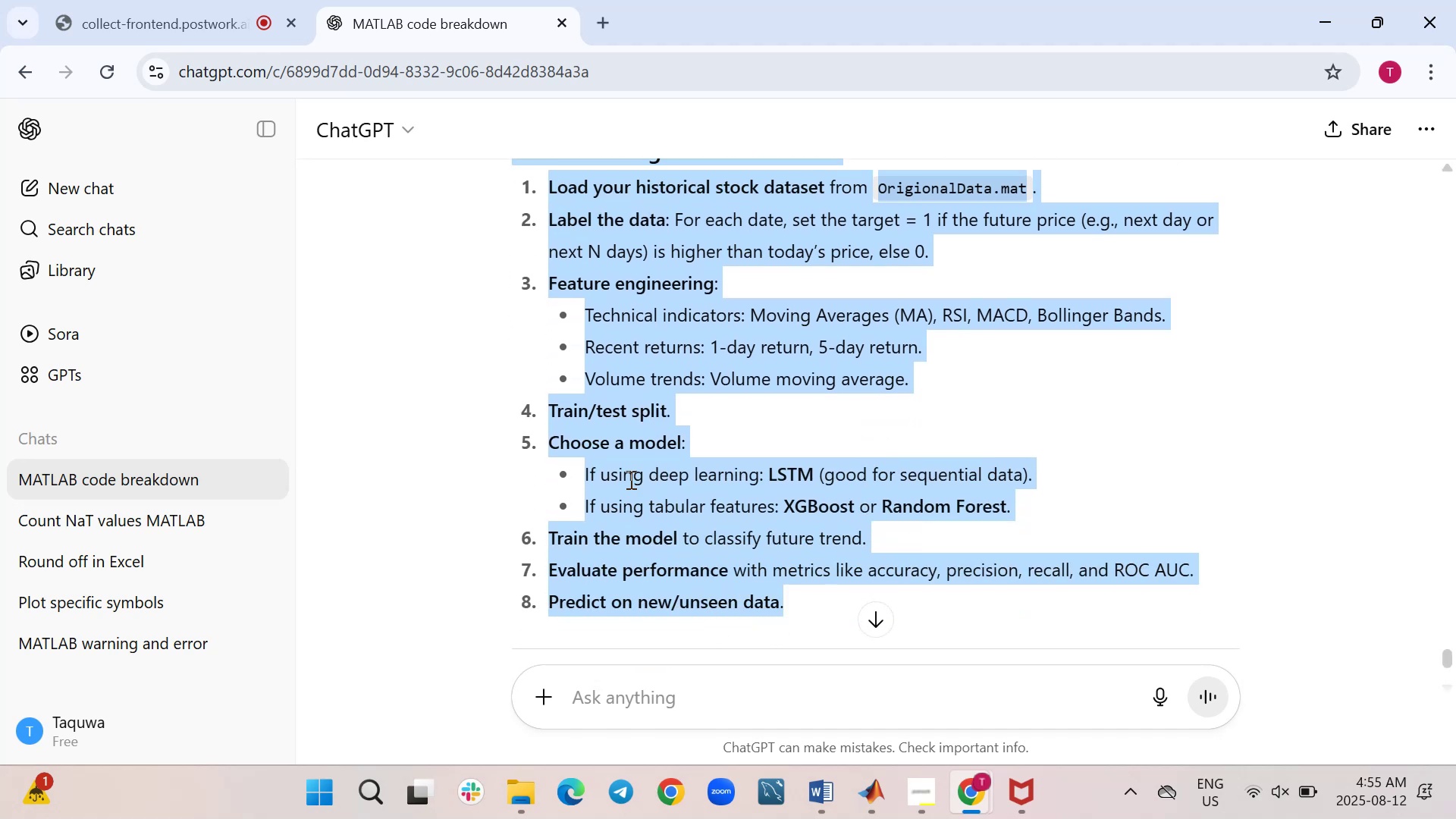 
right_click([629, 479])
 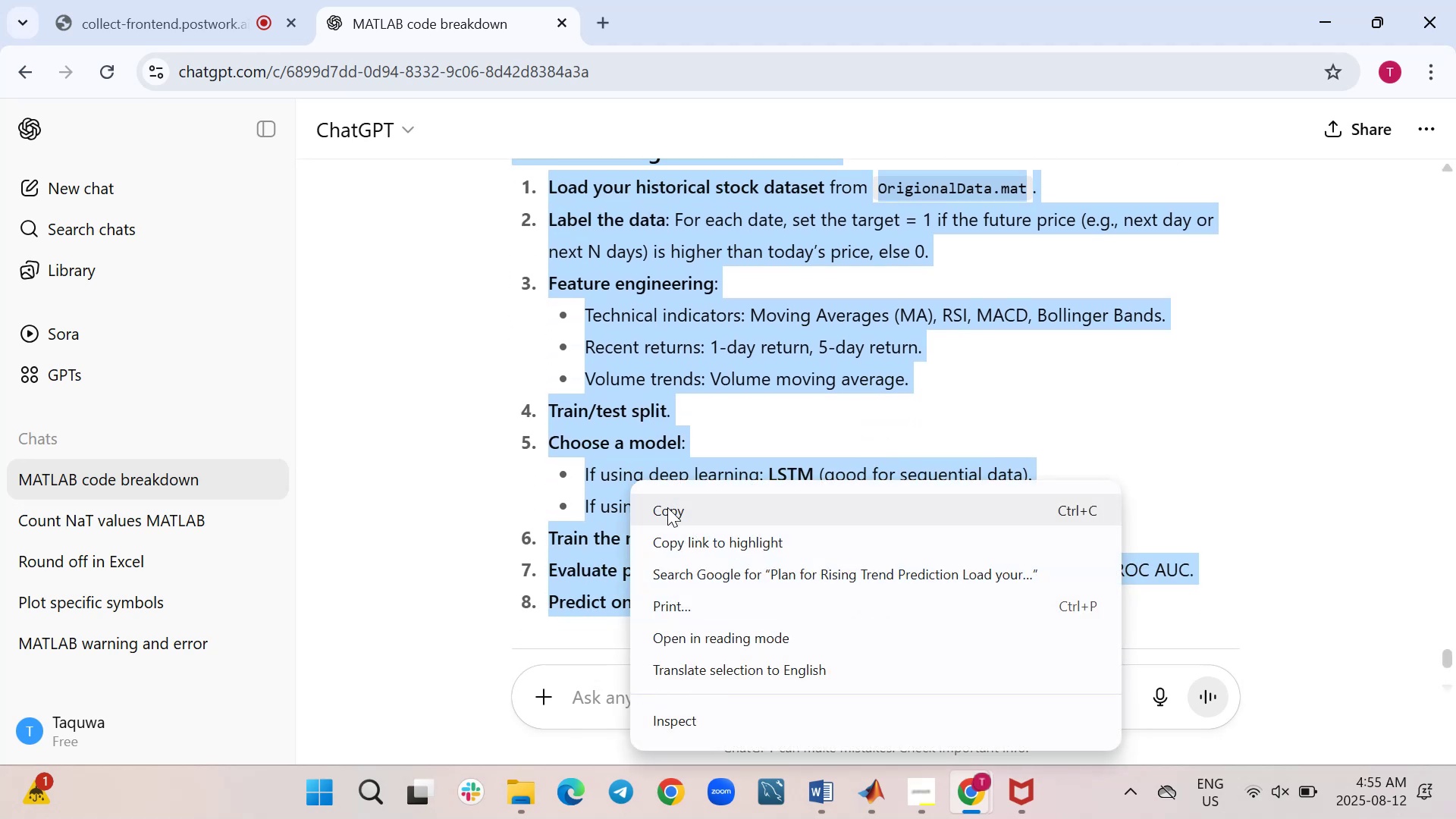 
left_click([667, 510])
 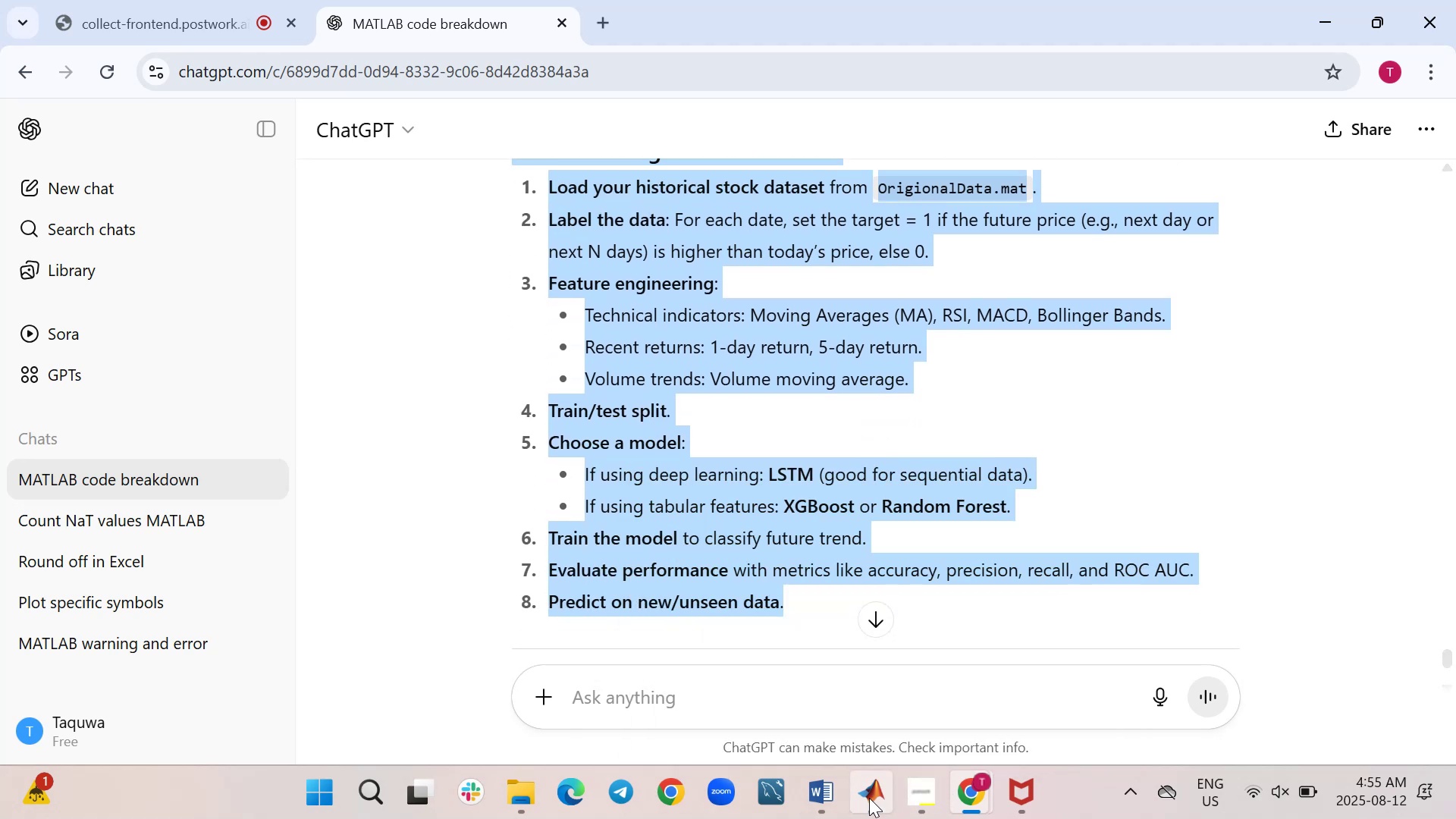 
left_click([869, 798])
 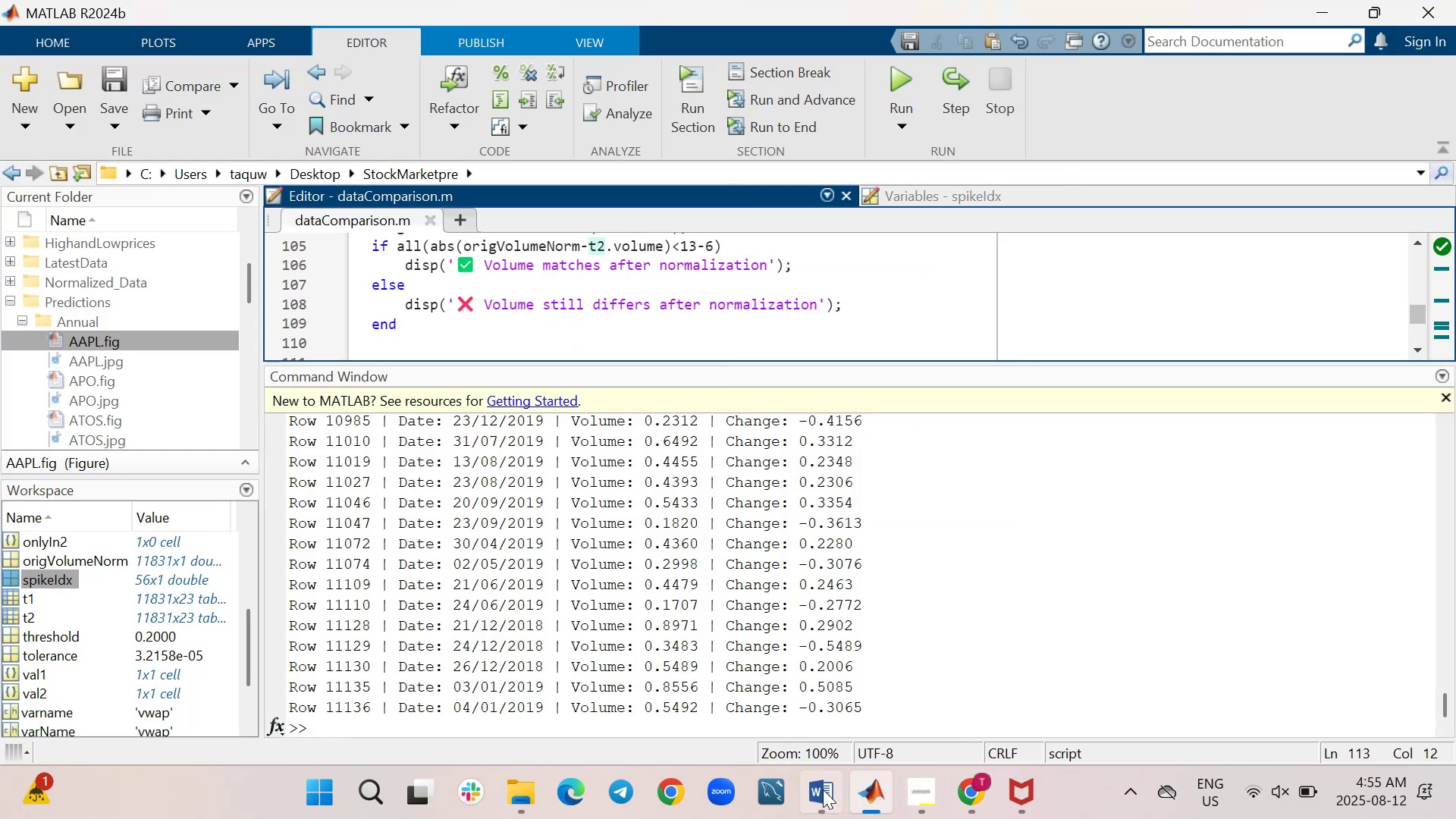 
left_click([821, 790])
 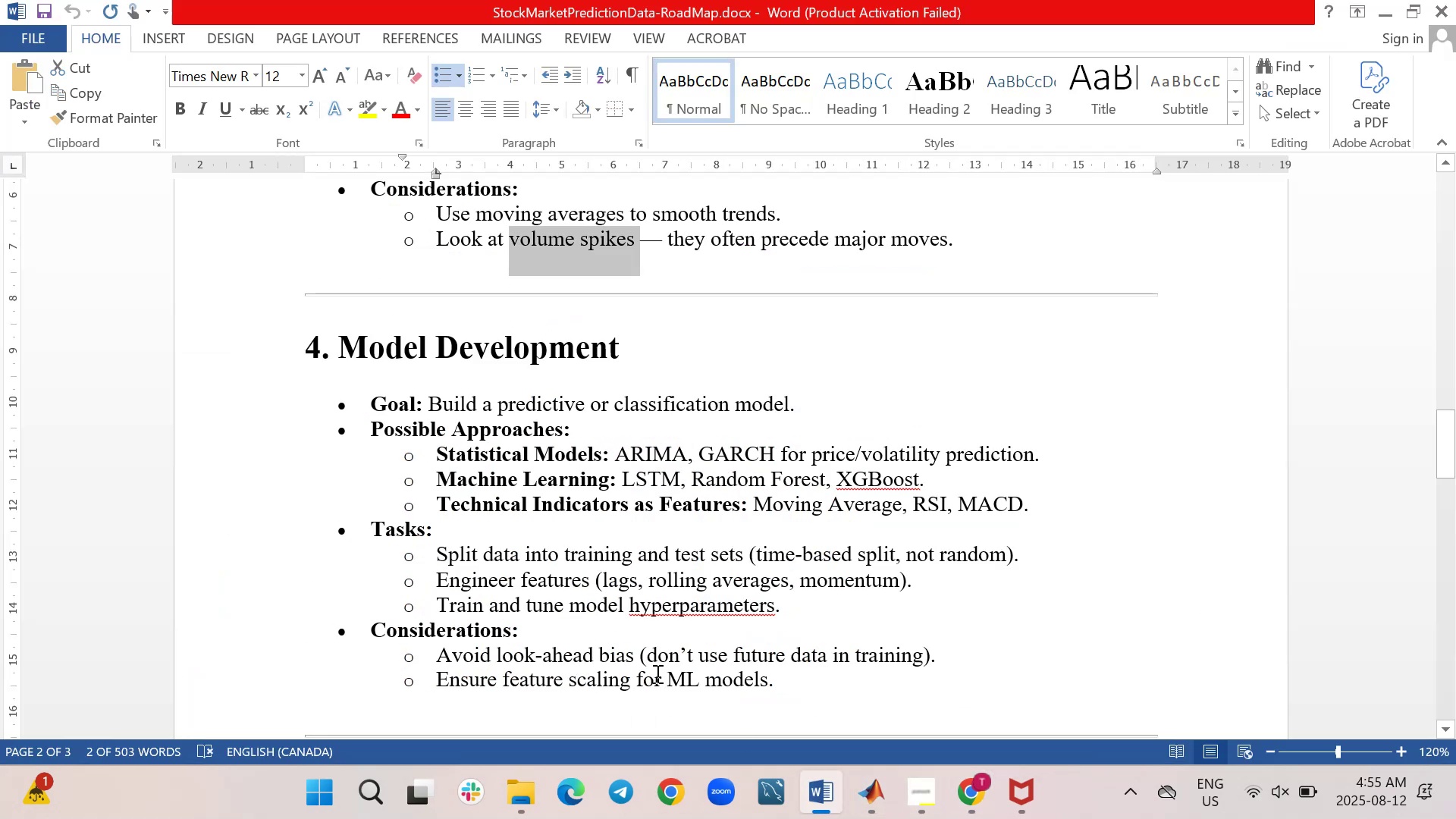 
scroll: coordinate [761, 582], scroll_direction: down, amount: 12.0
 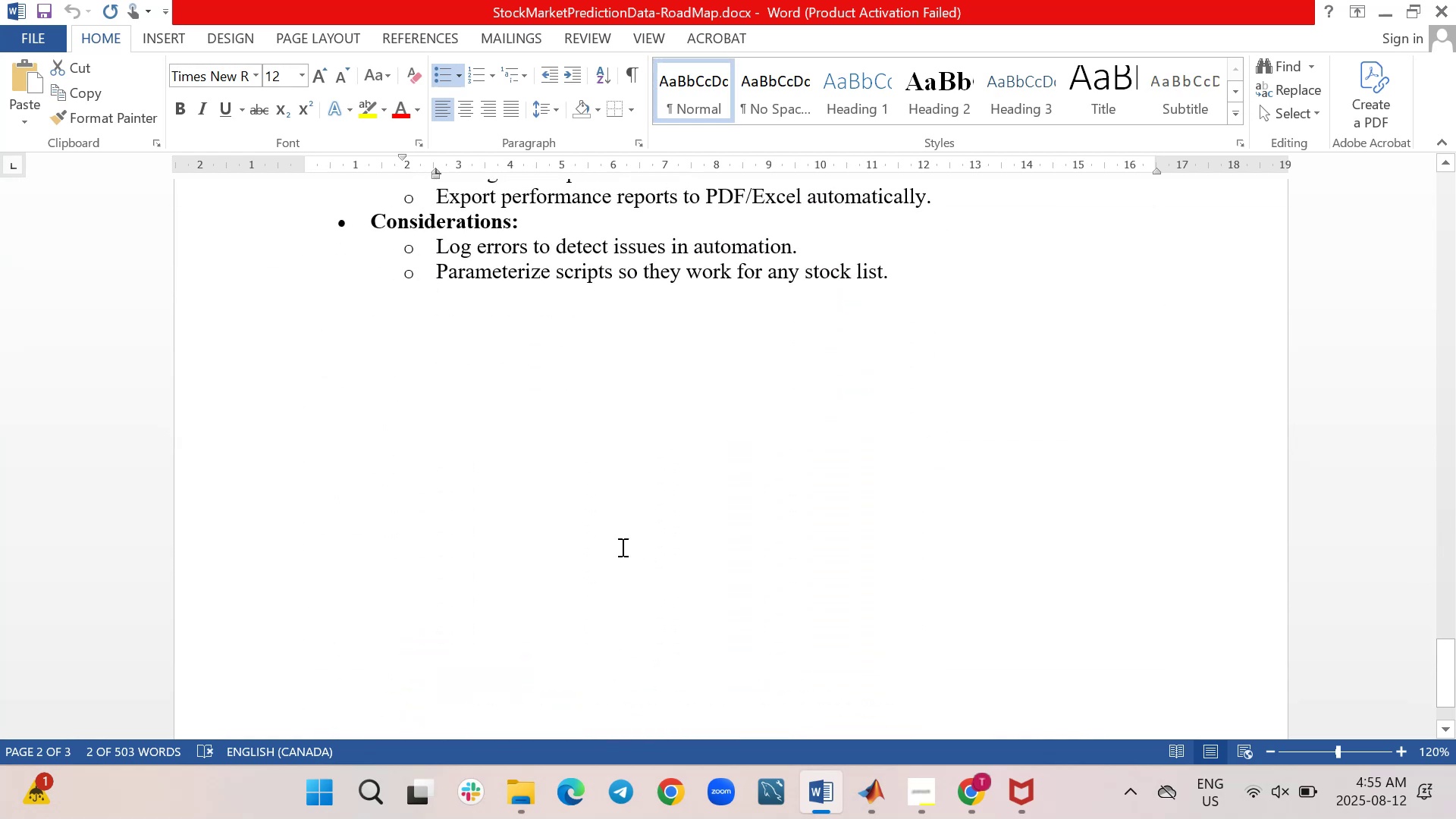 
left_click([596, 517])
 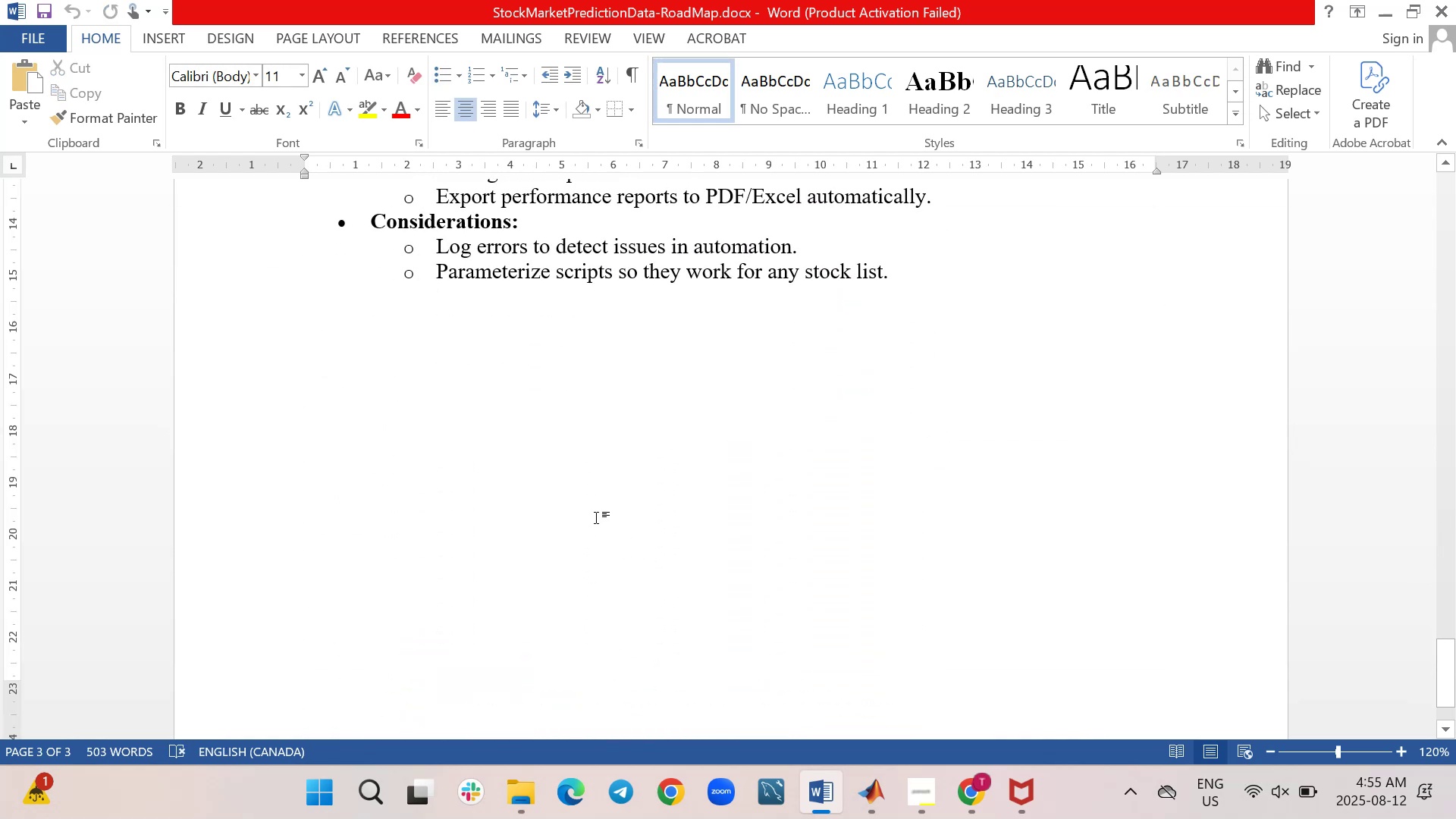 
key(Enter)
 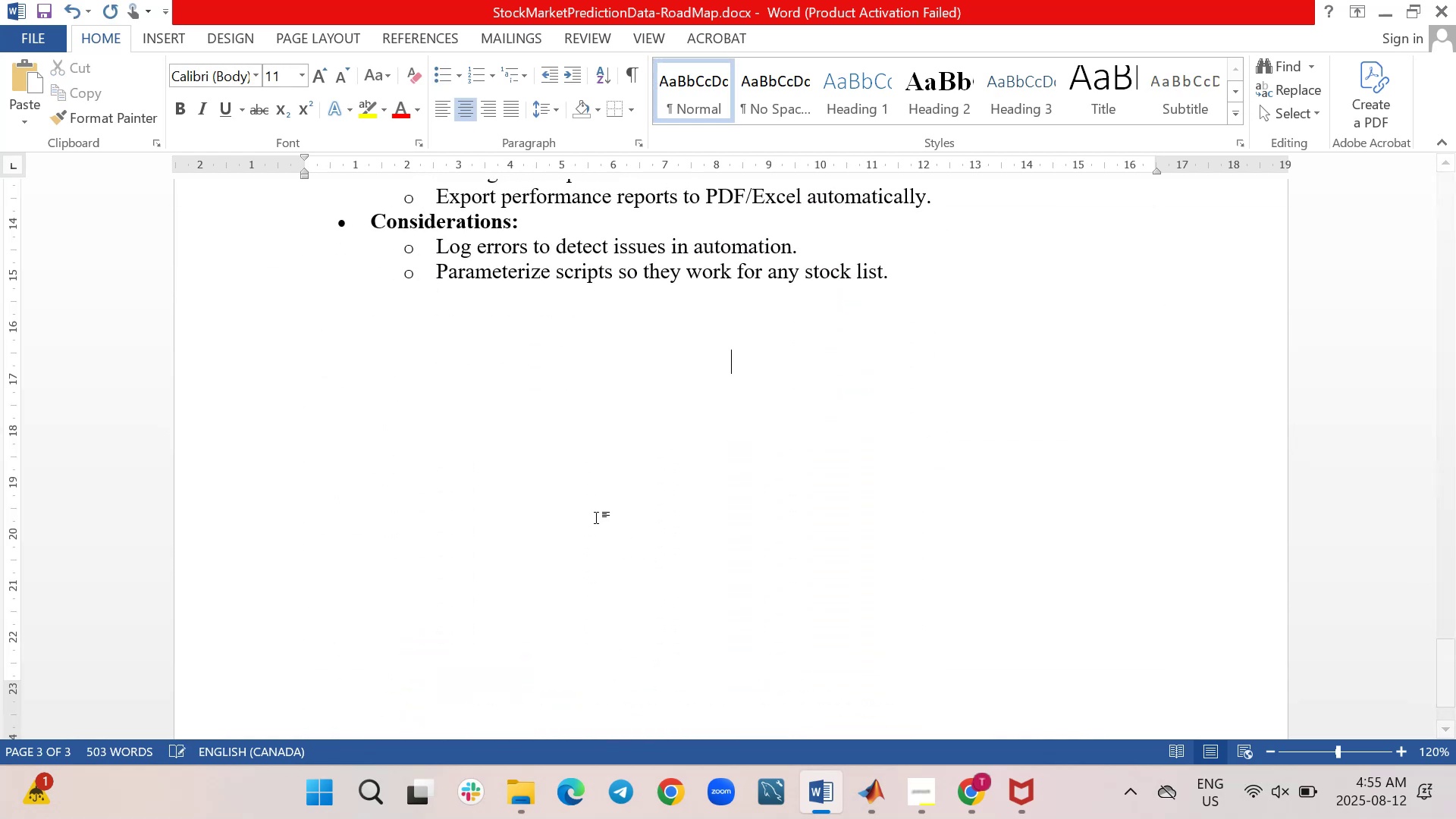 
key(Enter)
 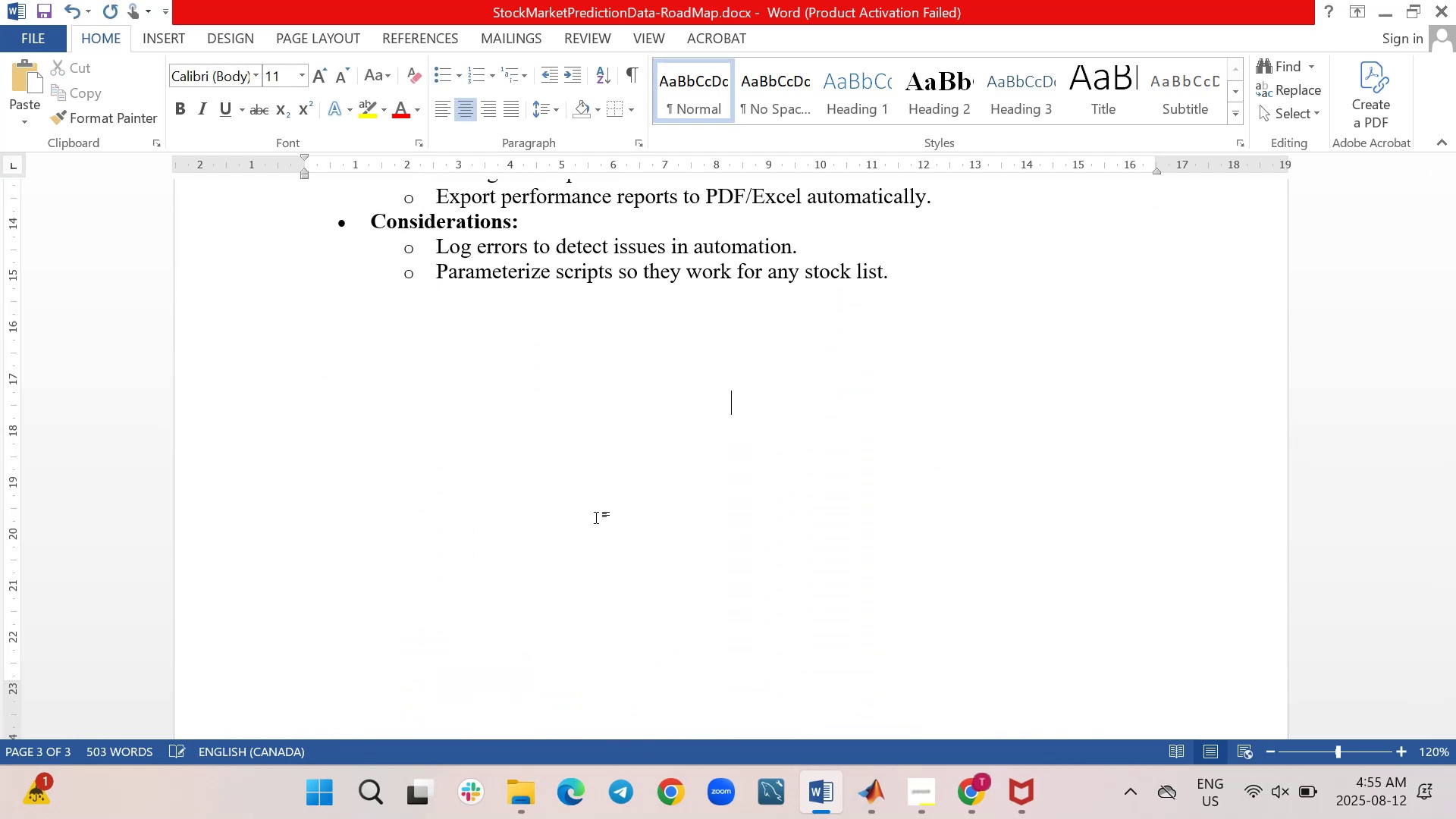 
key(Control+V)
 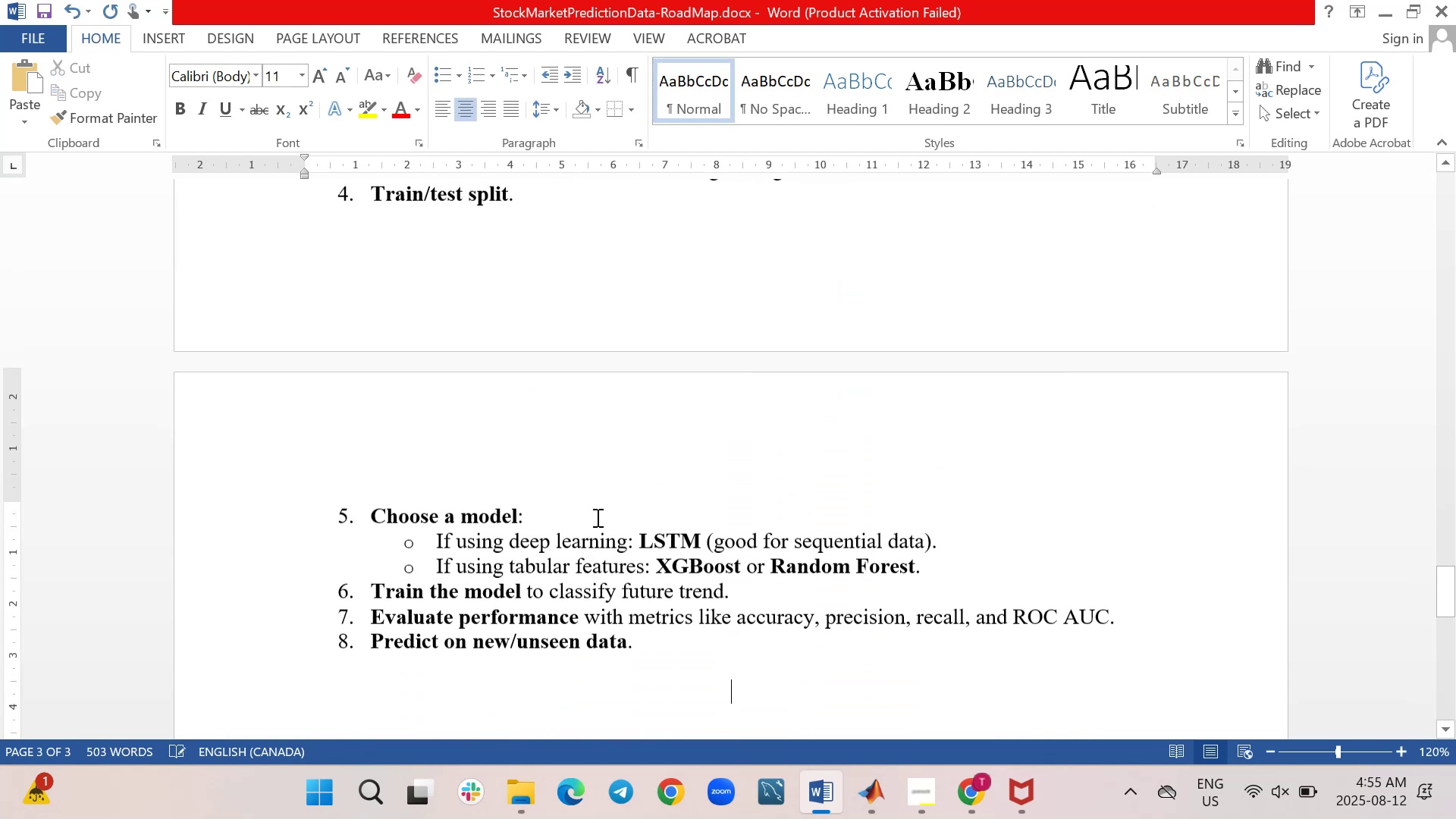 
key(Control+S)
 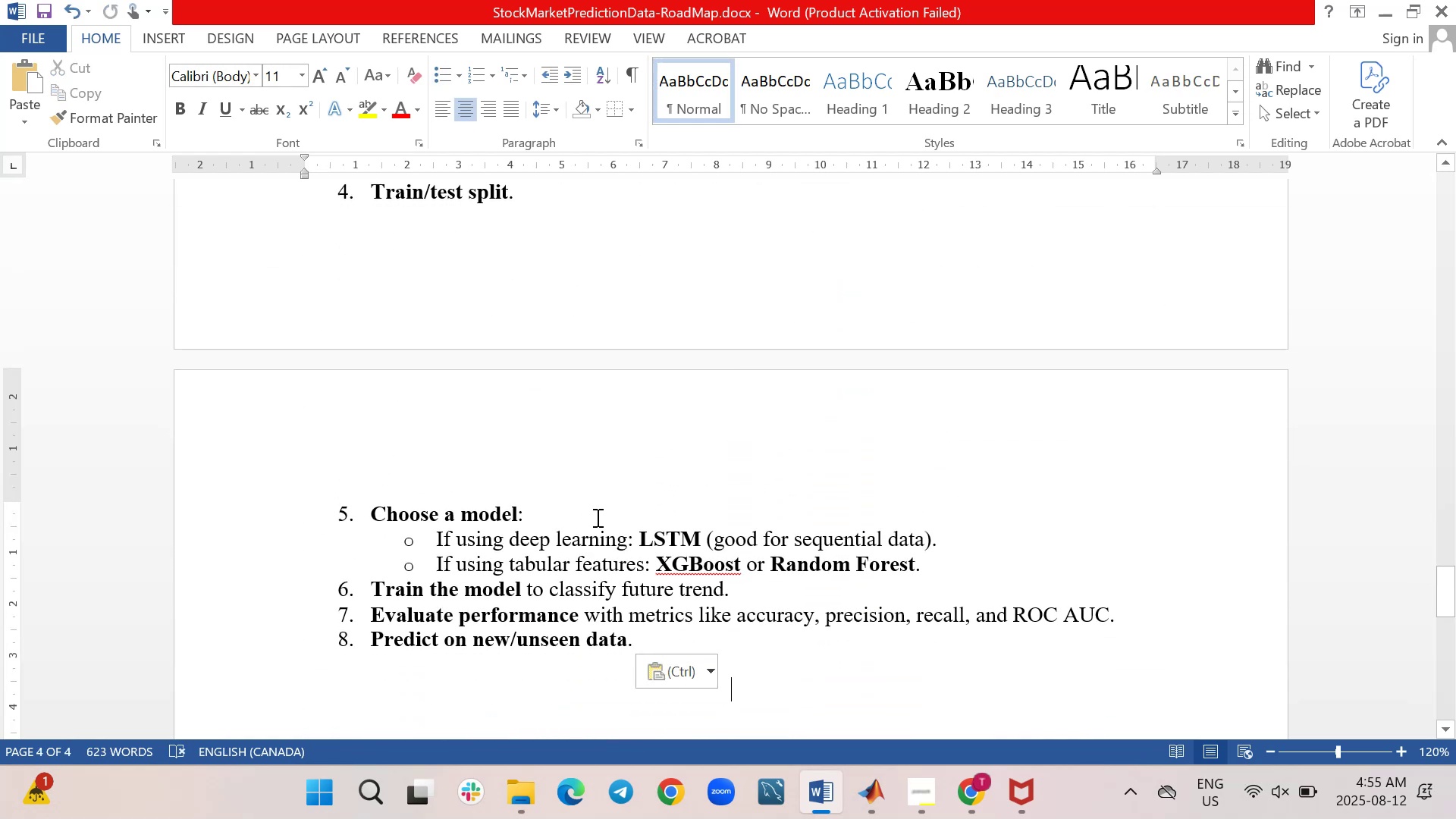 
scroll: coordinate [486, 431], scroll_direction: up, amount: 3.0
 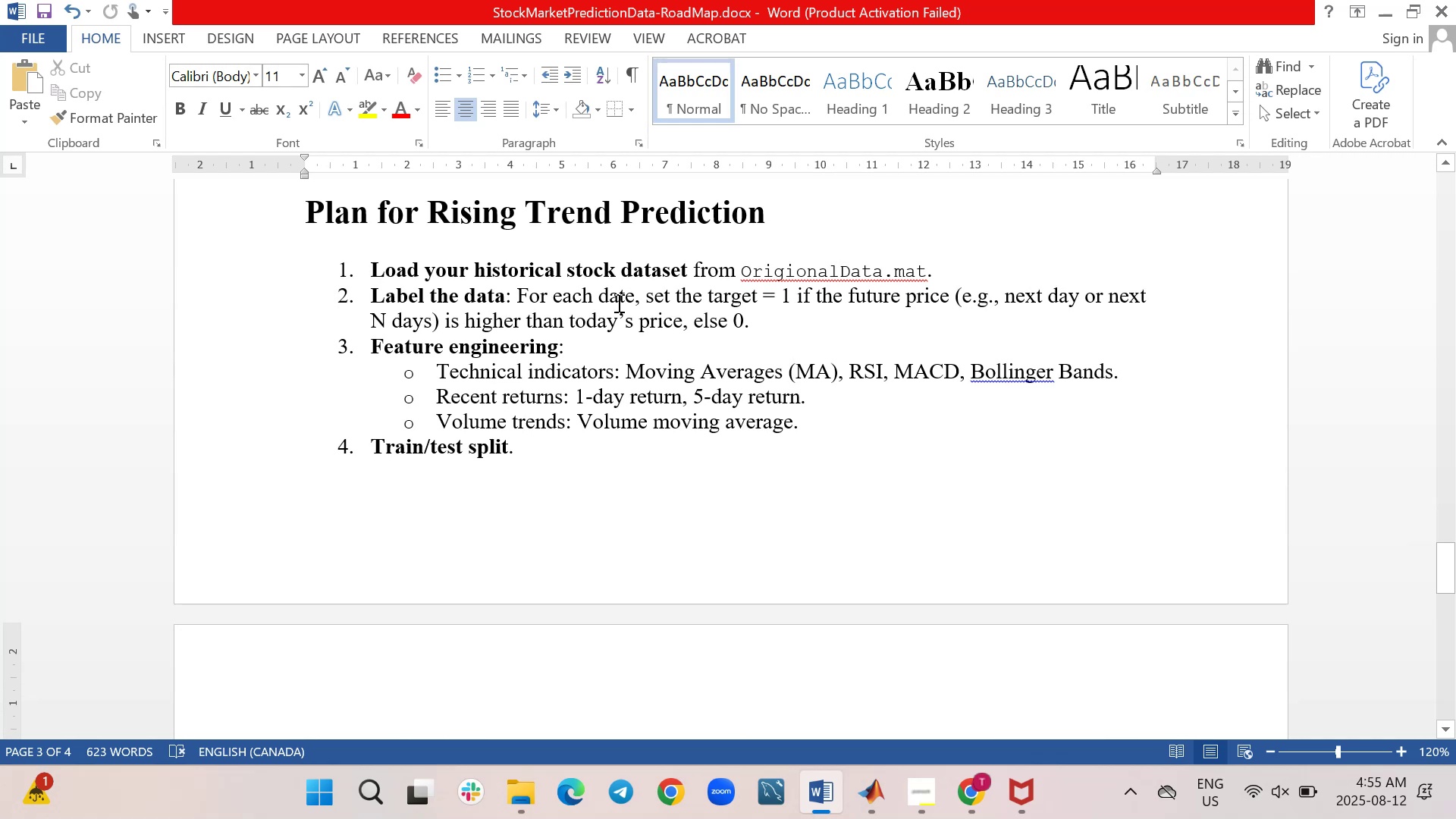 
left_click_drag(start_coordinate=[755, 324], to_coordinate=[366, 305])
 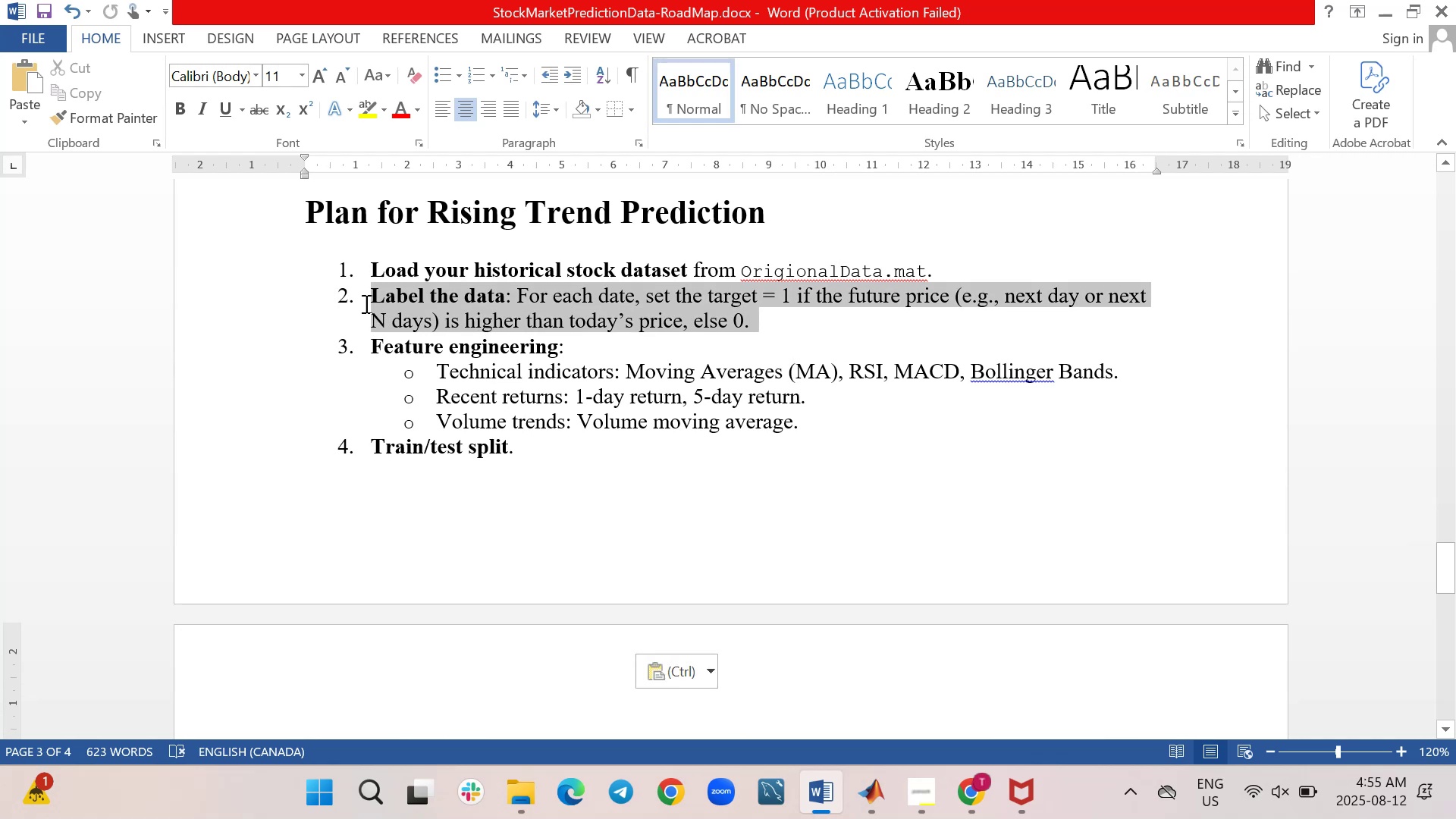 
key(Control+C)
 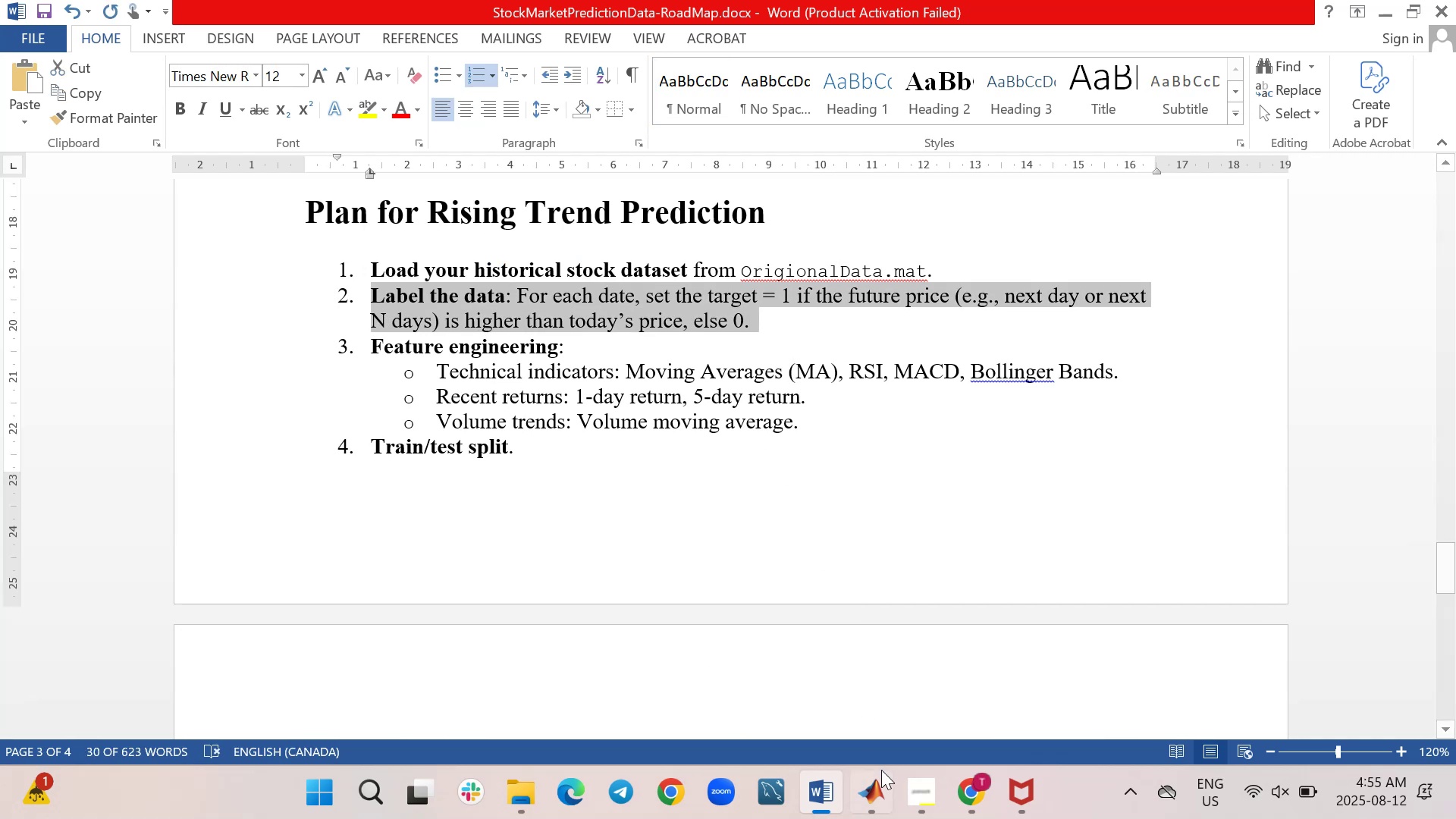 
left_click([877, 799])
 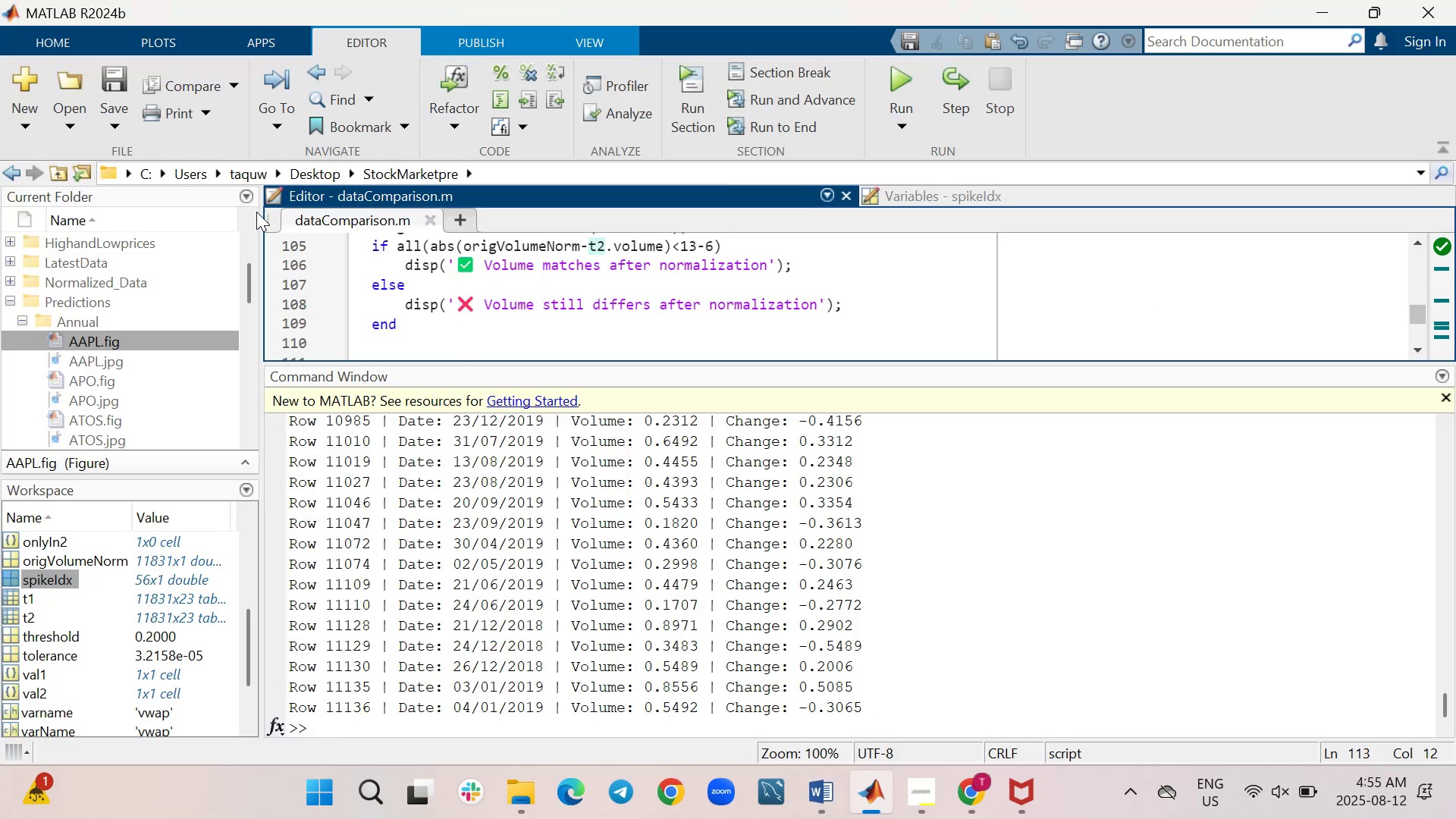 
key(Control+S)
 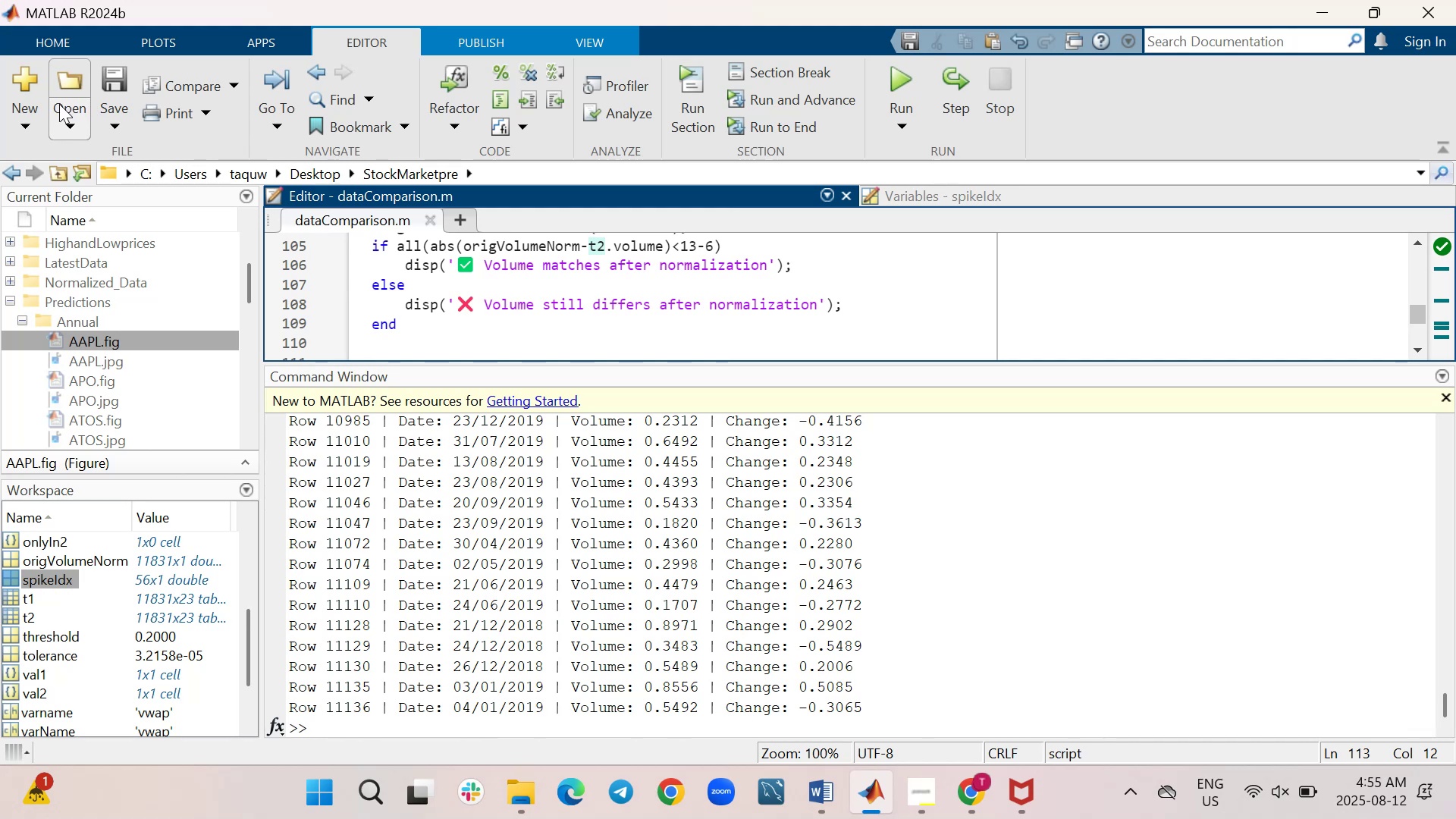 
left_click([17, 96])
 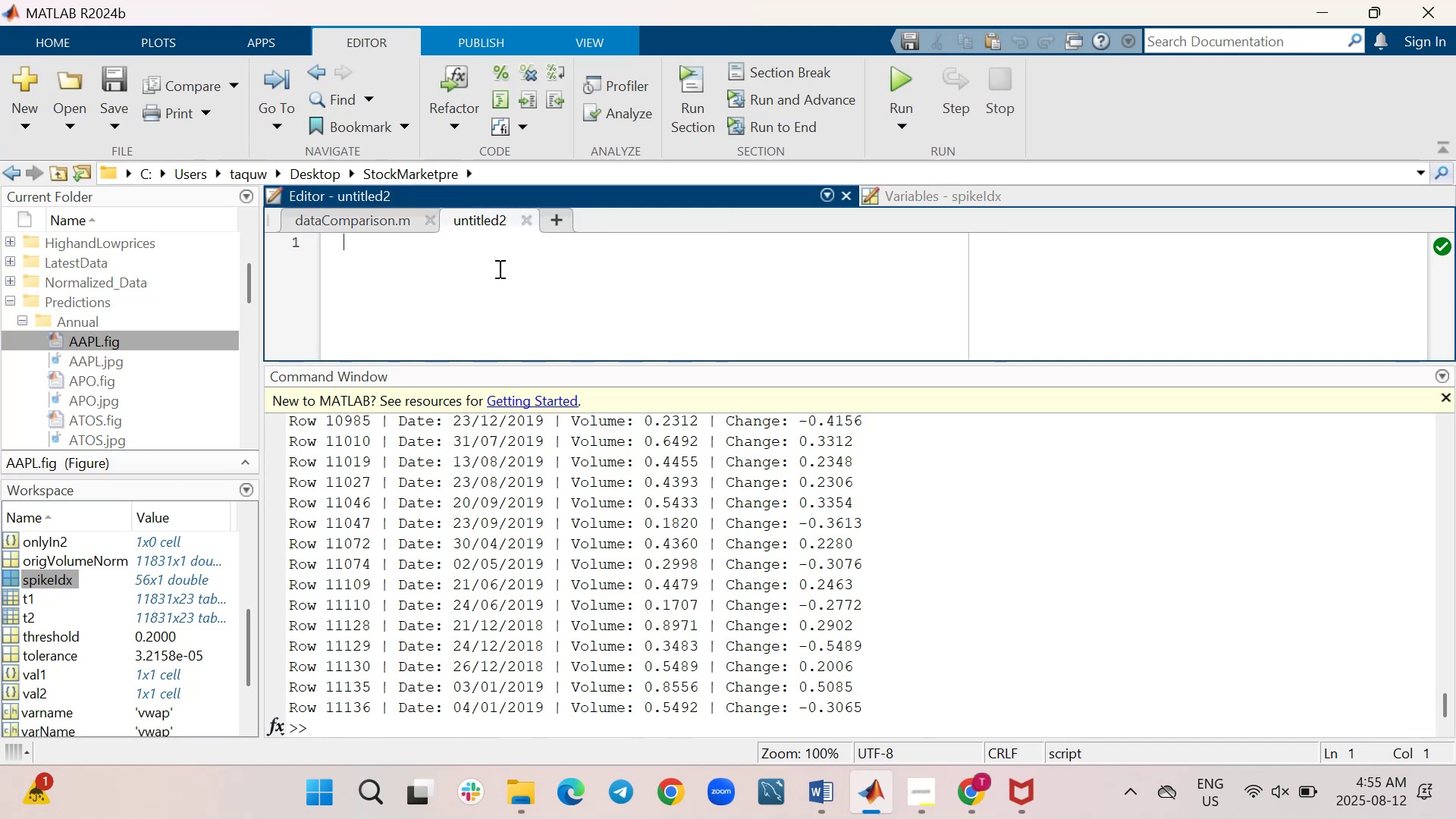 
double_click([485, 219])
 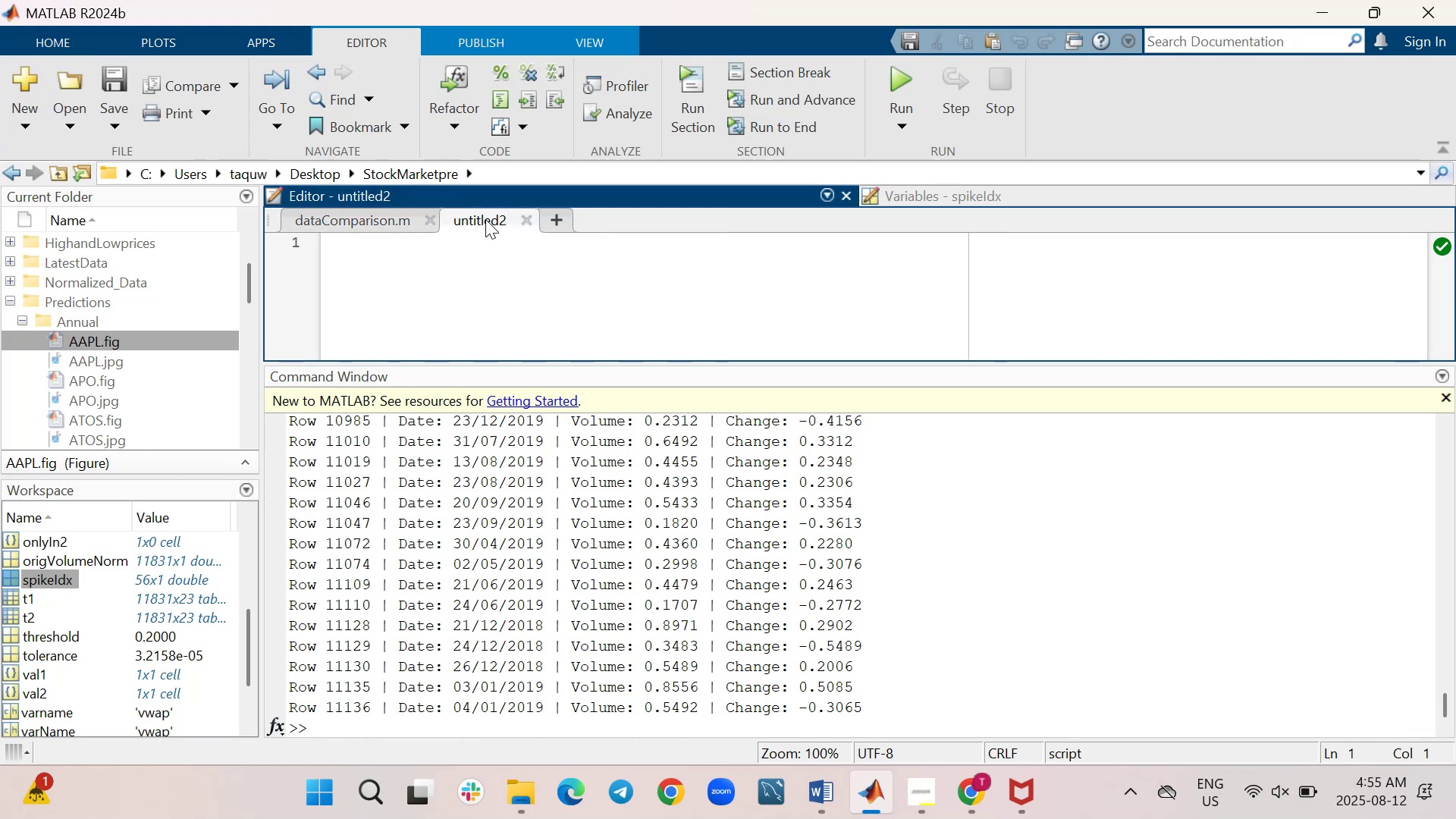 
double_click([485, 219])
 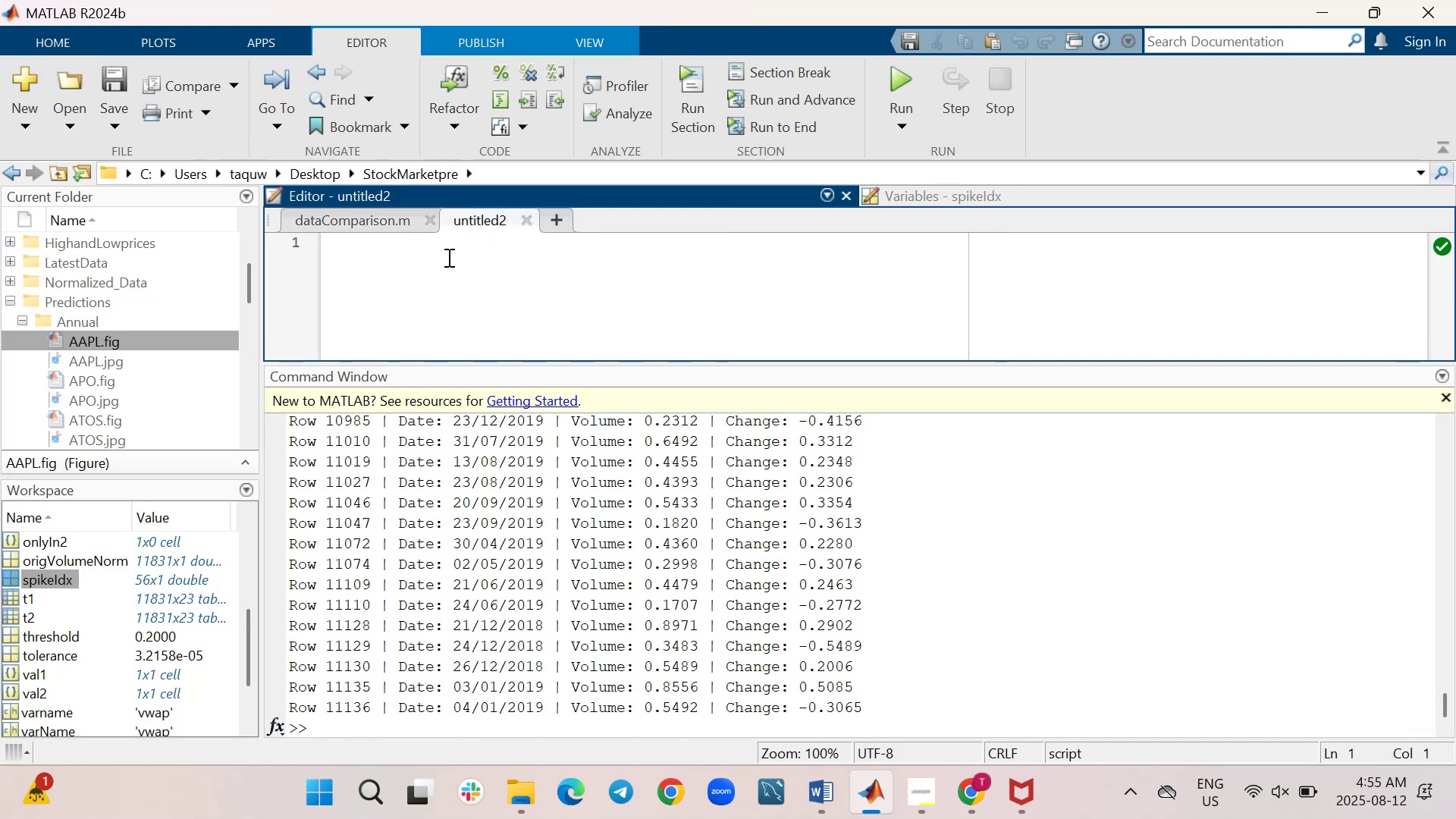 
left_click([447, 275])
 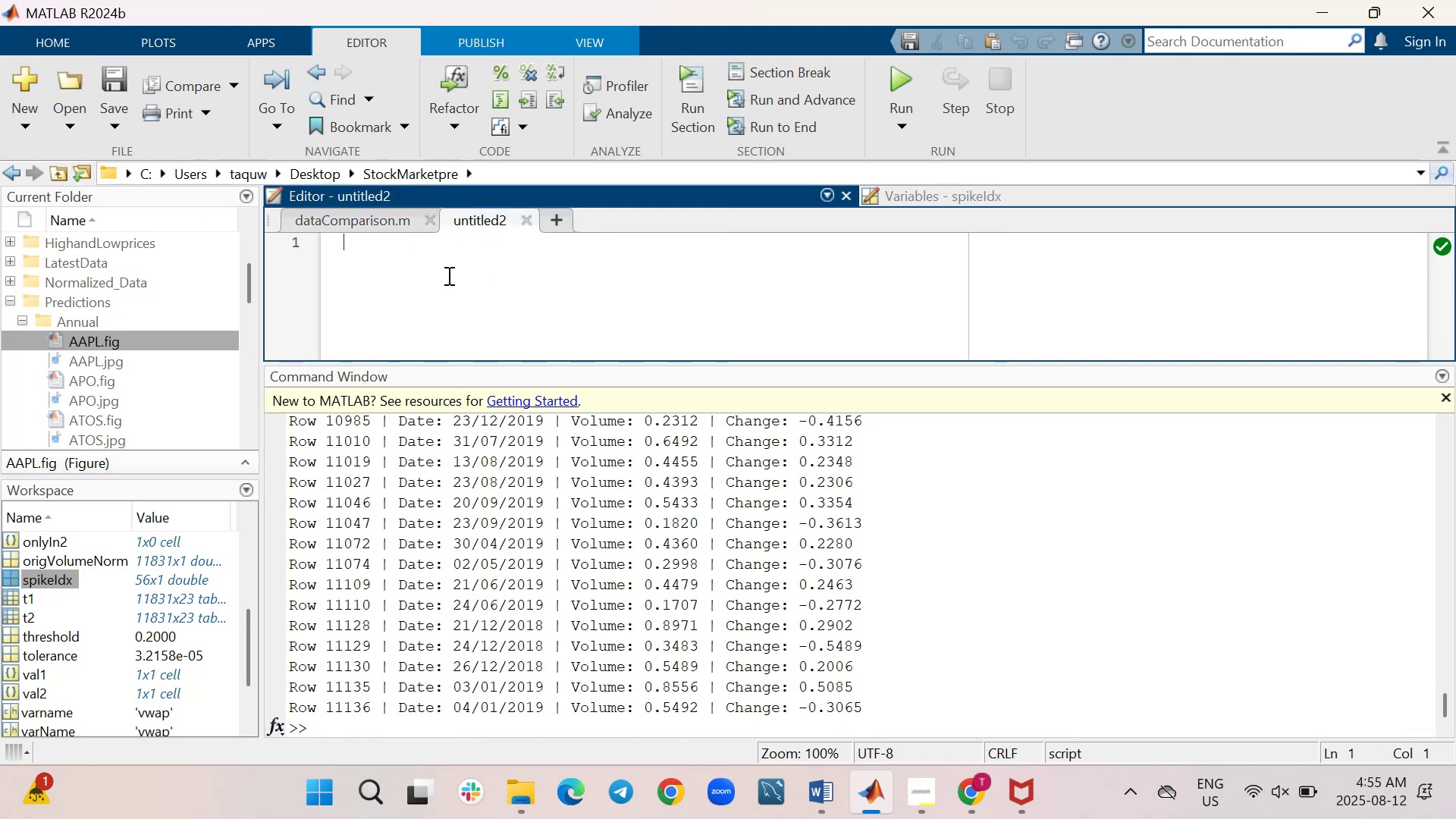 
key(Control+S)
 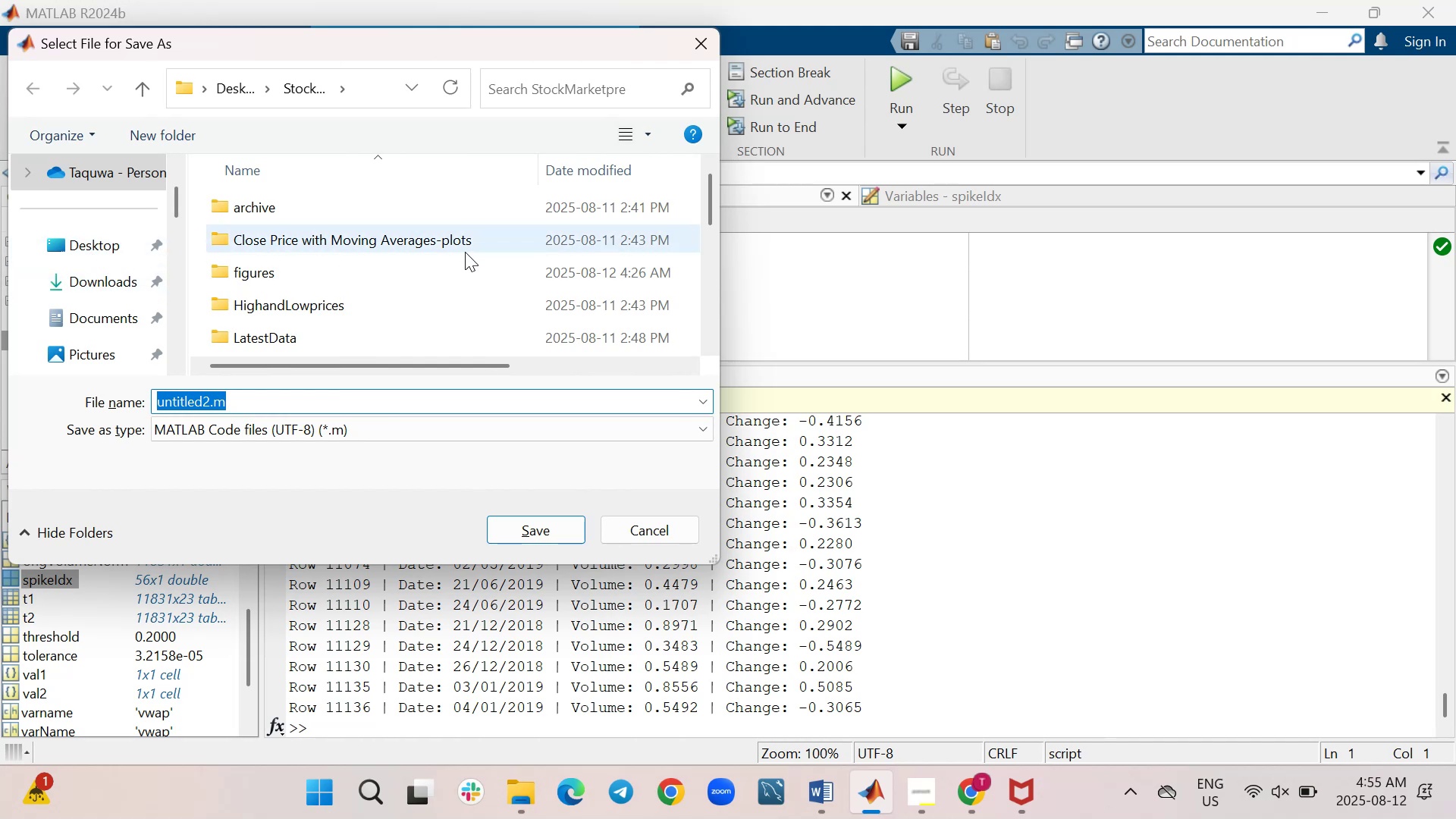 
wait(6.22)
 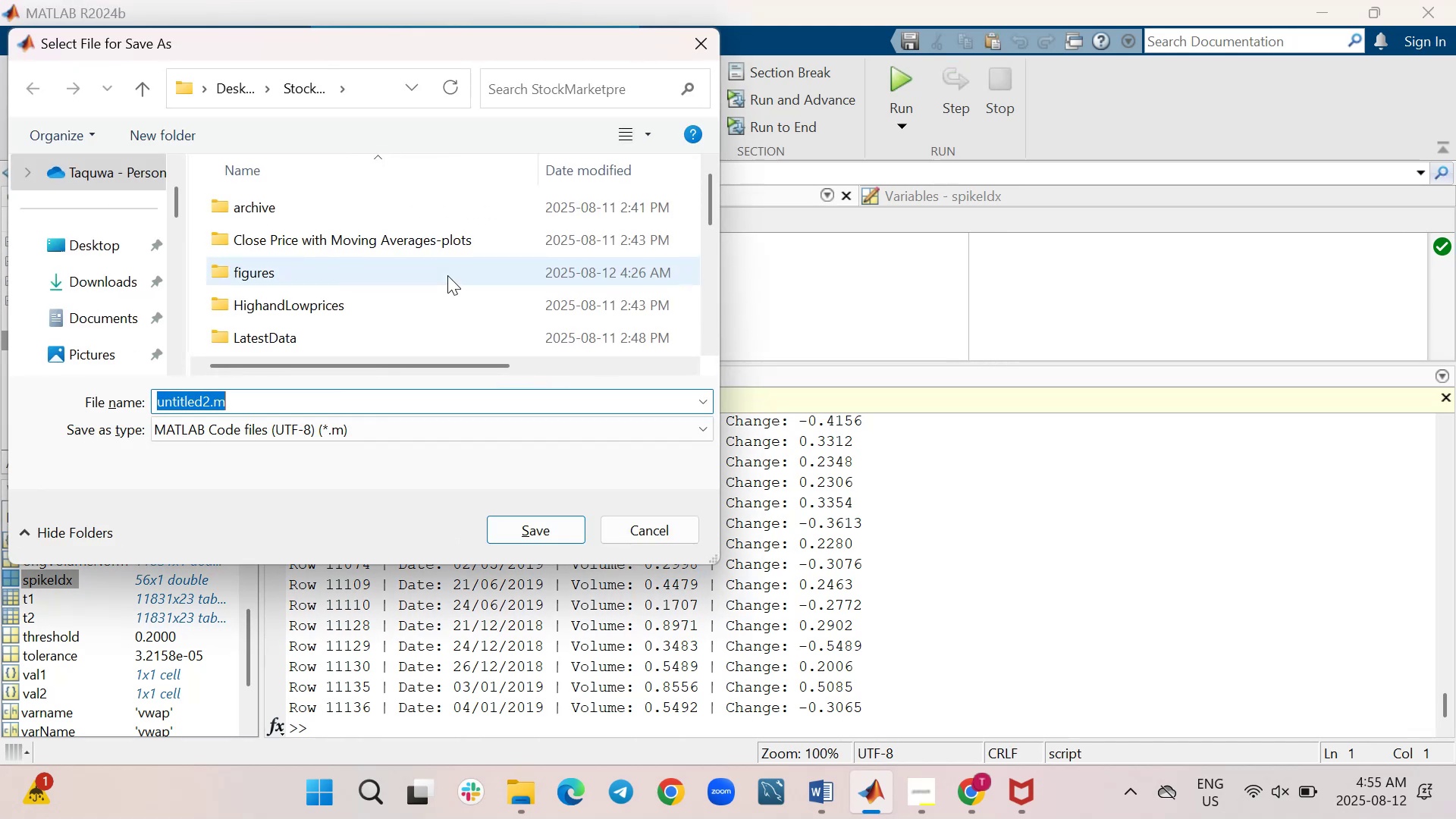 
type(L)
key(Backspace)
type(DataLAbeling)
key(Backspace)
key(Backspace)
key(Backspace)
key(Backspace)
key(Backspace)
key(Backspace)
key(Backspace)
type(abeling)
 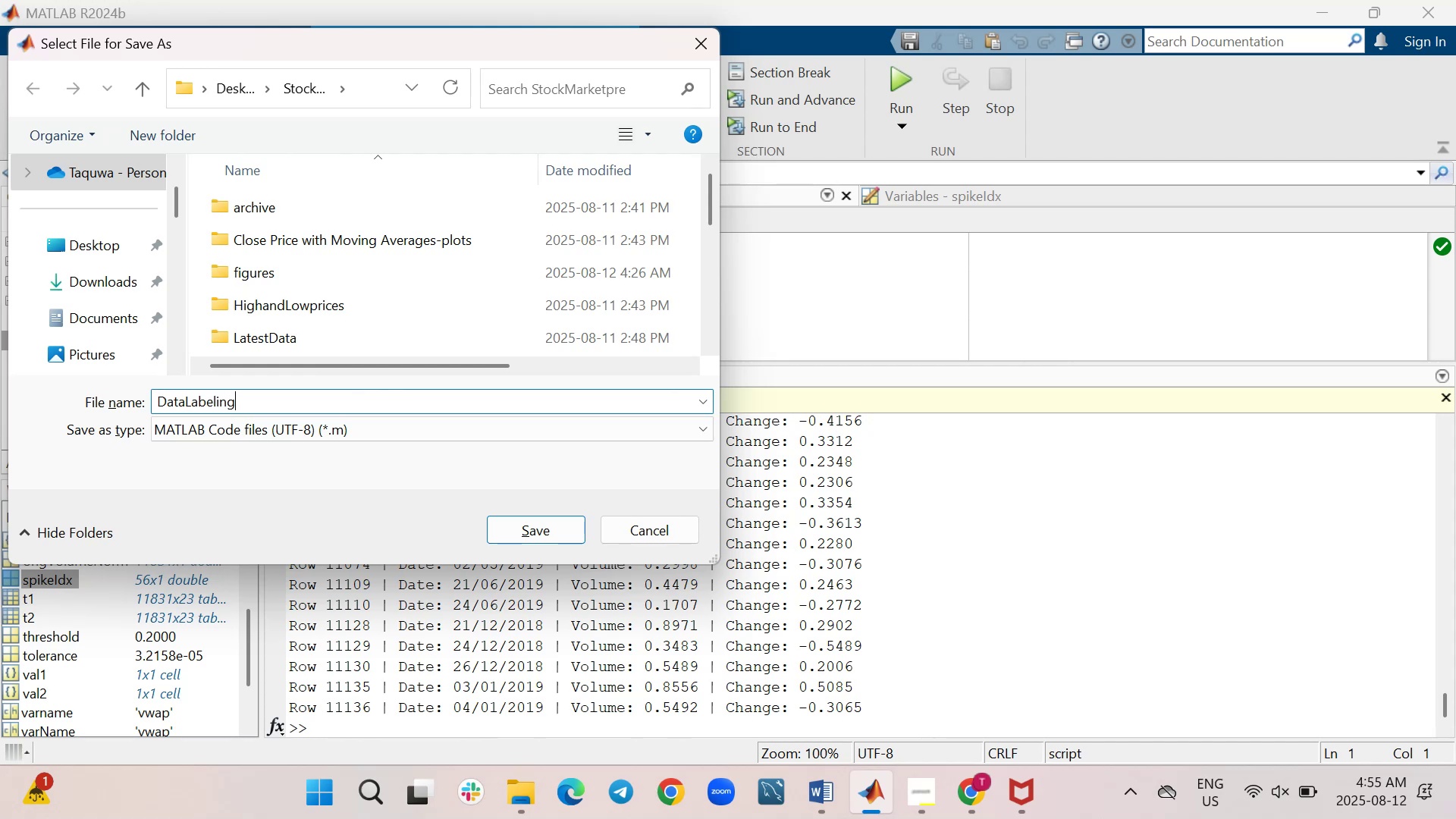 
wait(43.67)
 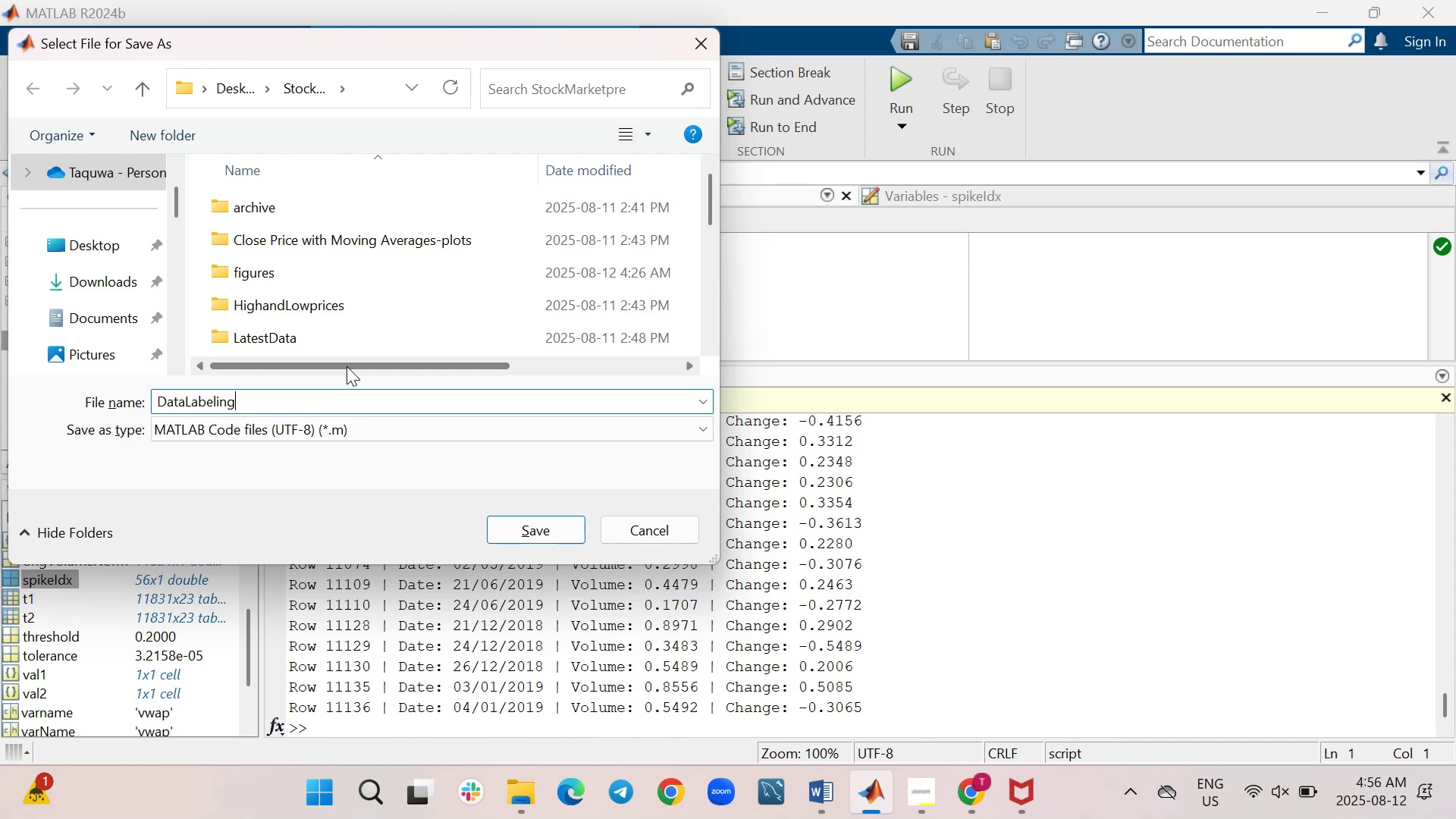 
scroll: coordinate [364, 228], scroll_direction: down, amount: 4.0
 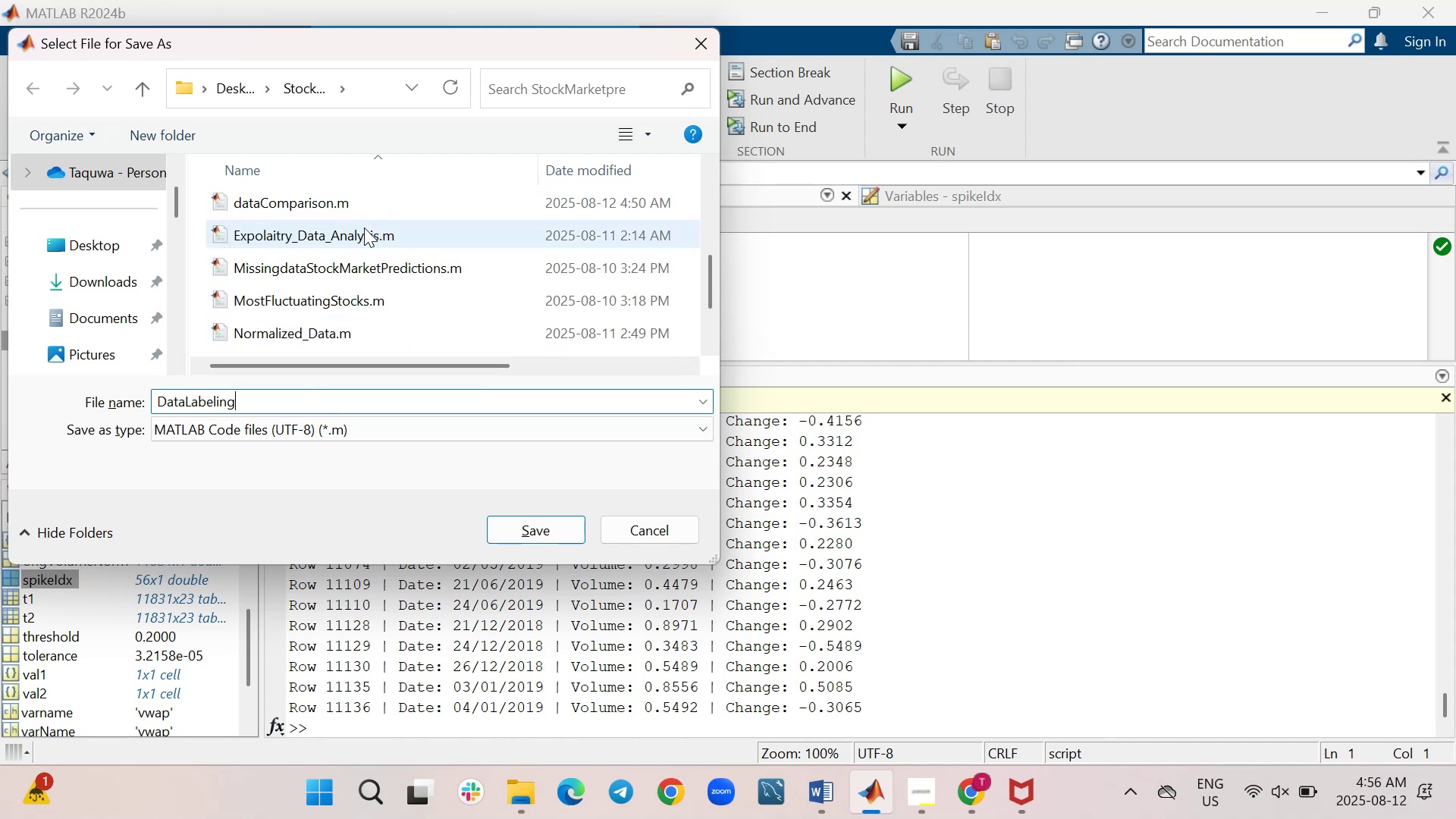 
scroll: coordinate [364, 228], scroll_direction: up, amount: 1.0
 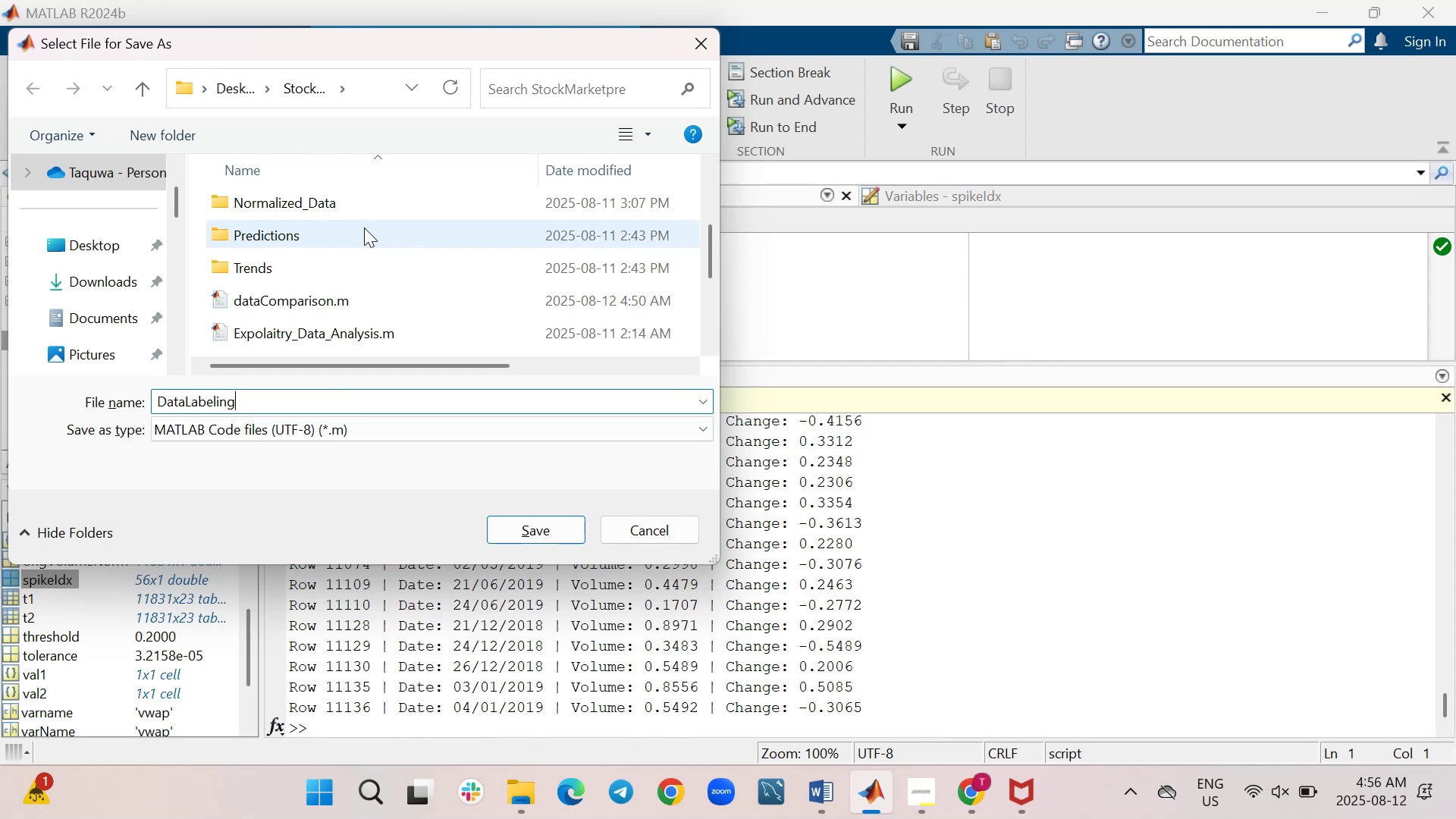 
wait(5.19)
 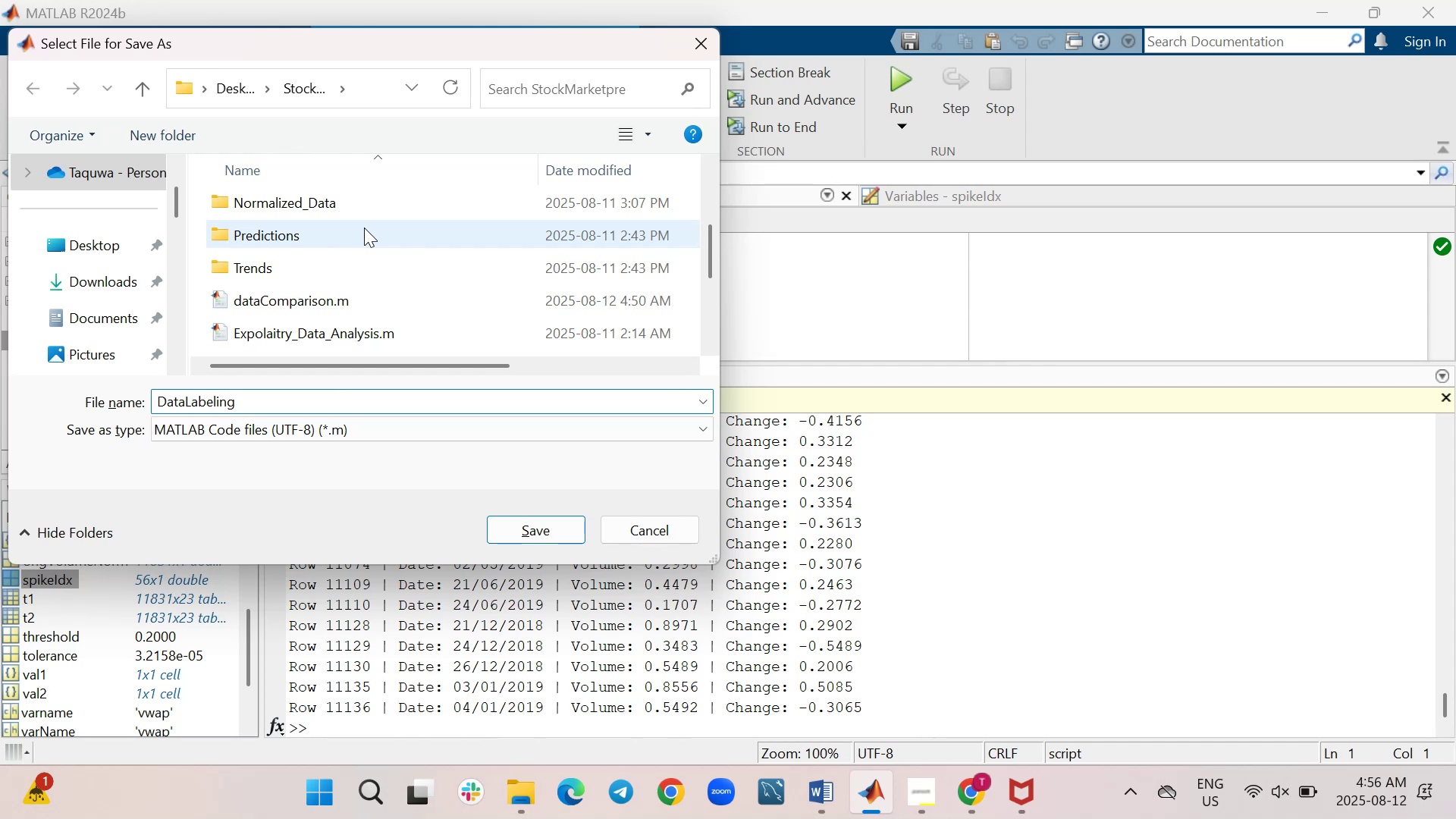 
scroll: coordinate [364, 228], scroll_direction: down, amount: 3.0
 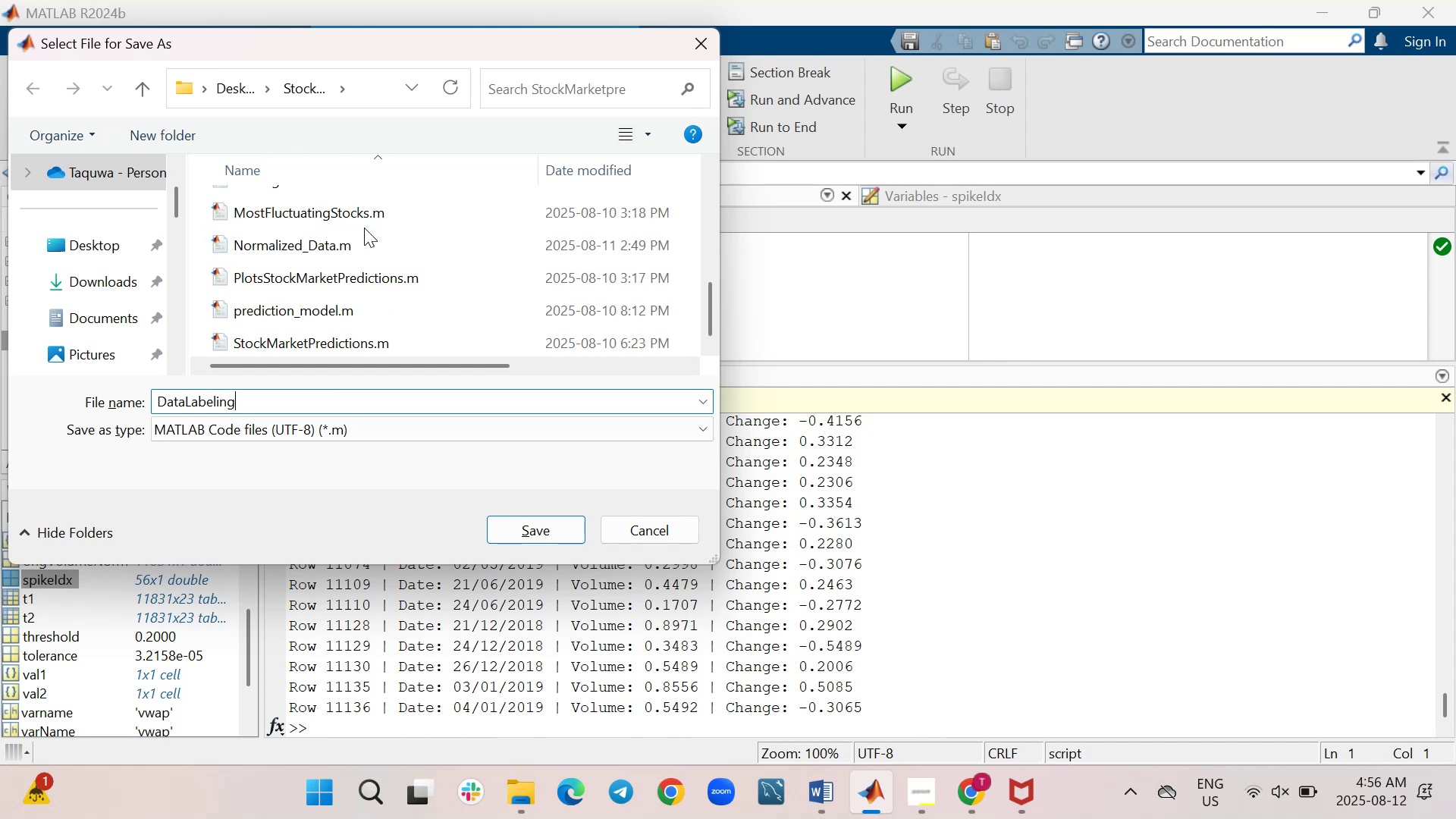 
scroll: coordinate [364, 228], scroll_direction: up, amount: 4.0
 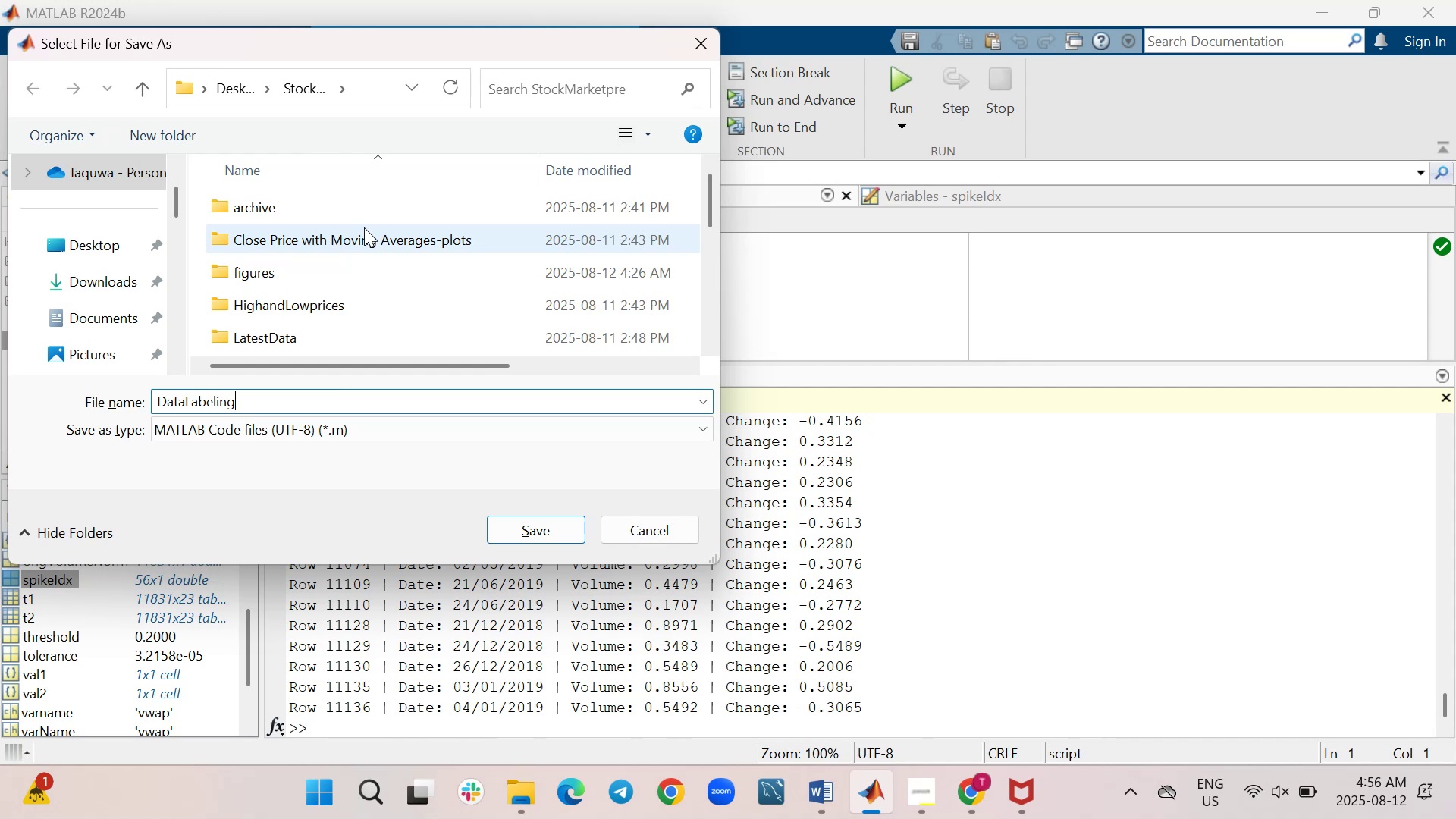 
scroll: coordinate [364, 228], scroll_direction: down, amount: 8.0
 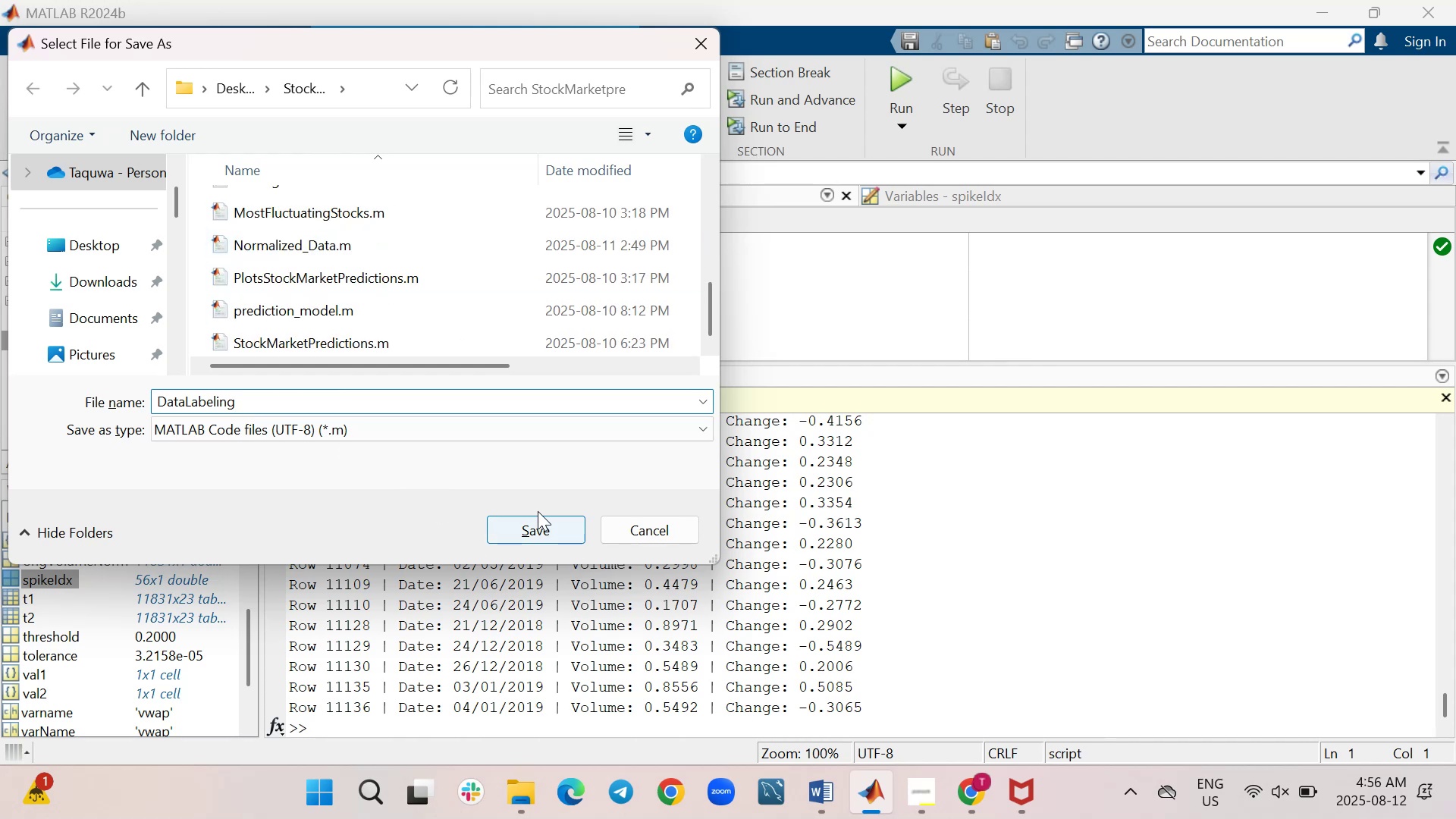 
left_click([533, 526])
 